 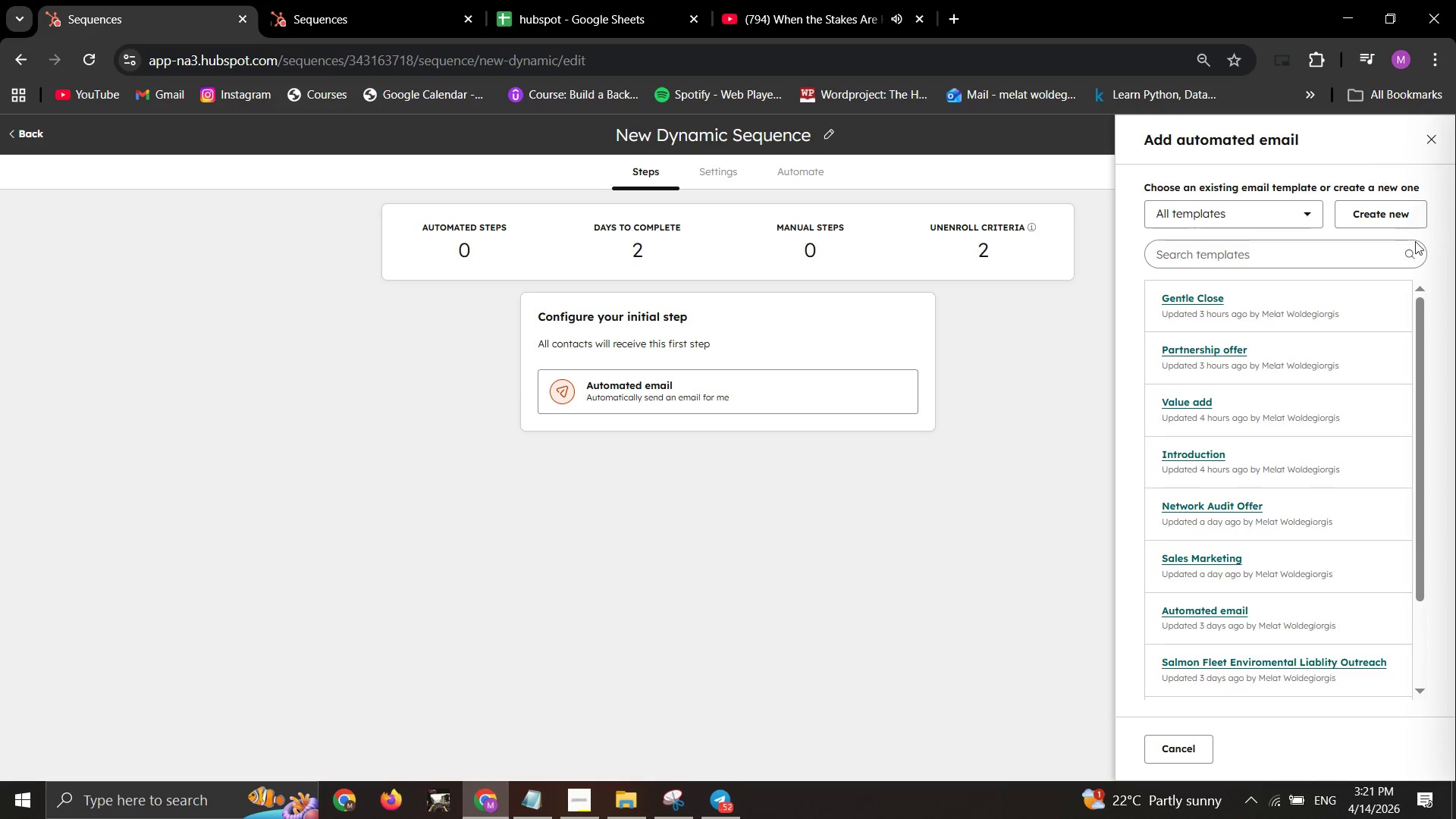 
type(Welcome 6)
key(Backspace)
type(7)
key(Backspace)
type(^)
key(Backspace)
type(%)
key(Backspace)
type($)
key(Backspace)
type(#)
key(Backspace)
type(& Awareness )
 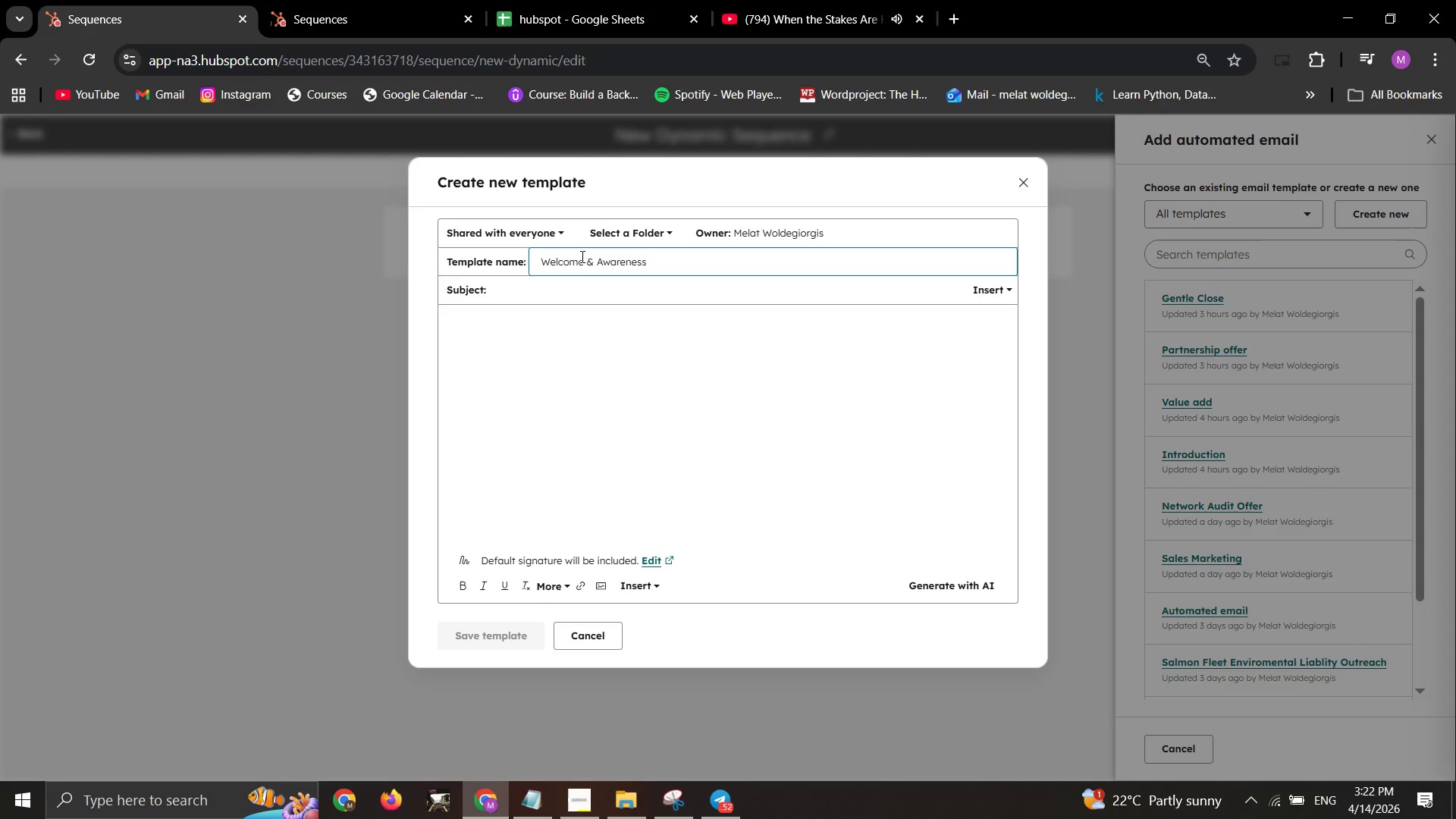 
hold_key(key=CapsLock, duration=0.61)
 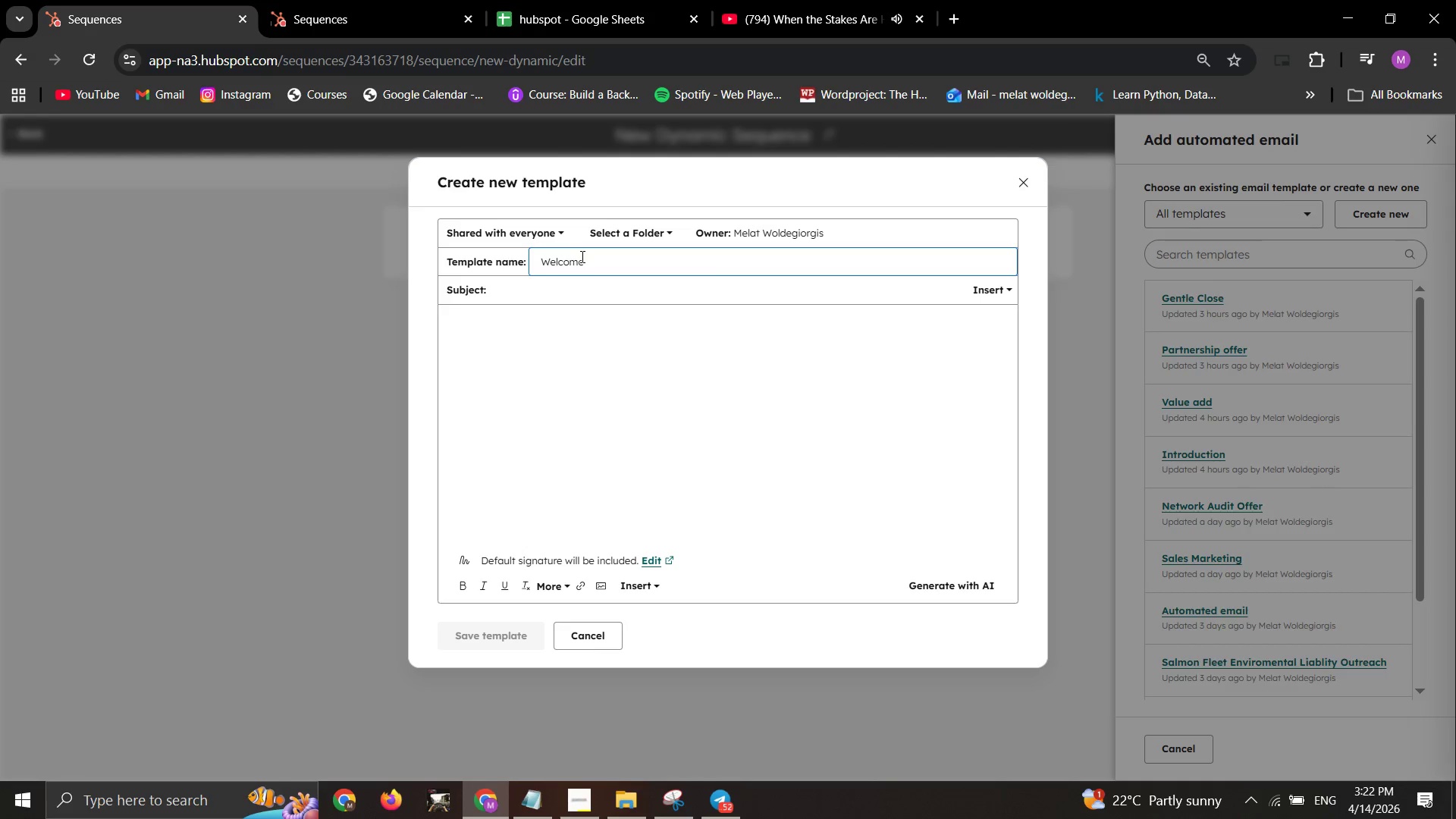 
hold_key(key=CapsLock, duration=1.17)
 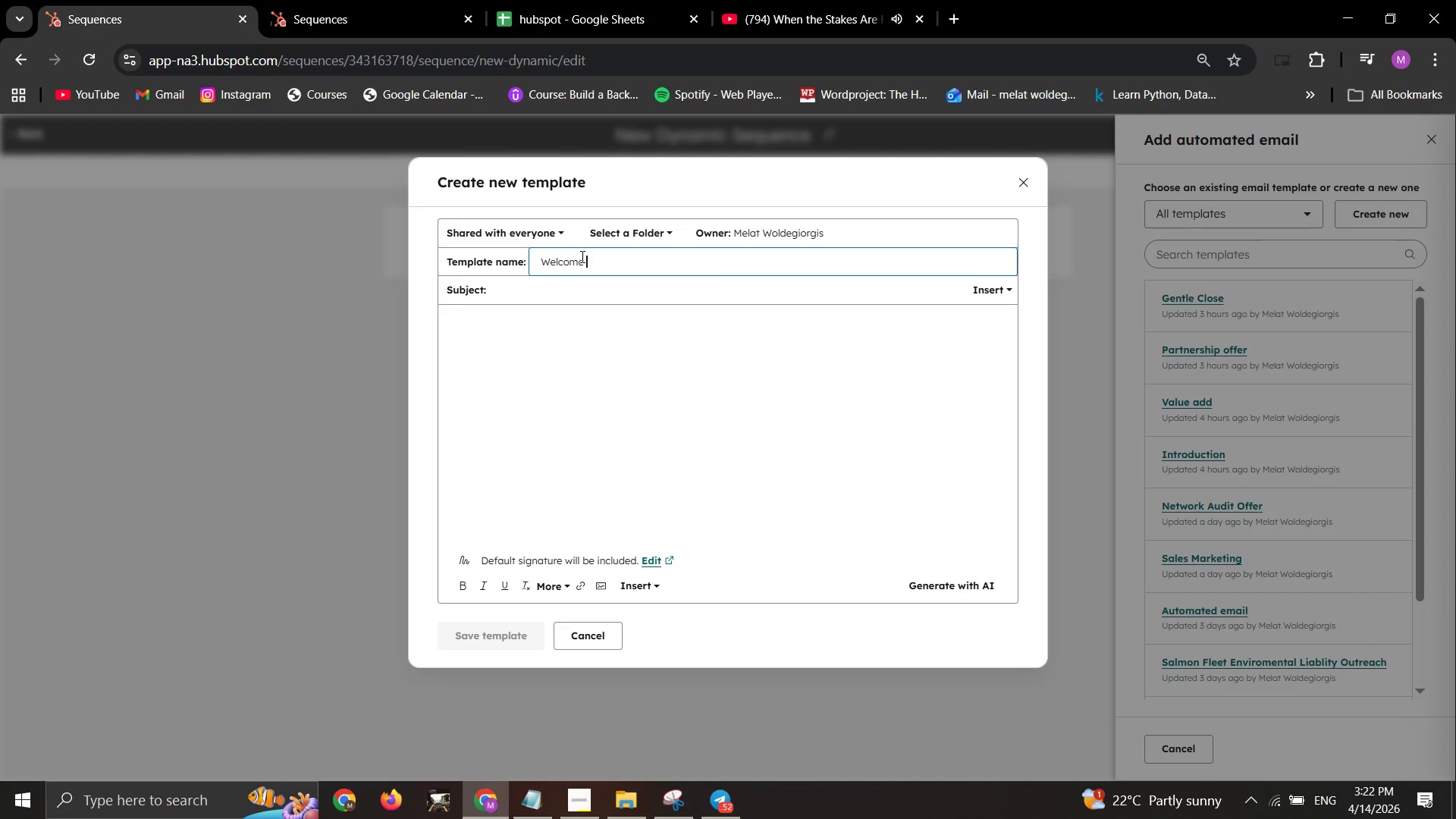 
left_click([578, 291])
 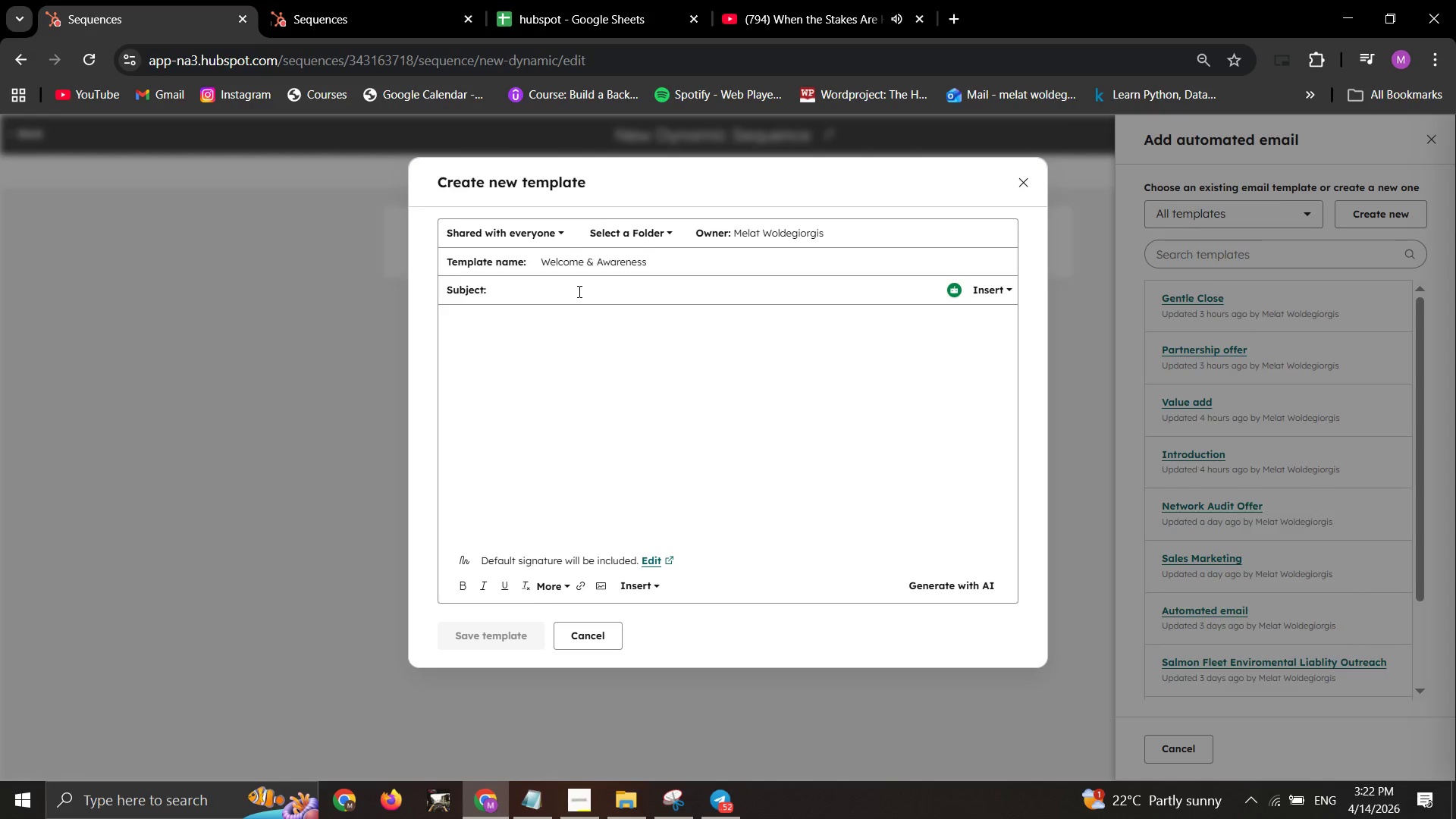 
type(Your digital life after you )
 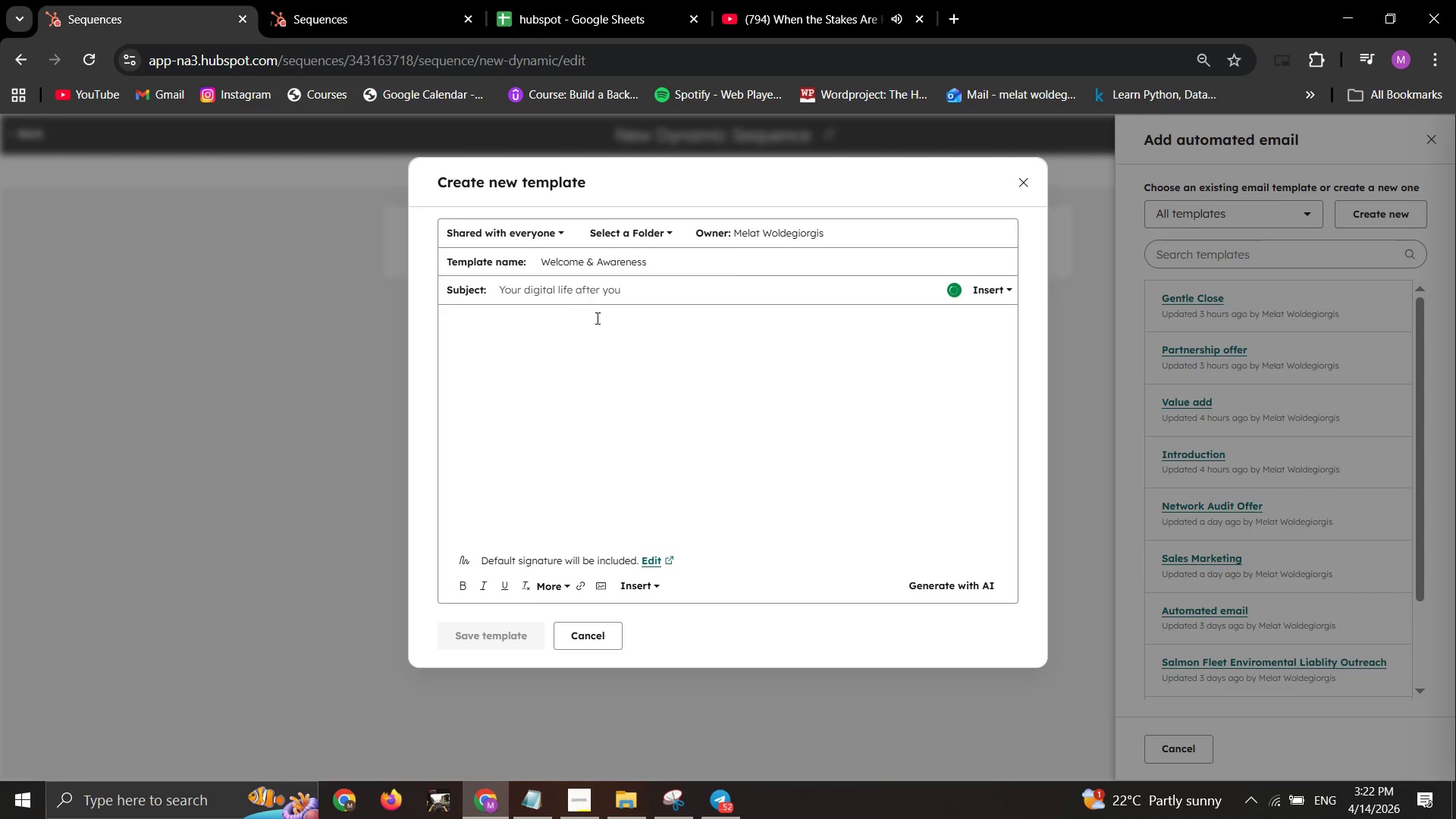 
left_click([598, 320])
 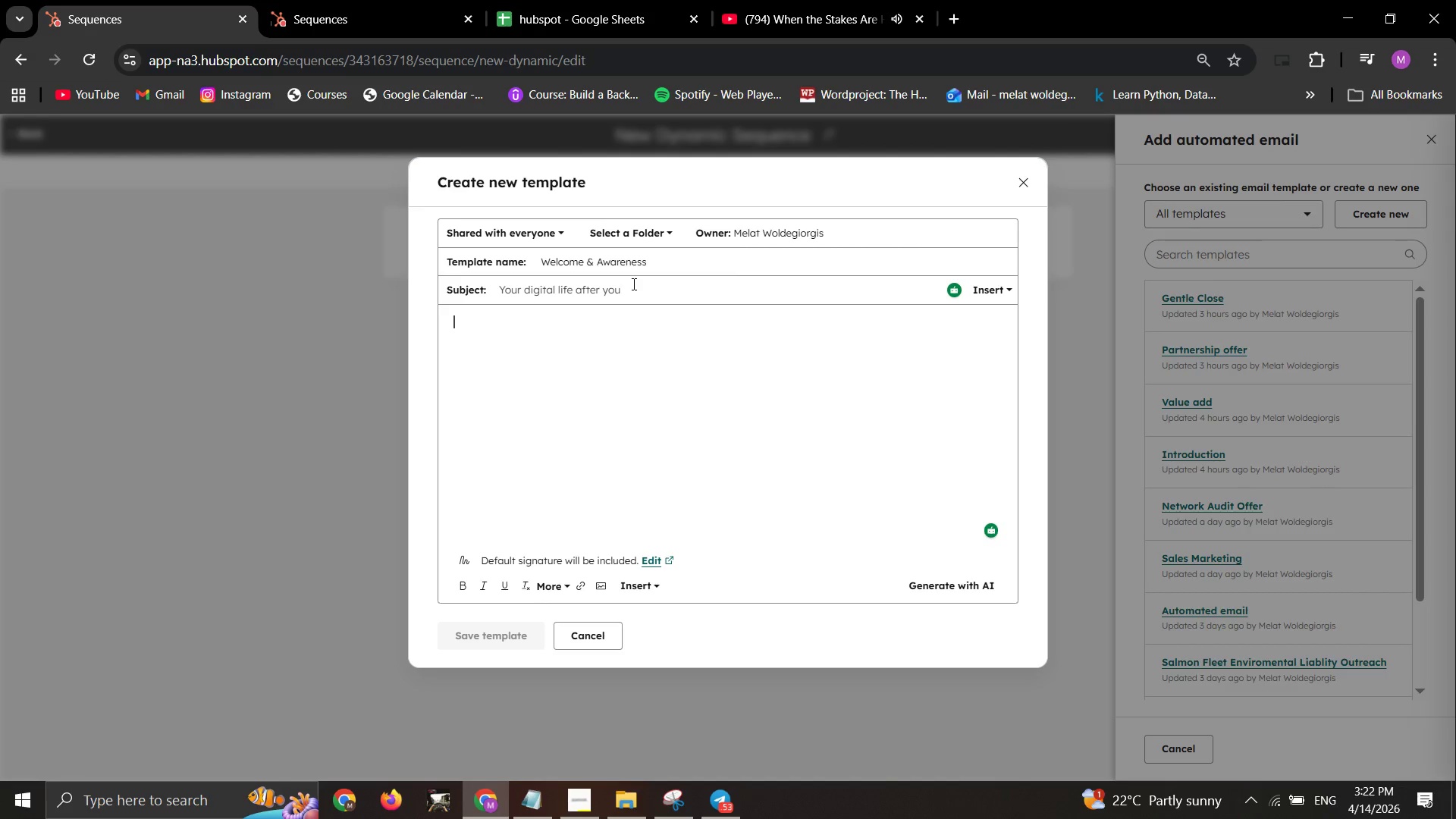 
left_click([635, 293])
 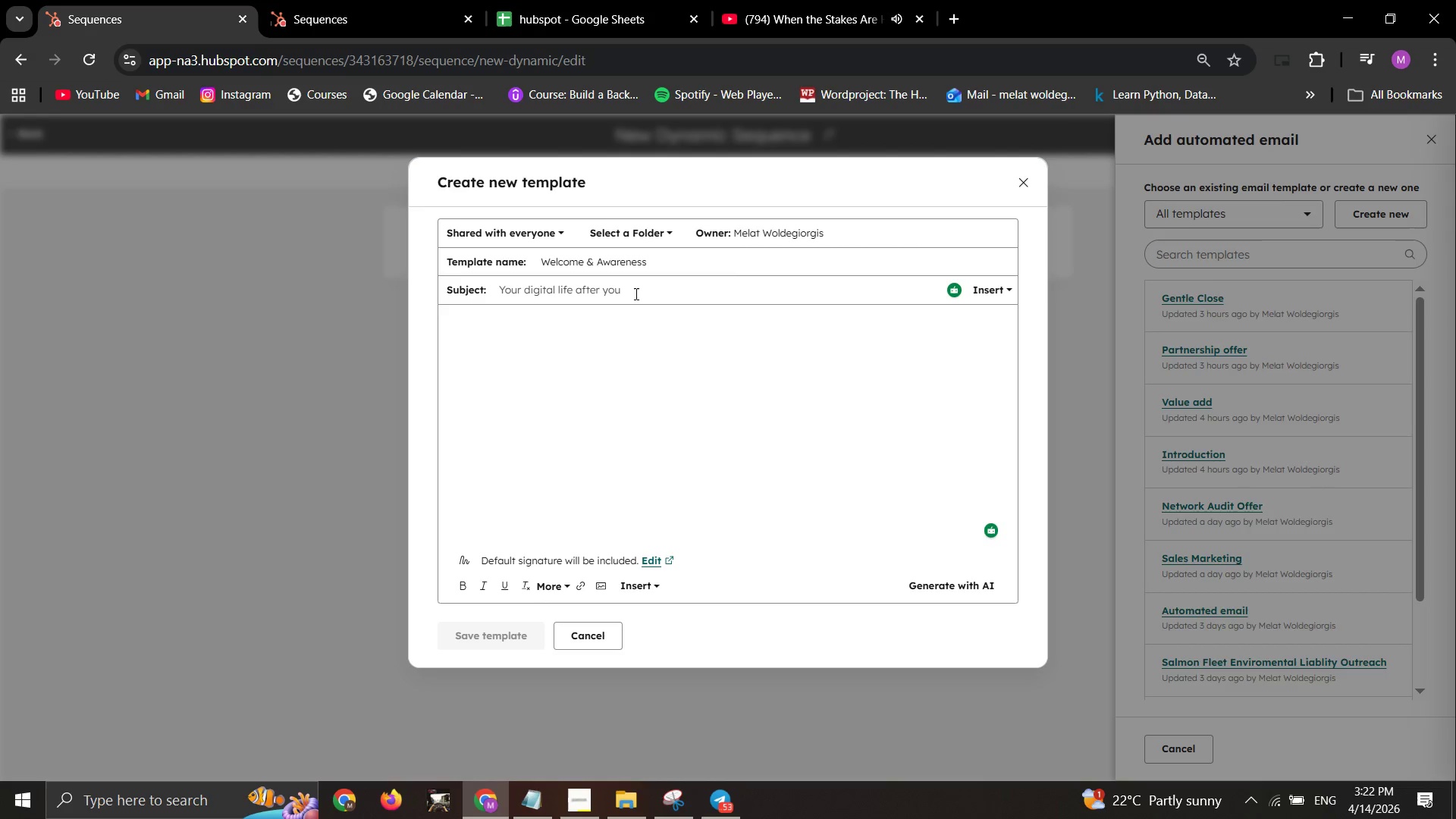 
key(Backspace)
type(, have you ever thought abouth)
key(Backspace)
type( this?)
 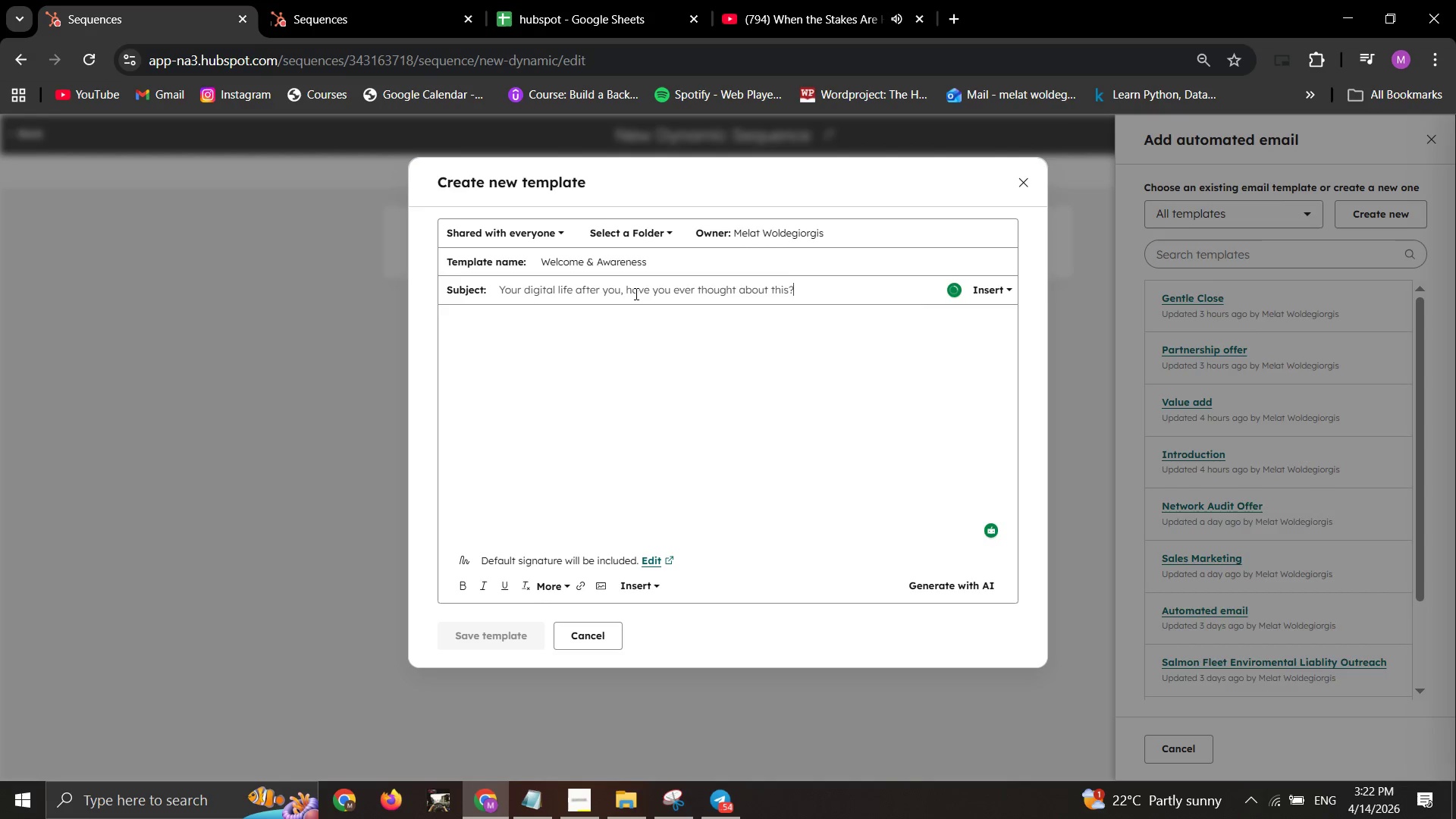 
left_click([603, 356])
 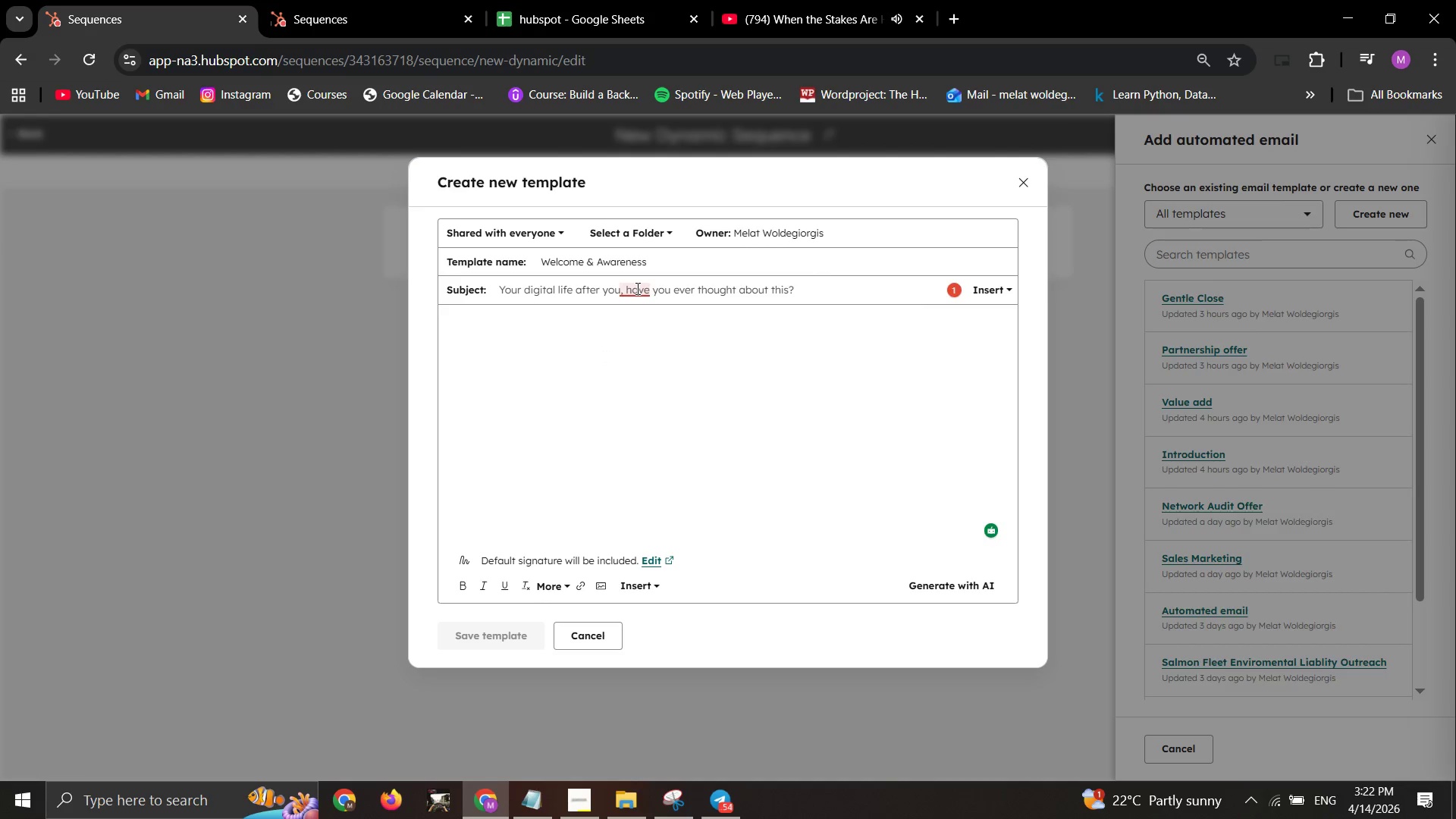 
left_click([666, 331])
 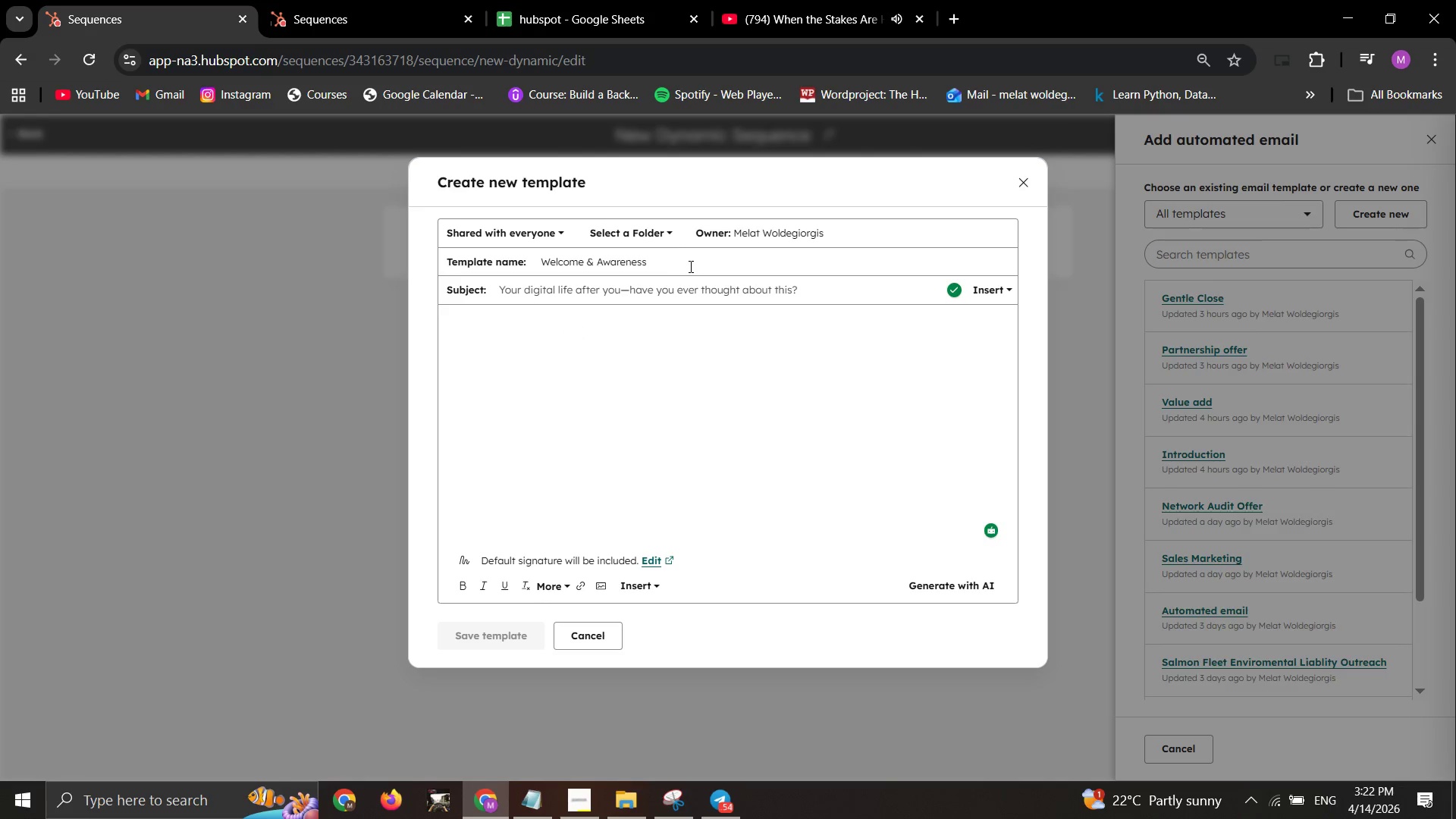 
left_click([619, 290])
 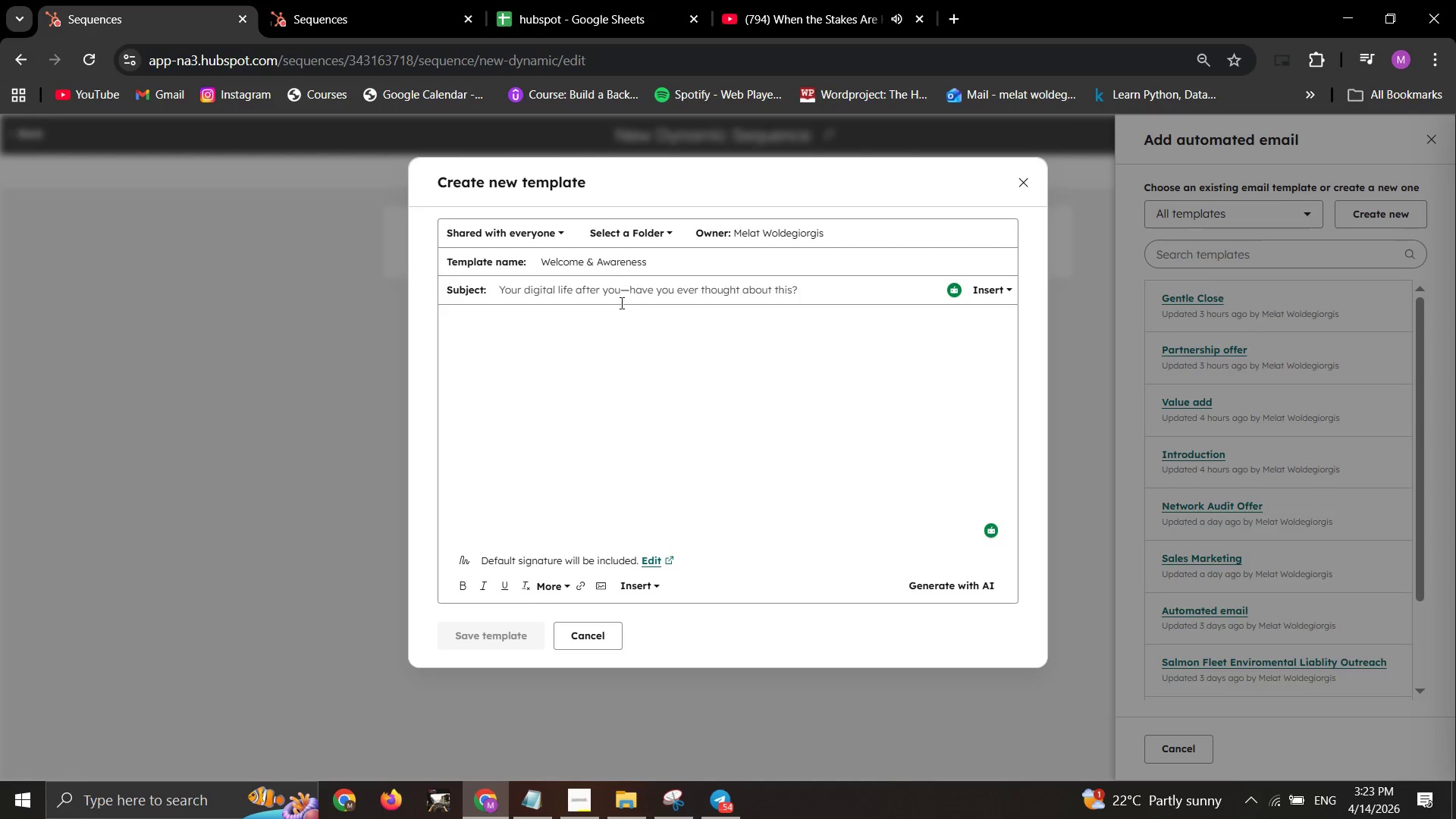 
key(Space)
 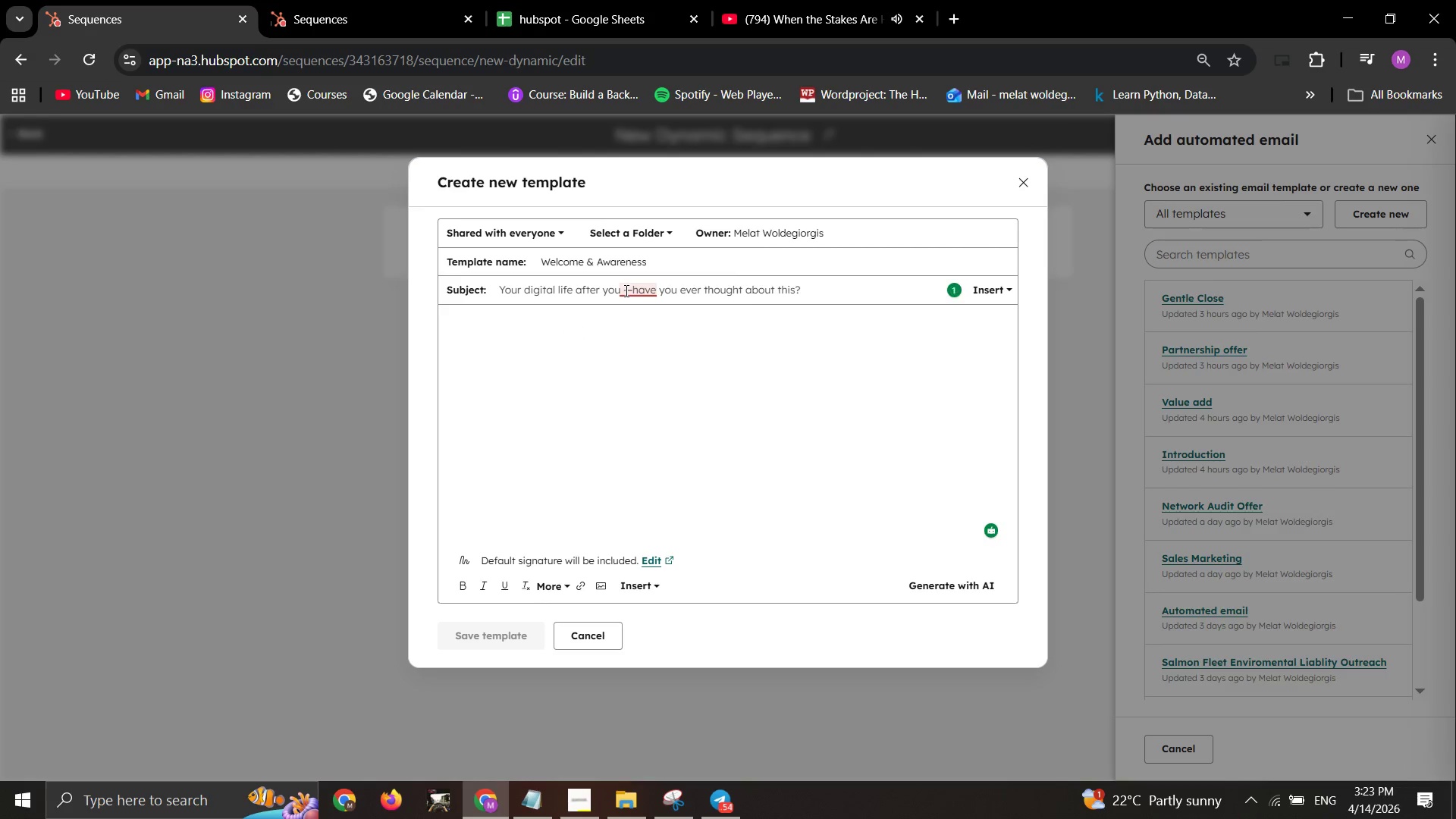 
left_click([641, 325])
 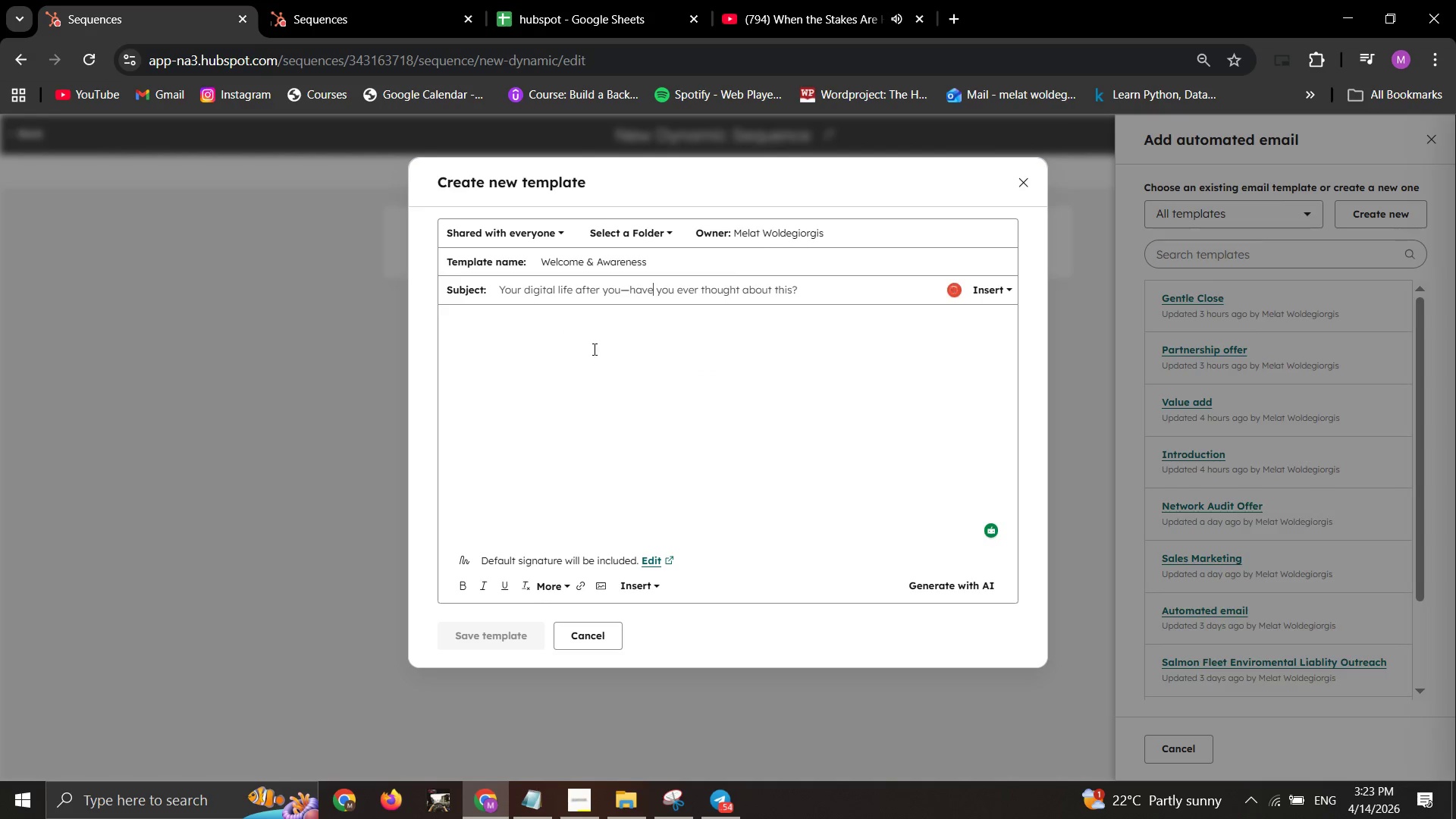 
left_click([588, 351])
 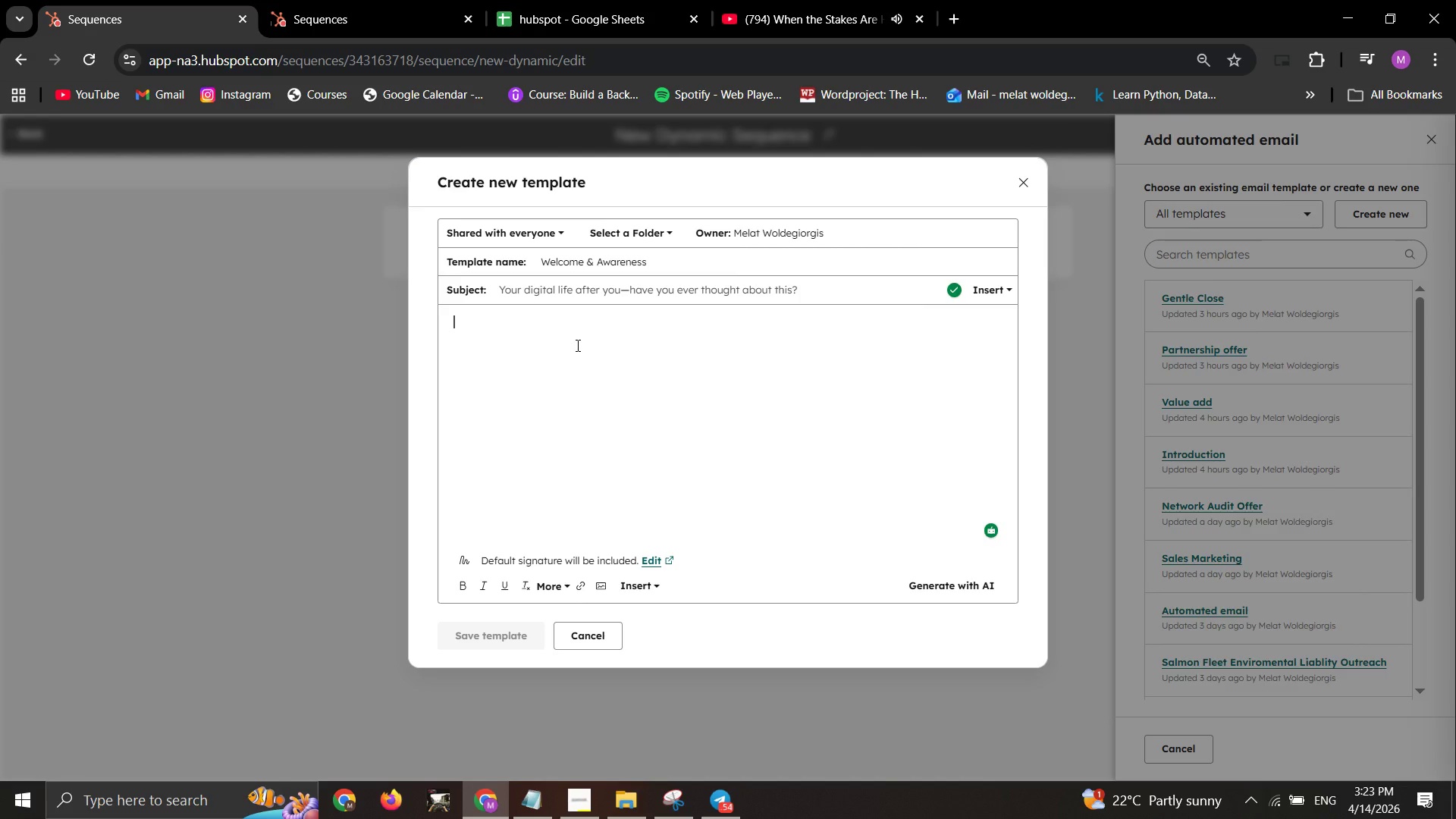 
type(hi)
key(Backspace)
 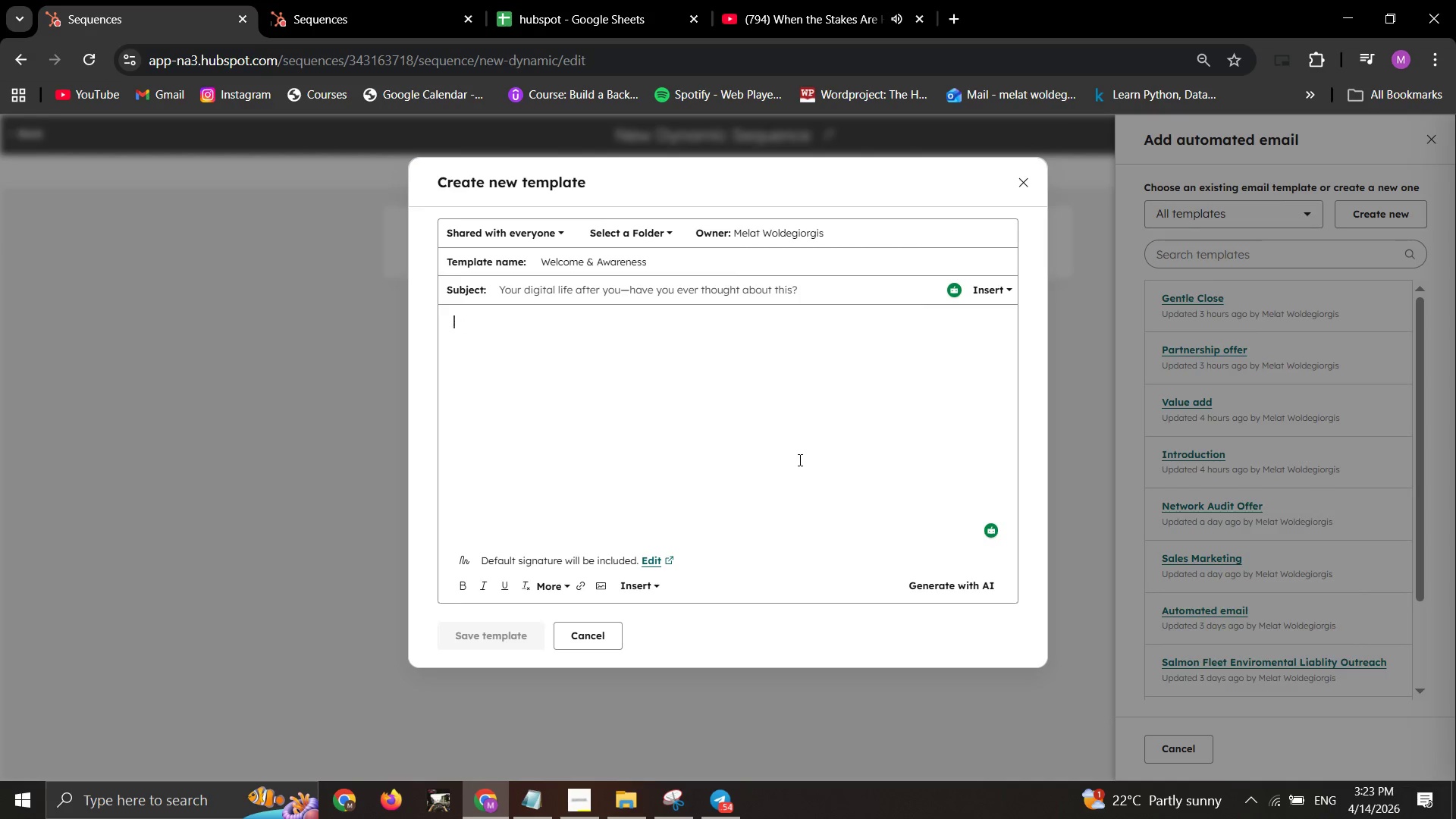 
key(Backspace)
key(Backspace)
type(Hi ")
key(Backspace)
key(Backspace)
type( {firstname})
 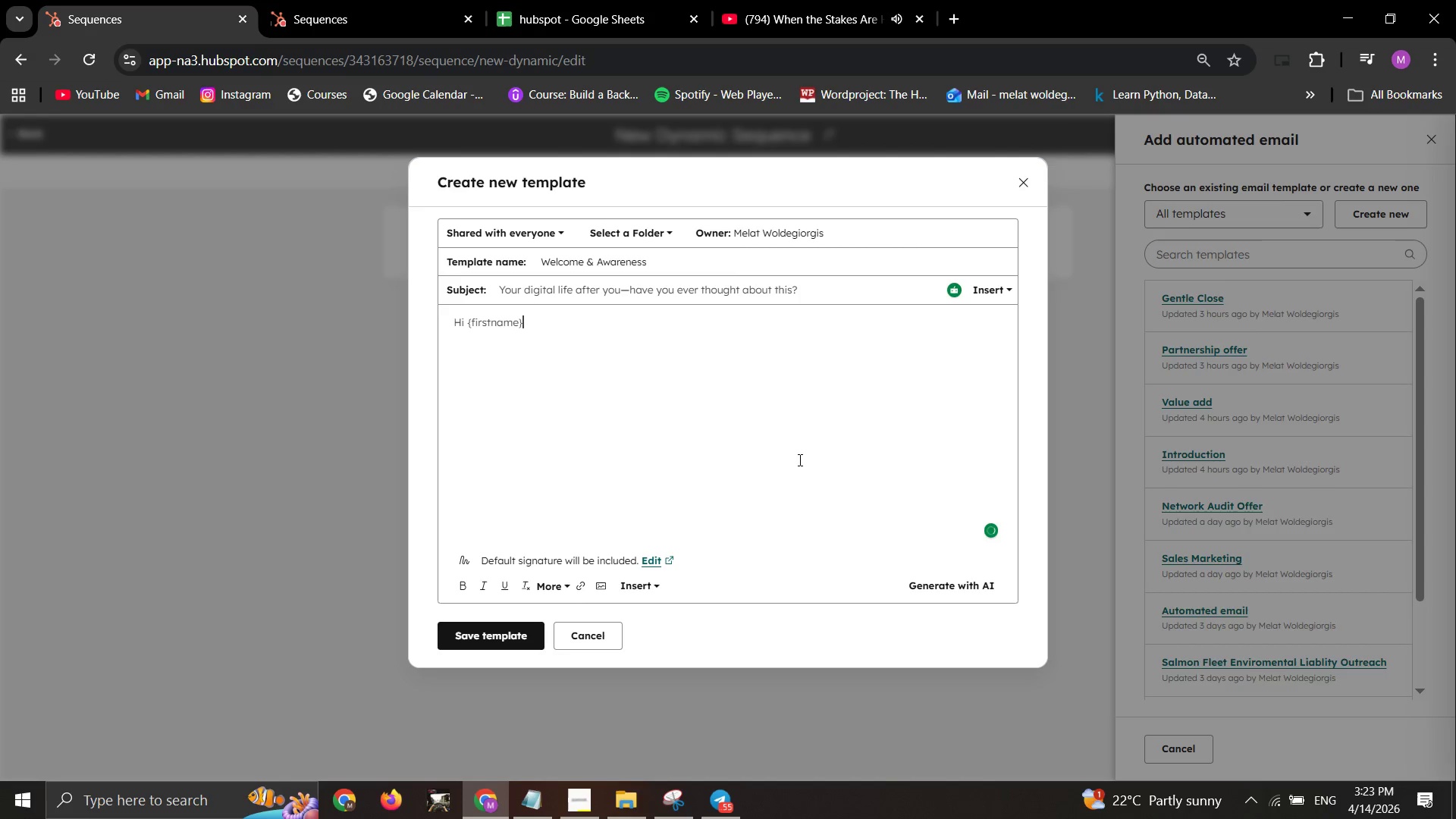 
key(Enter)
 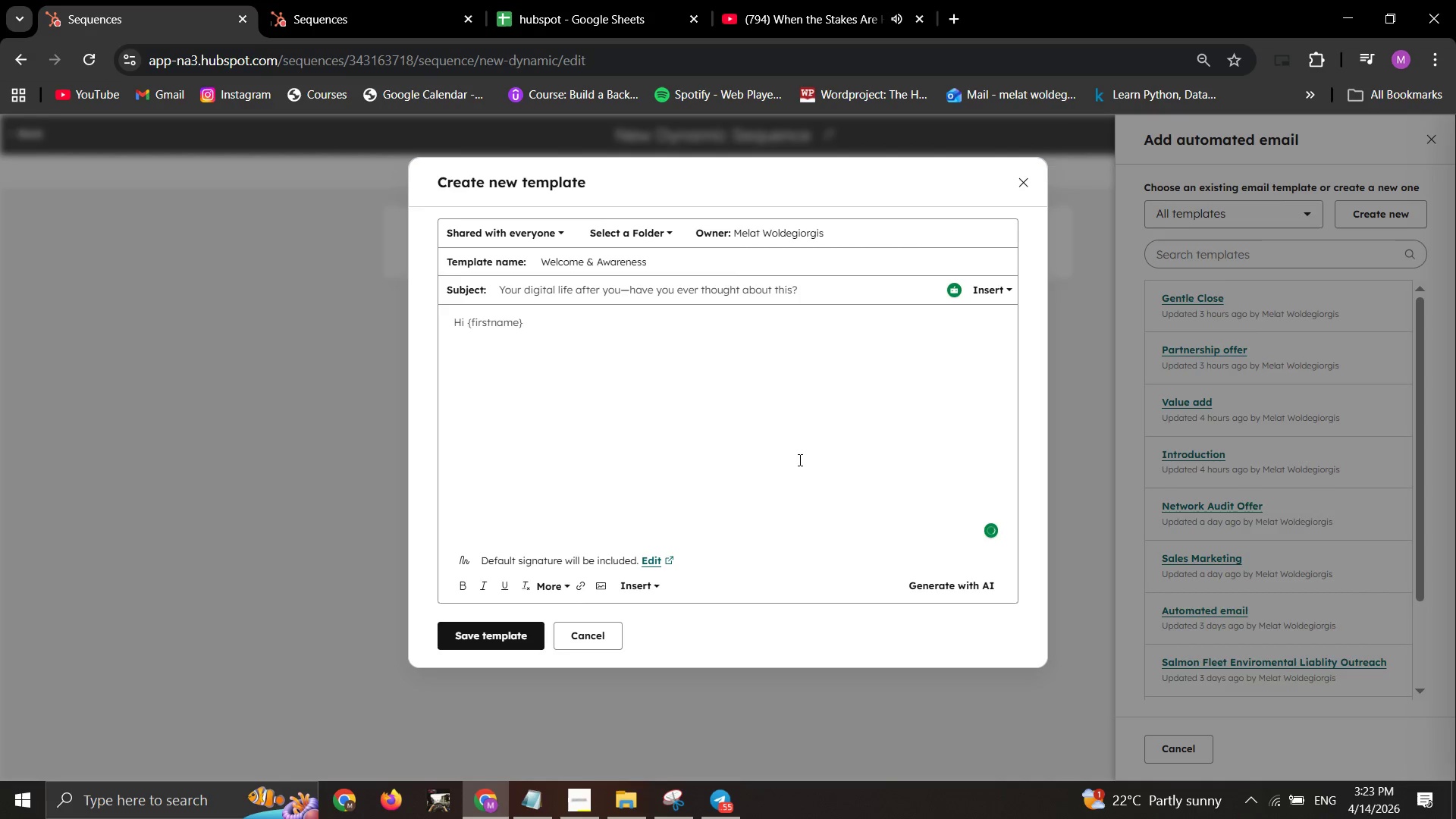 
key(Enter)
 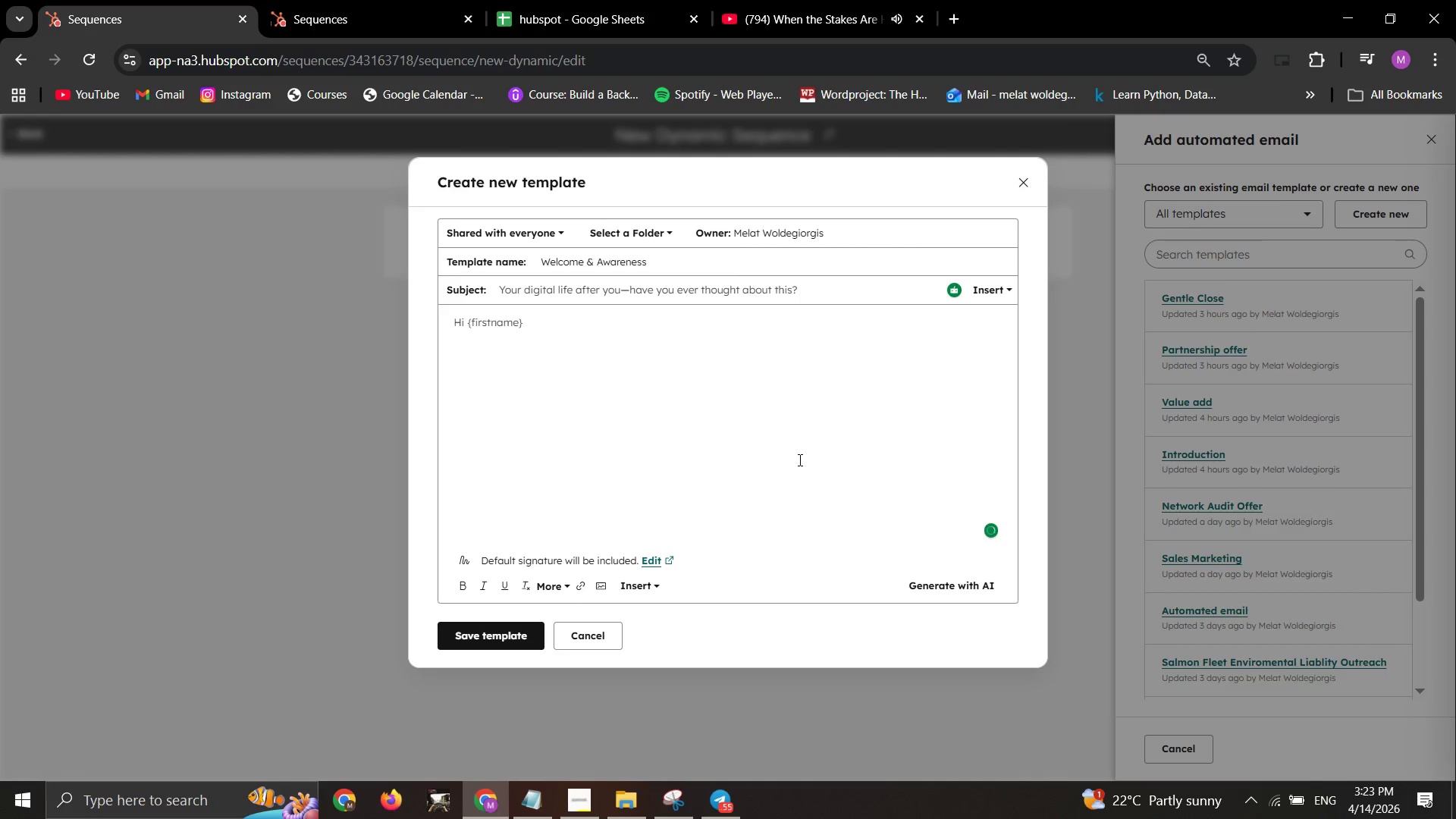 
type(Thankyou for downloading our Digital Estate Invenr)
key(Backspace)
type(tory guide.)
 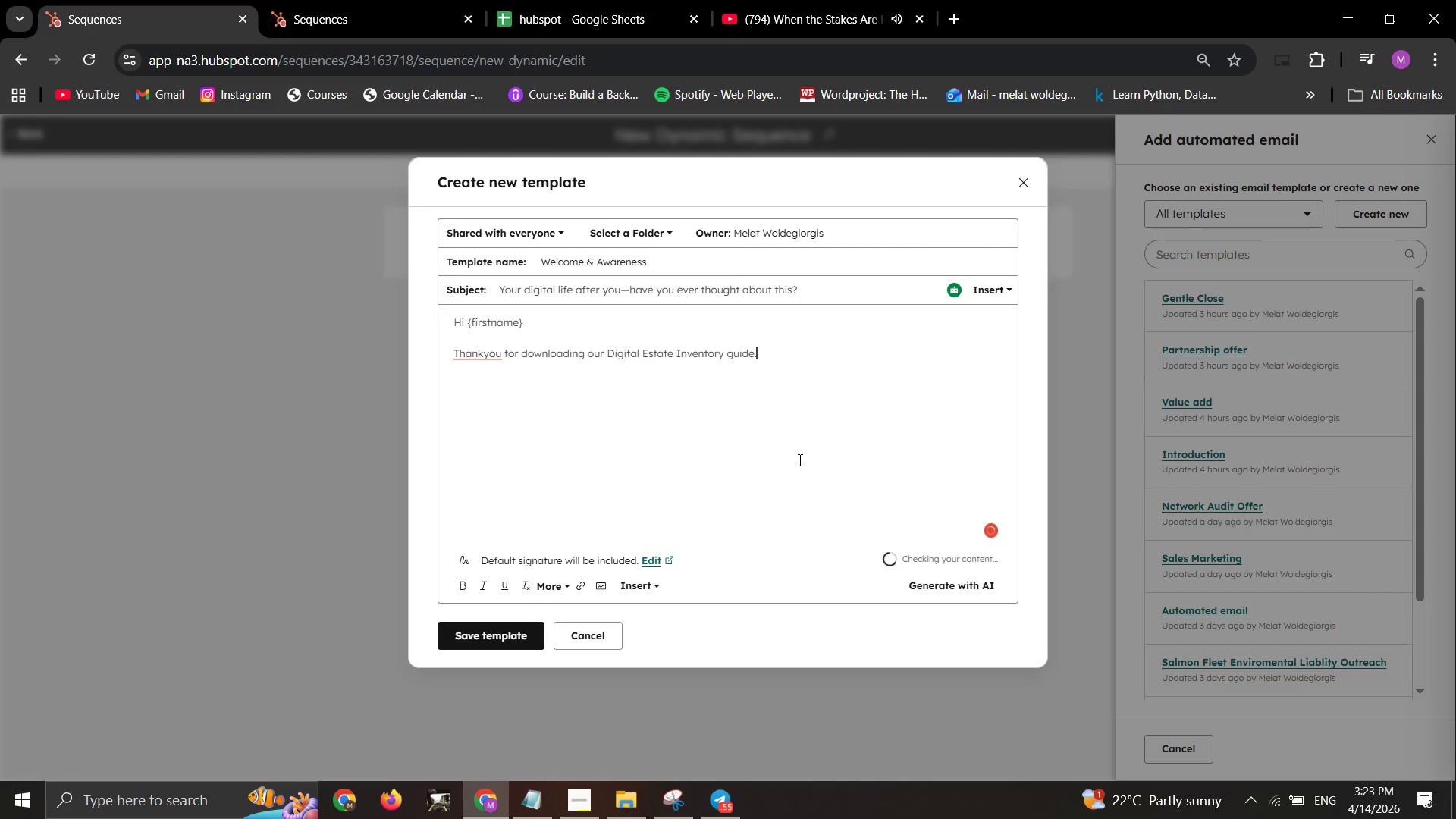 
key(Enter)
 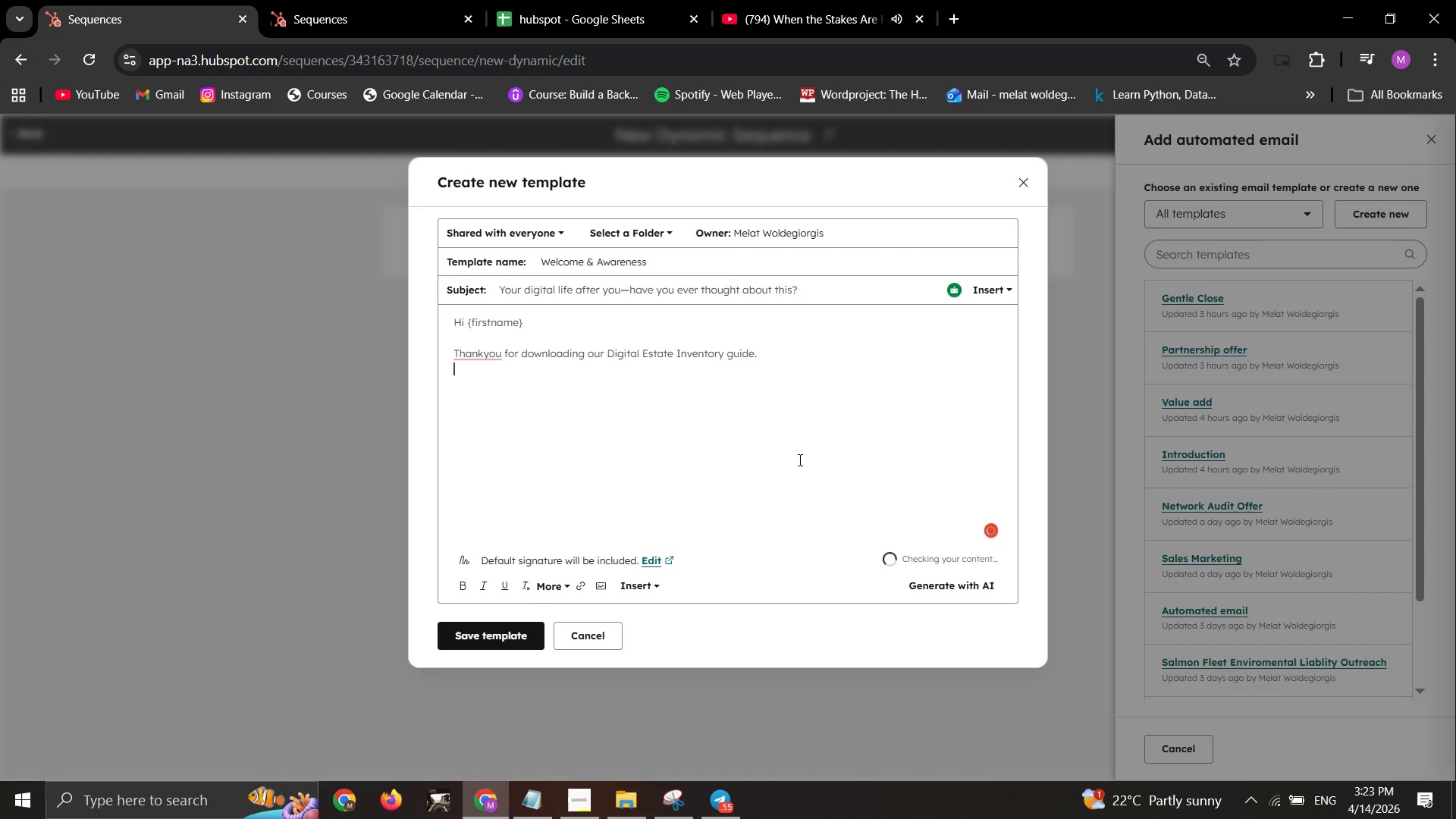 
key(Enter)
 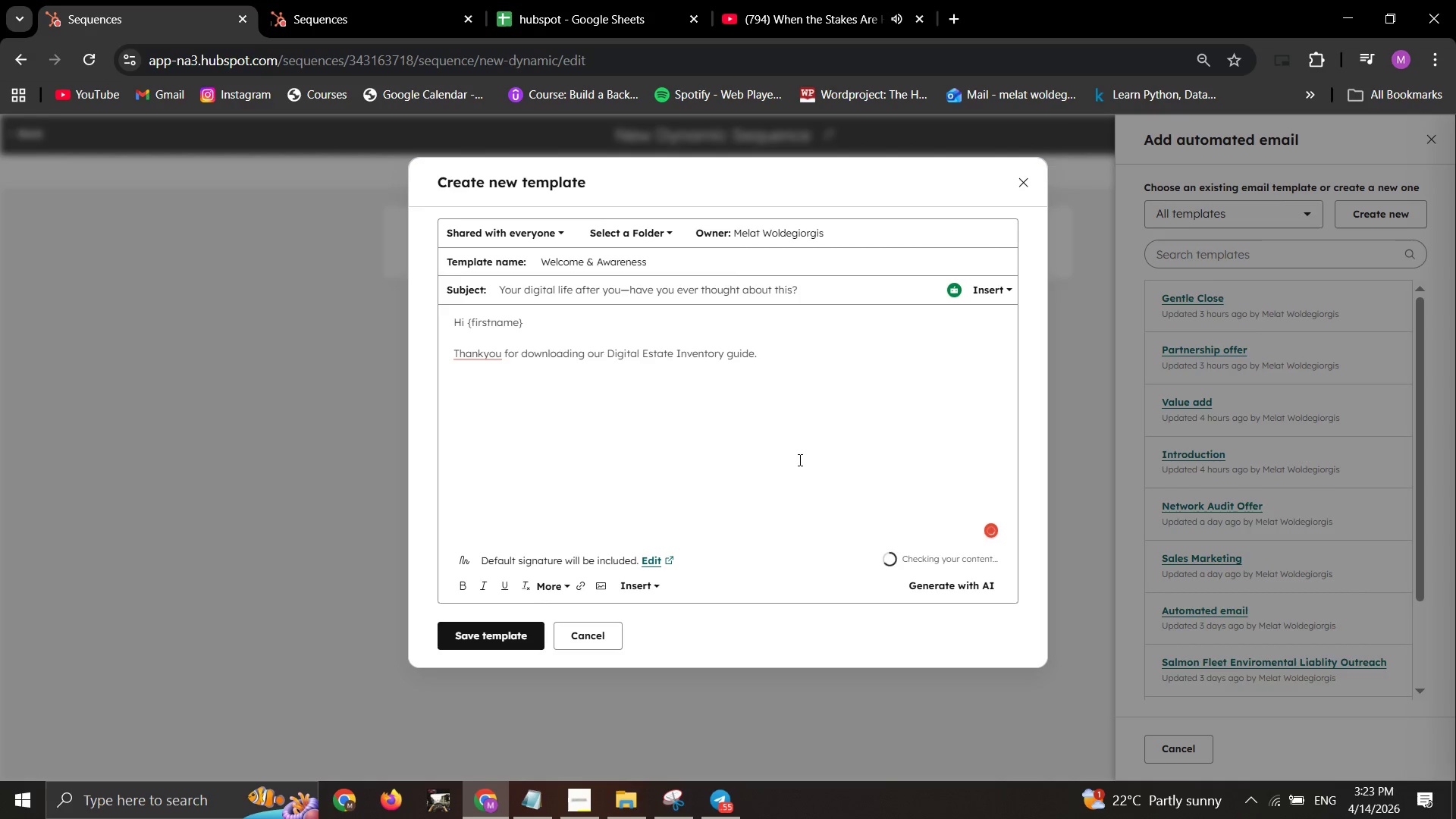 
type(While most estate plans cover homes and bank accounts, few address what happens to your I )
key(Backspace)
type(nstagram, F)
key(Backspace)
type(Gmail)
 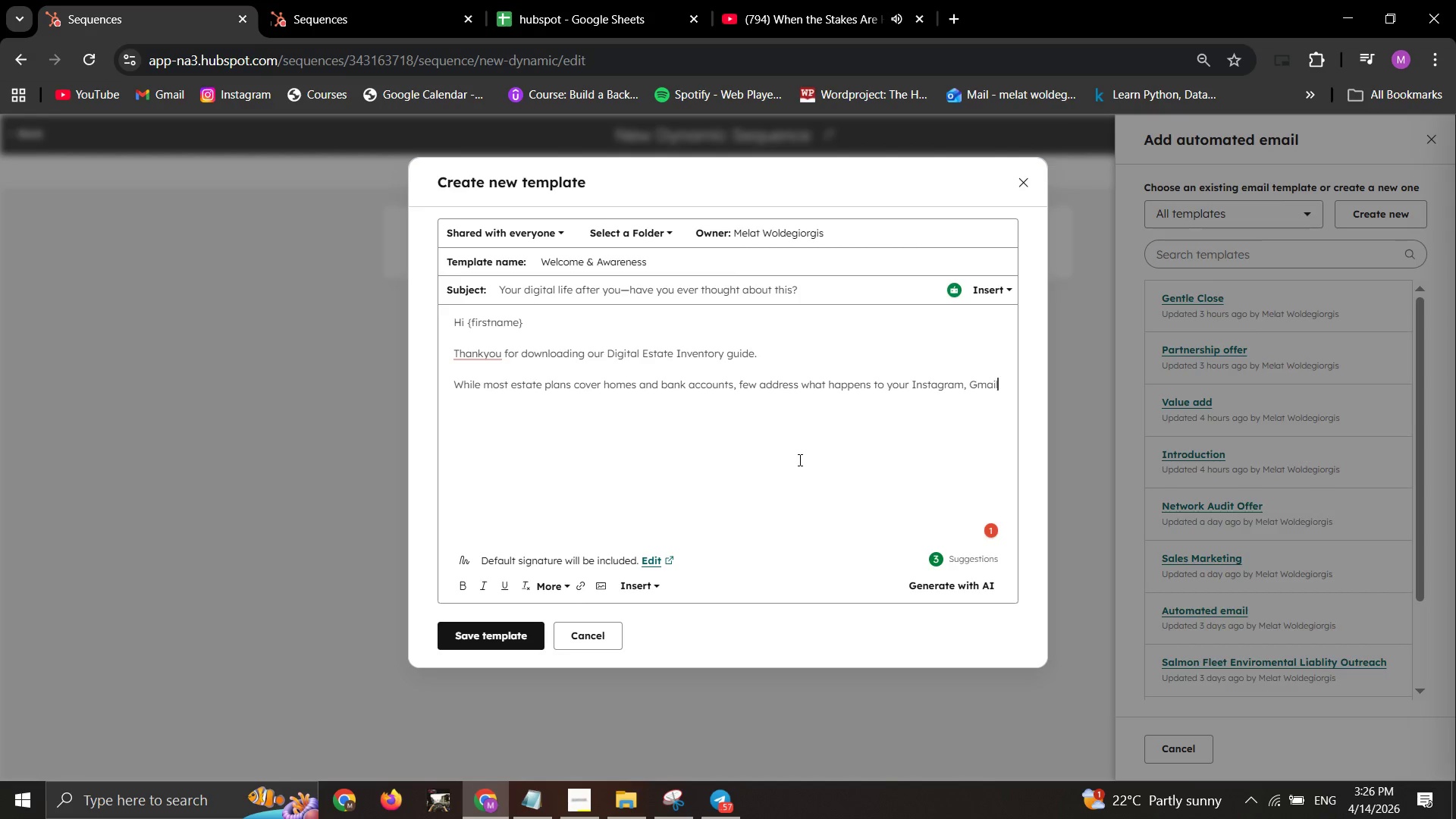 
wait(129.09)
 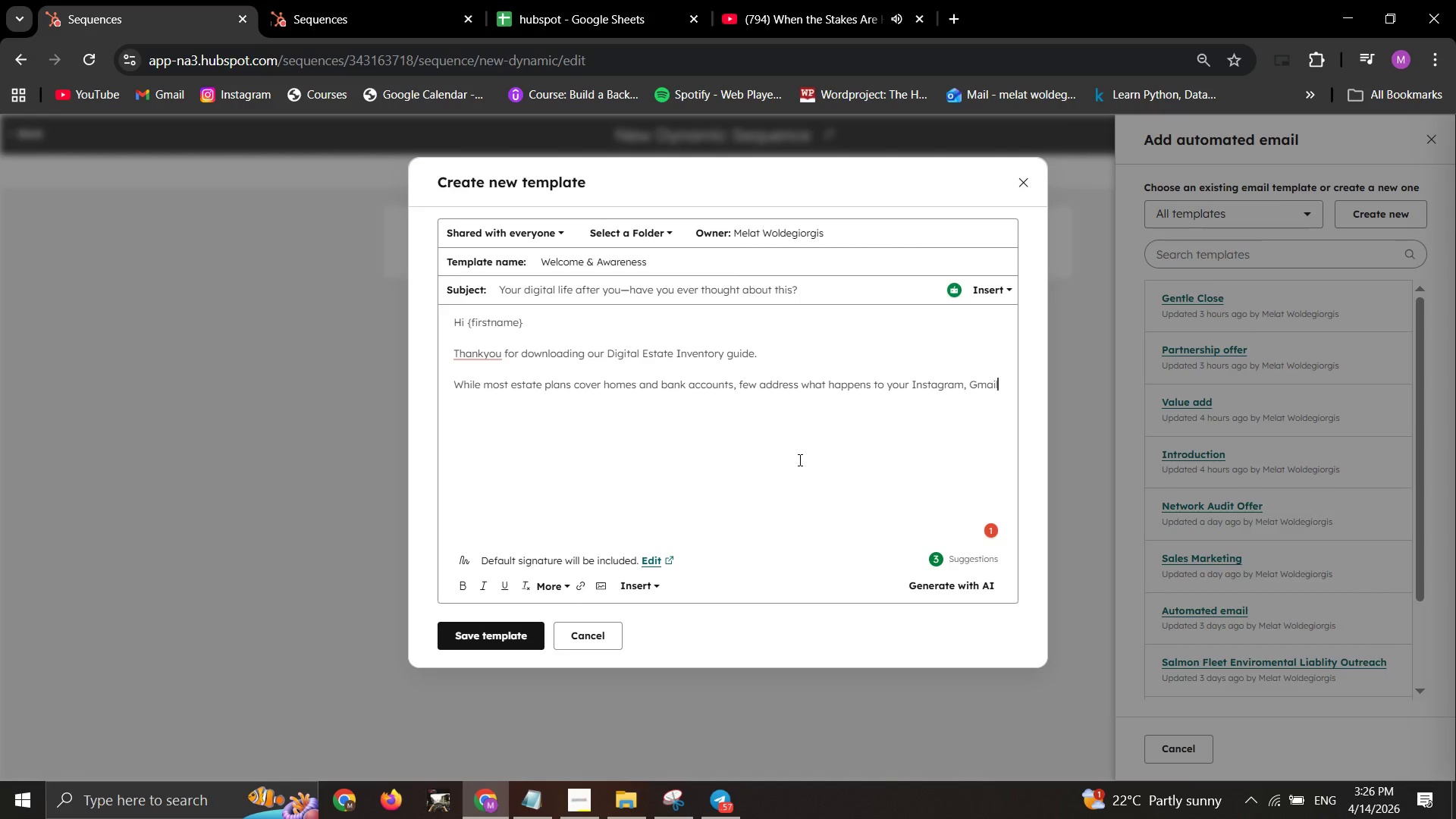 
left_click([471, 390])
 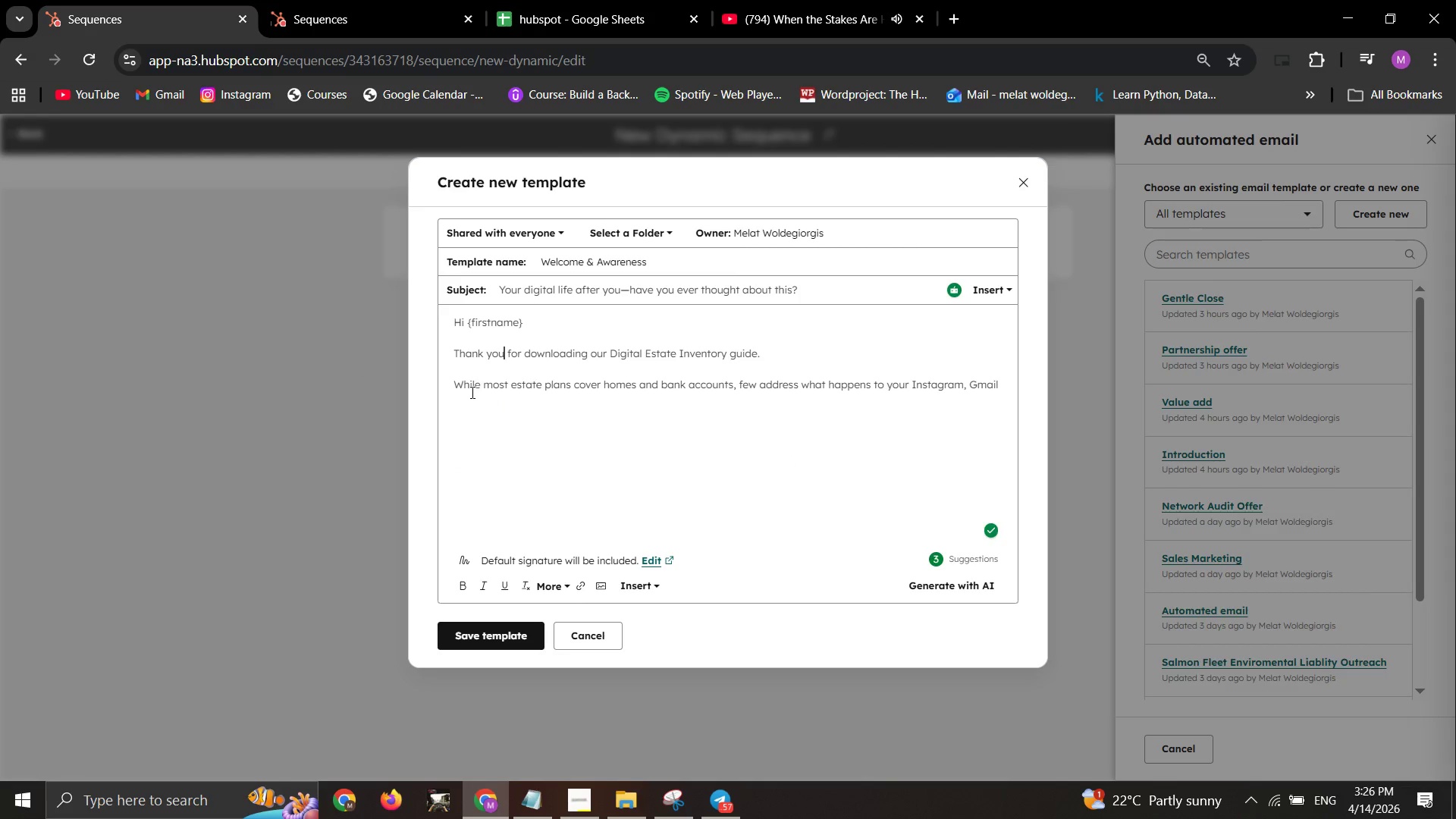 
wait(8.36)
 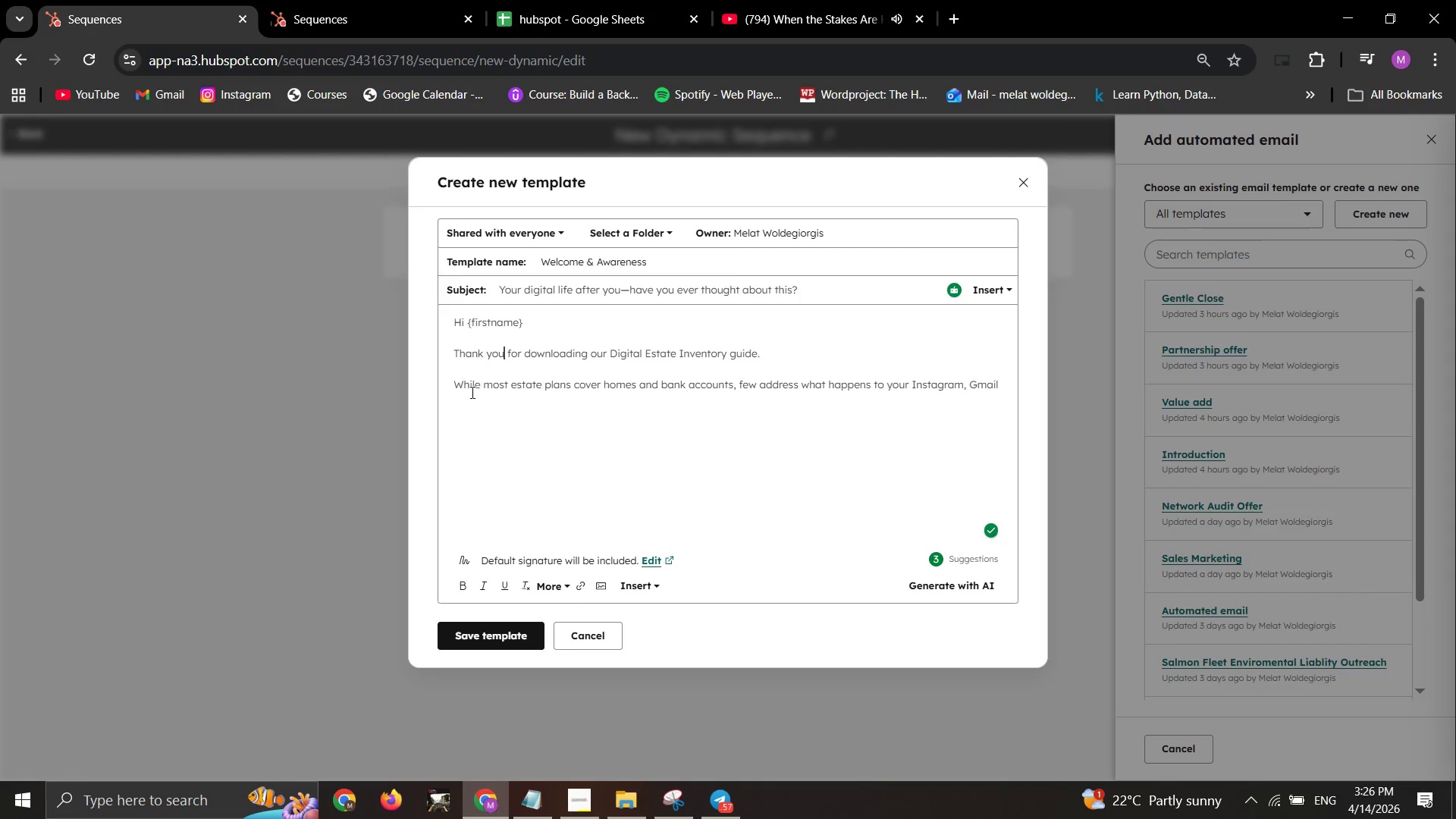 
left_click([1003, 386])
 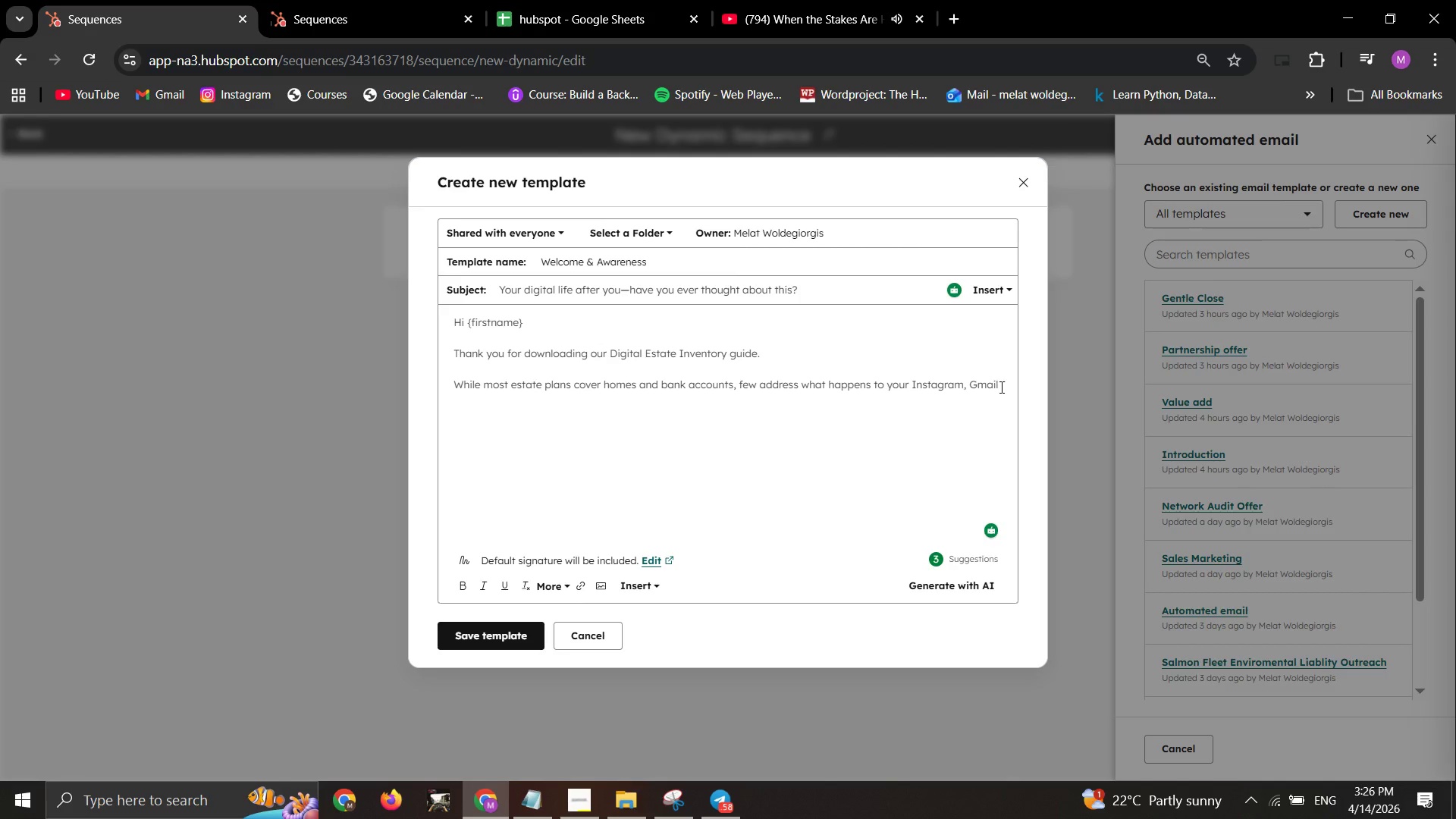 
left_click([1000, 387])
 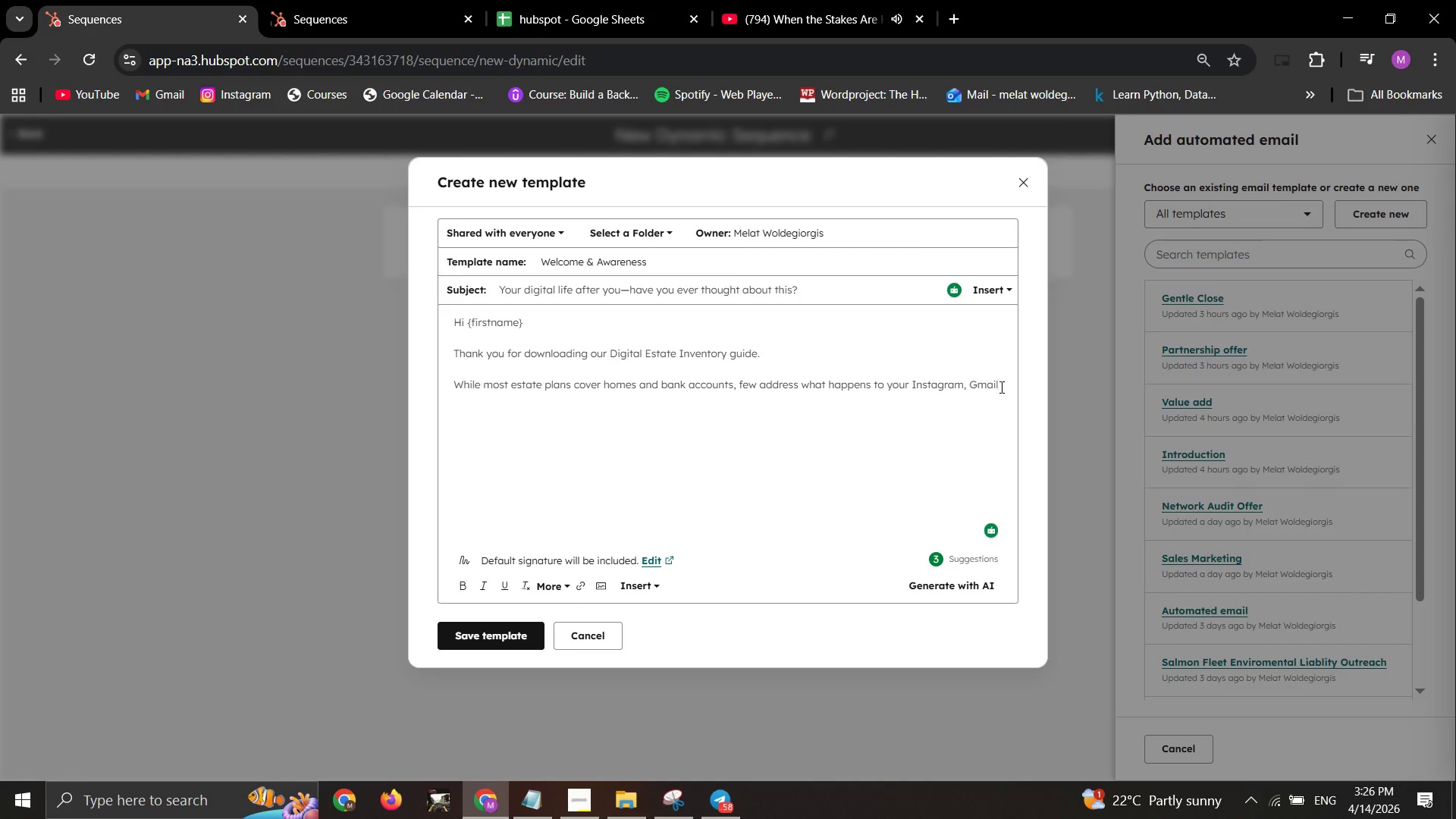 
wait(6.22)
 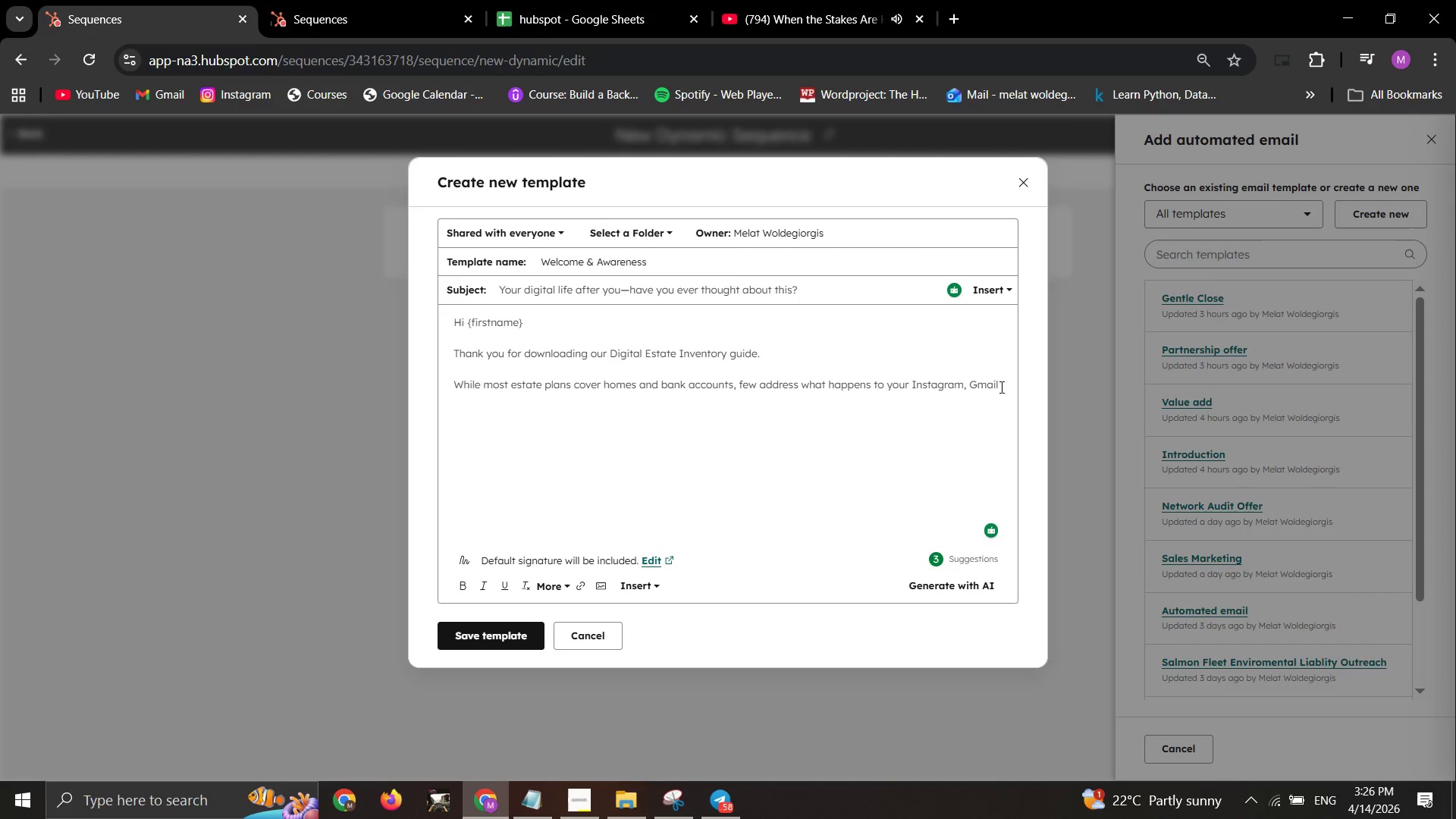 
key(Backspace)
type(,C)
key(Backspace)
type( Crypto)
 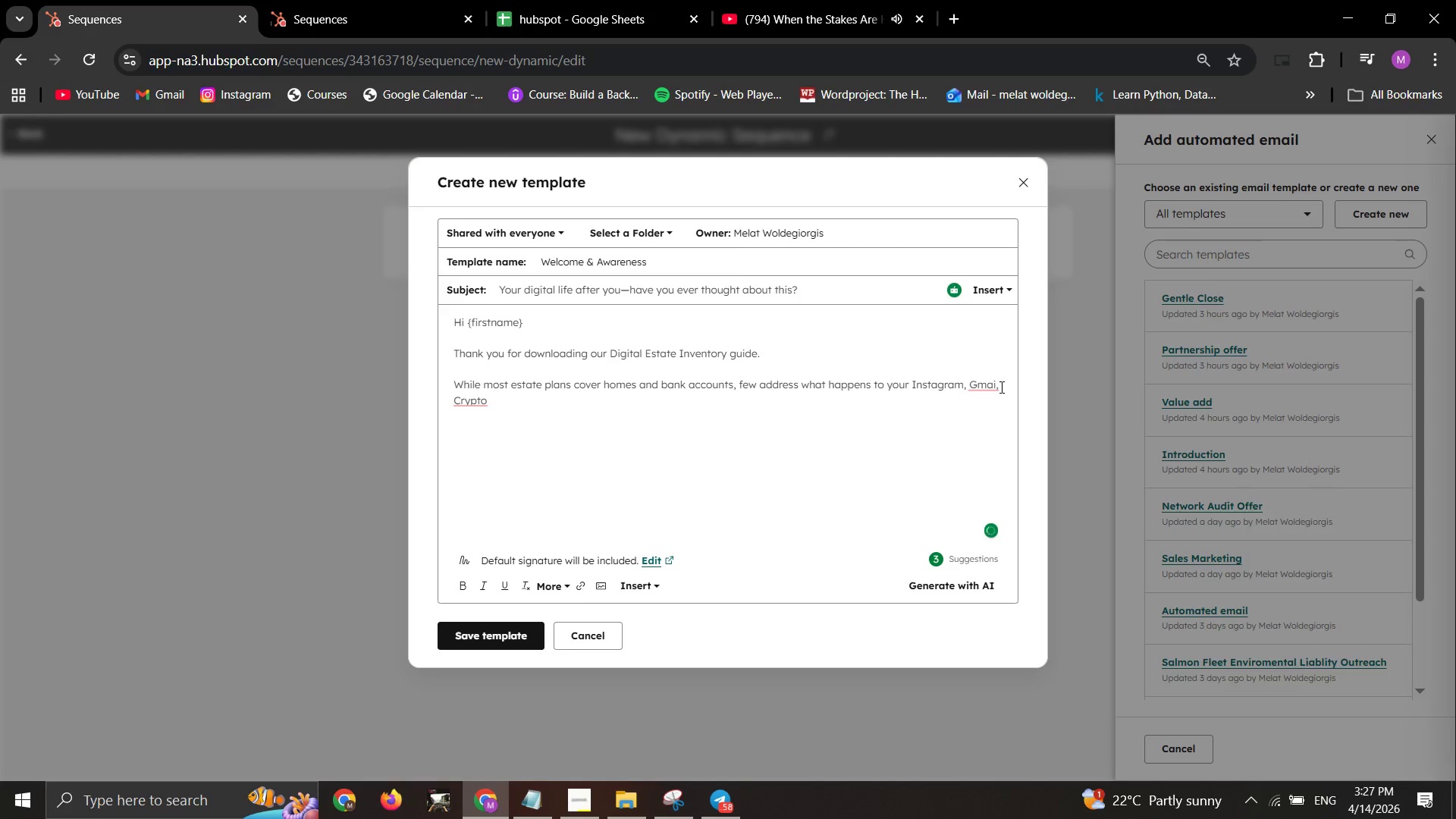 
type(currency wallets or domain portfolio )
key(Backspace)
type(.)
 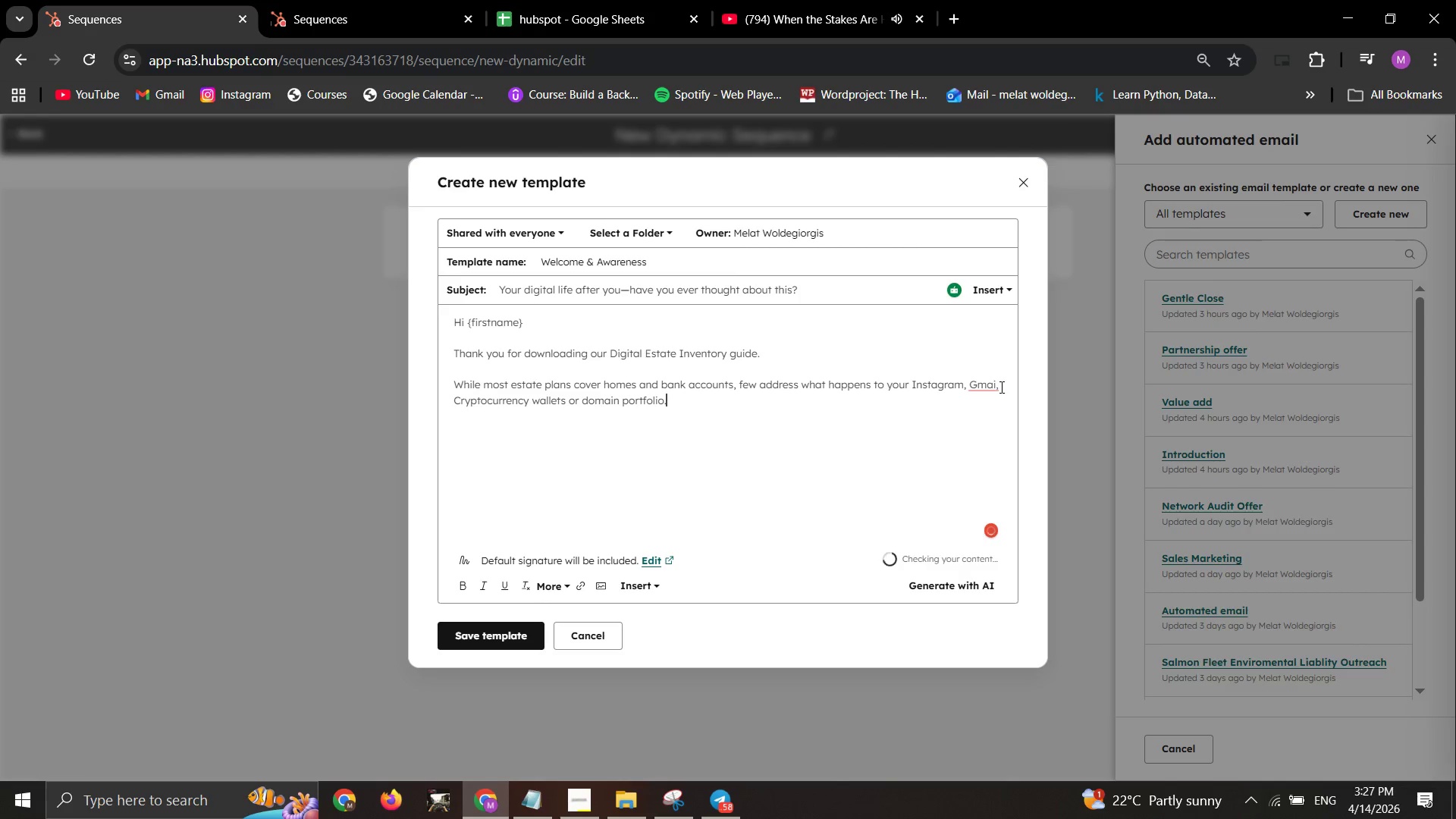 
key(Enter)
 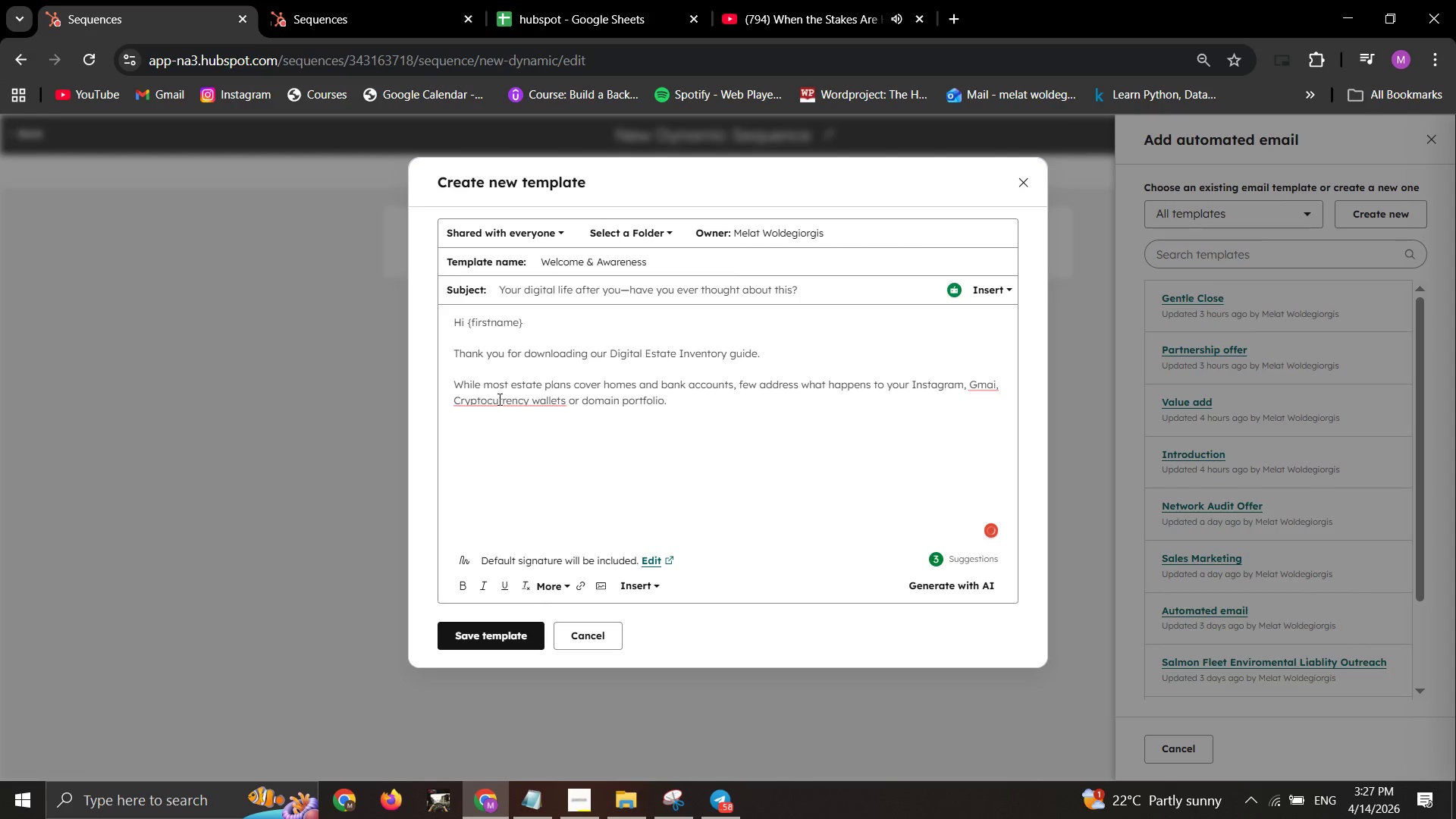 
left_click([510, 445])
 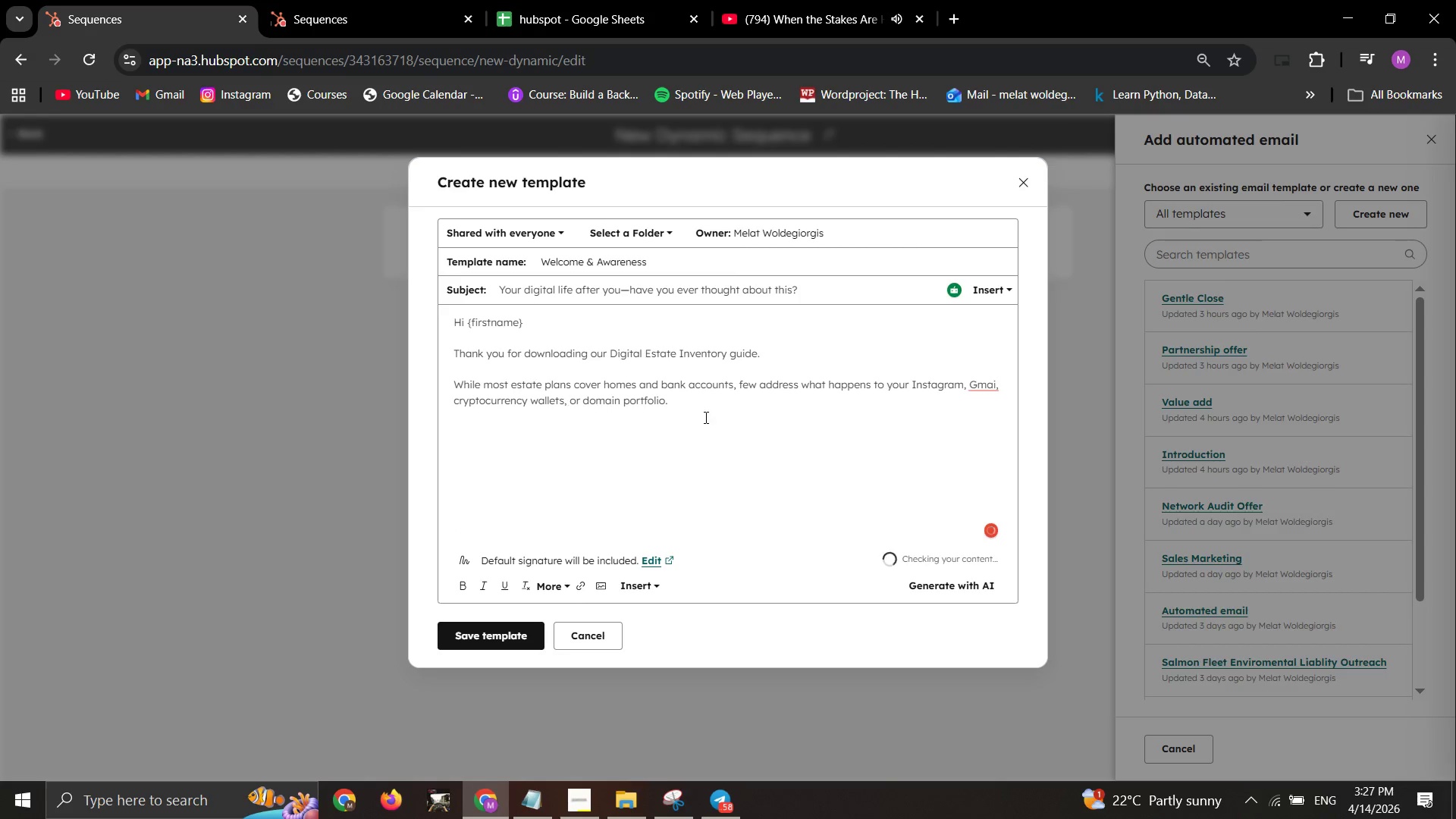 
left_click([704, 407])
 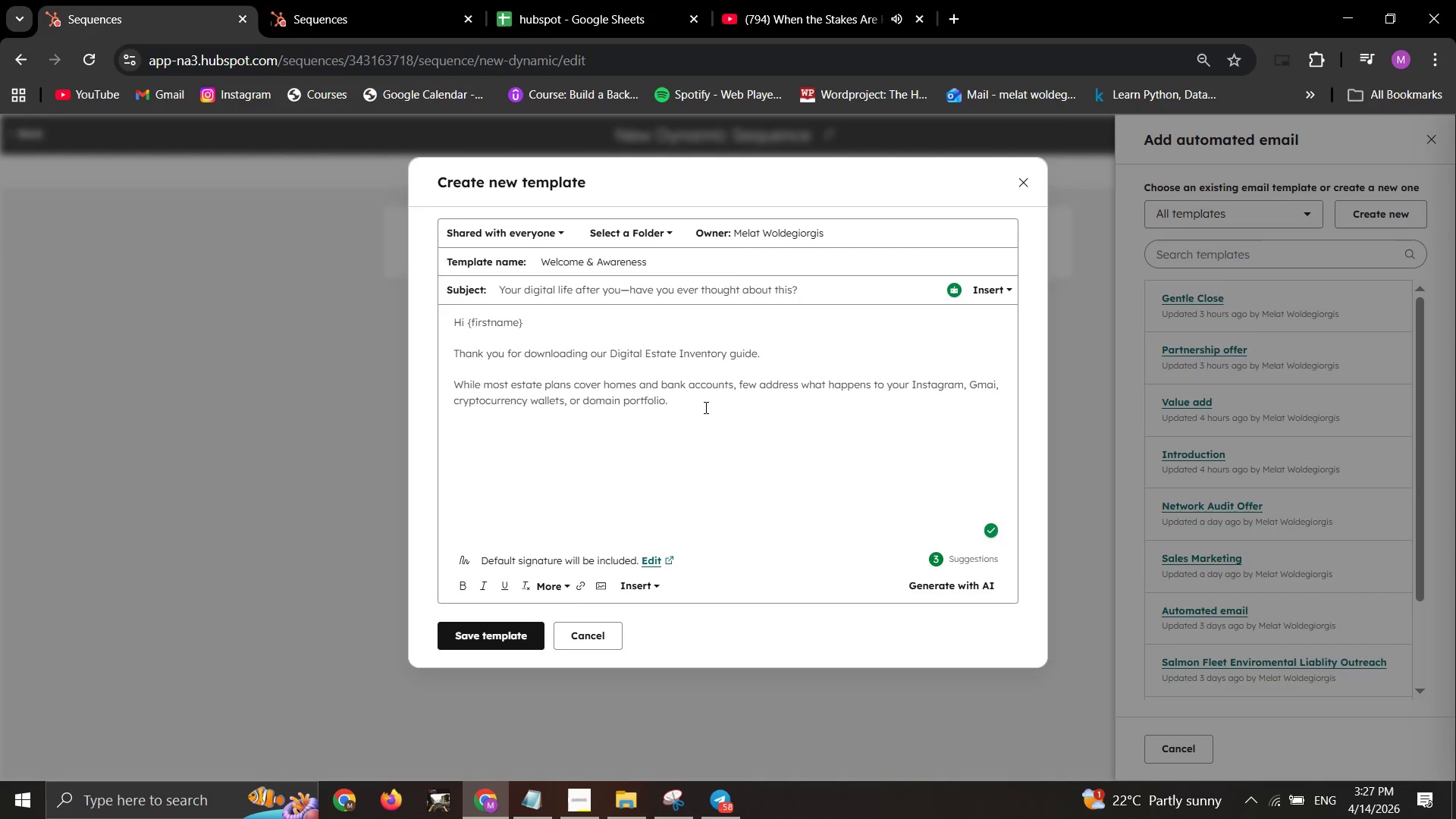 
key(Enter)
 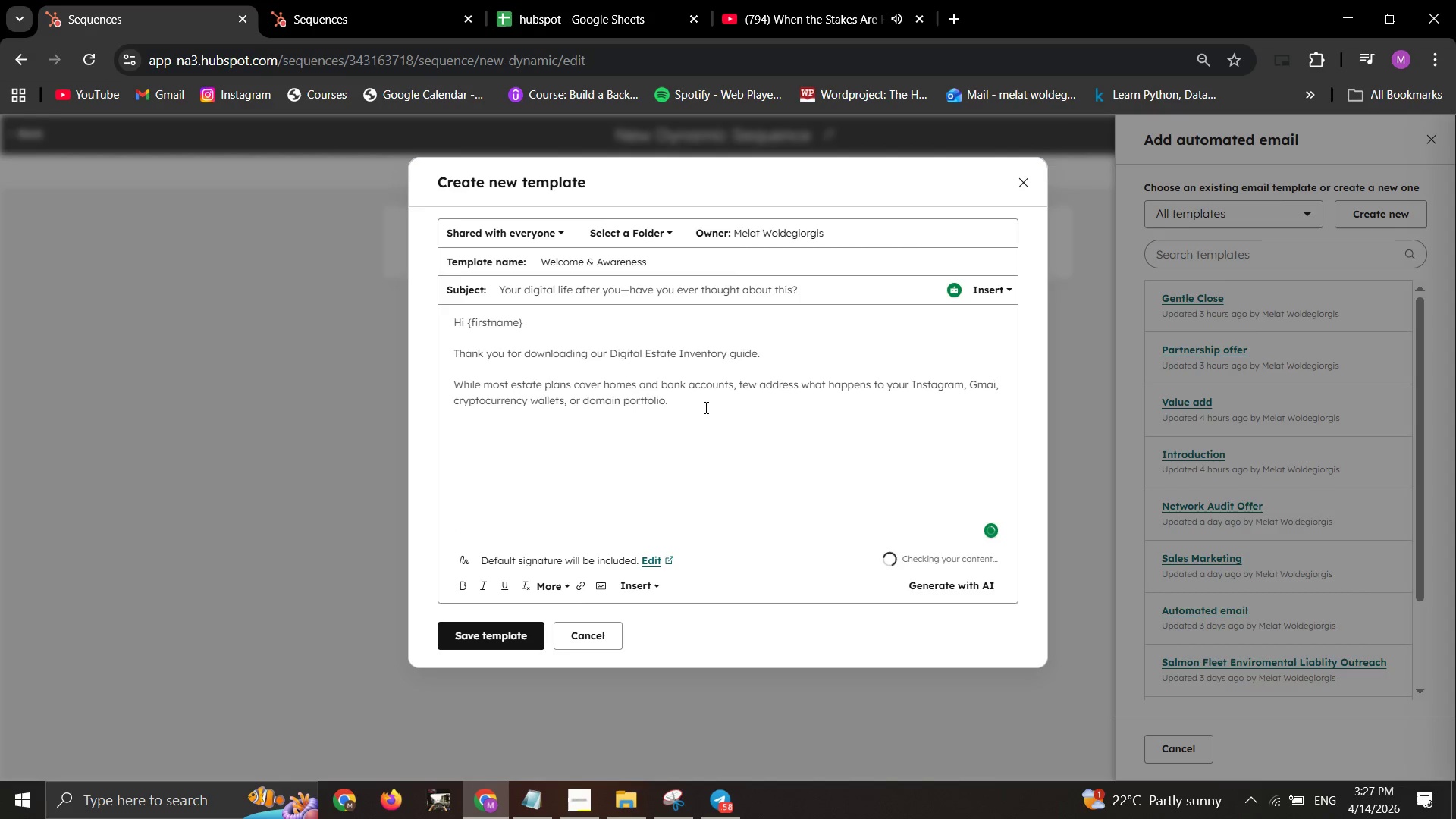 
key(Enter)
 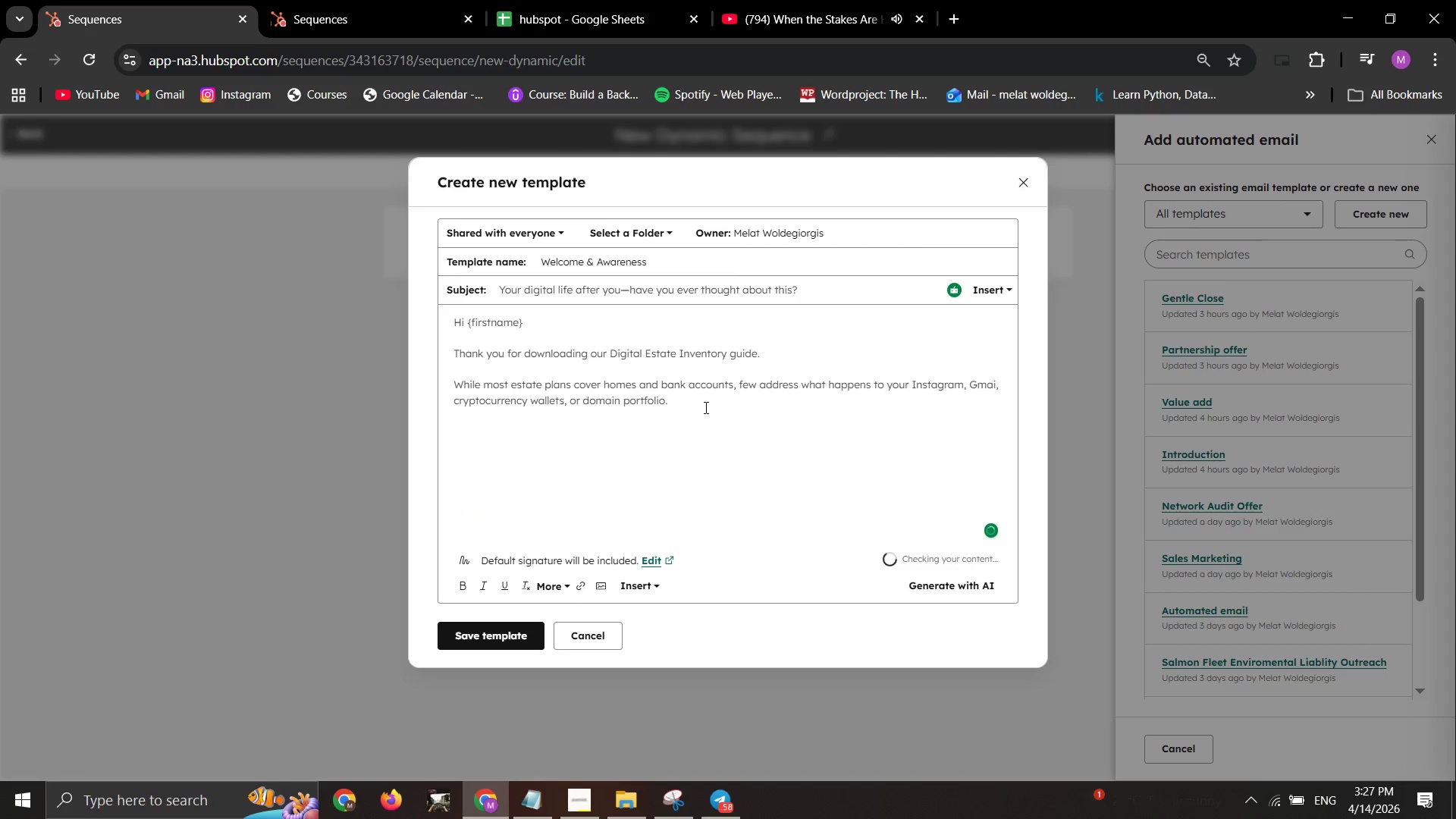 
type(o)
key(Backspace)
type(Over the next few weeks )
 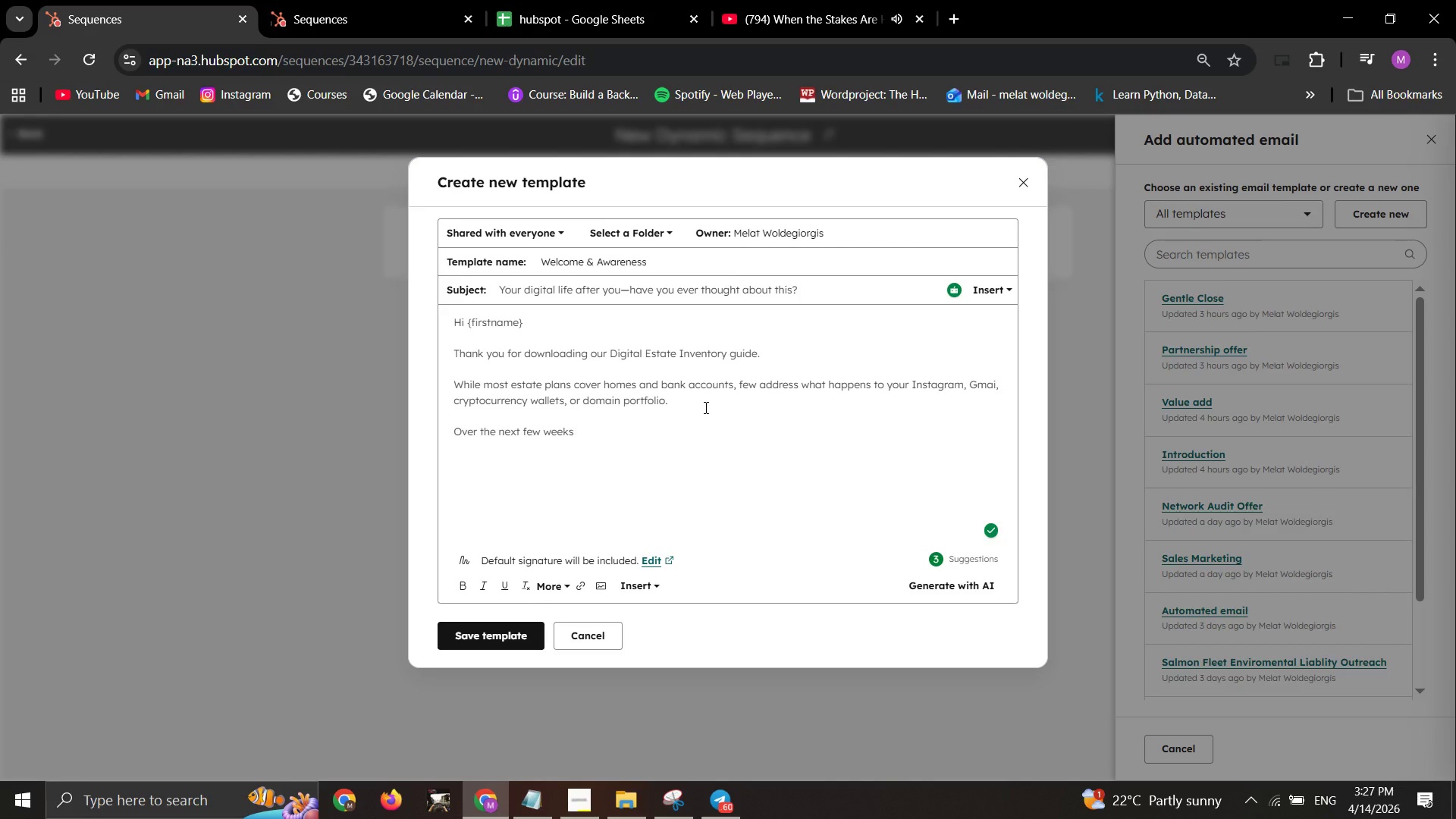 
wait(6.12)
 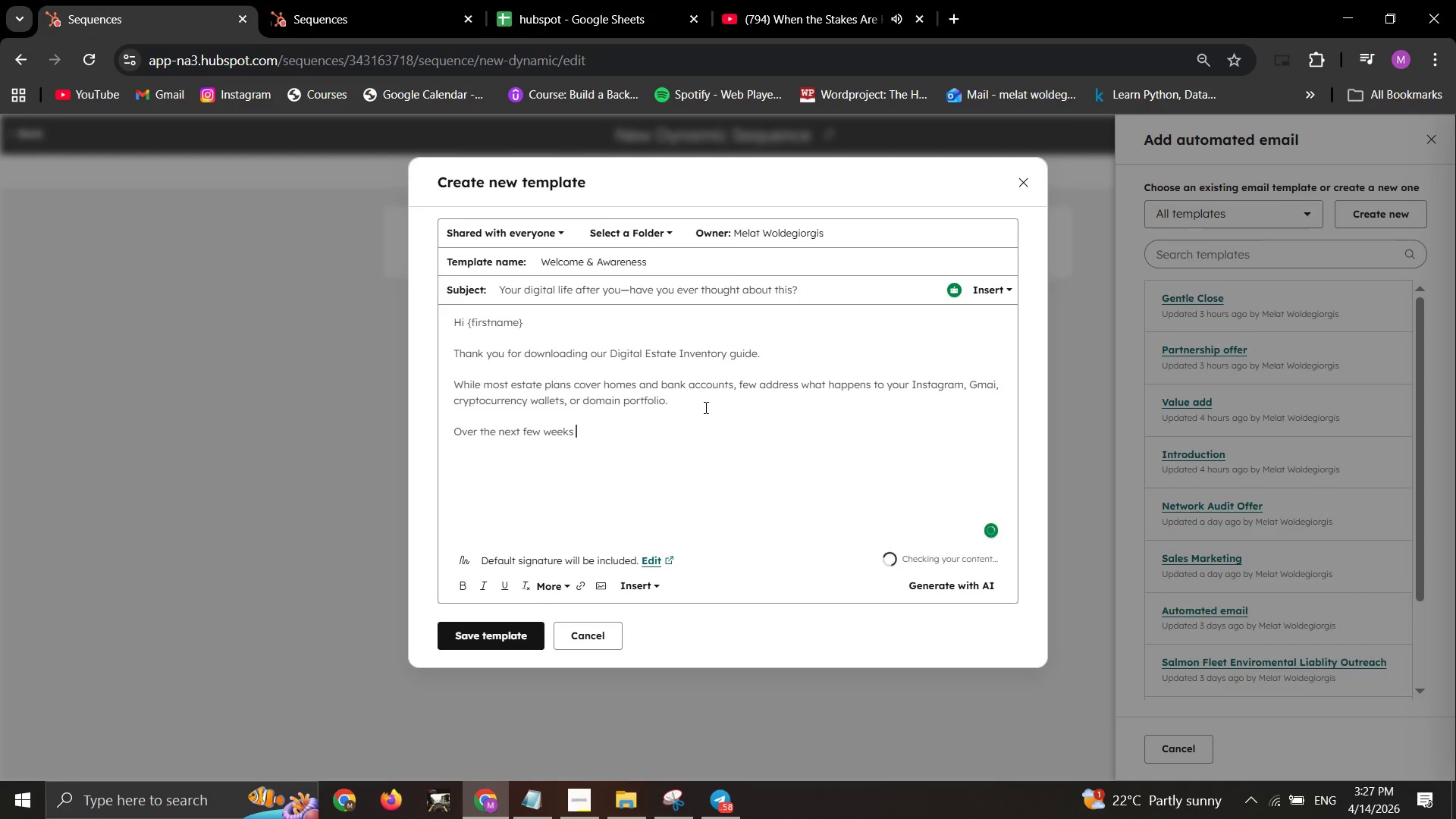 
key(Backspace)
type(, we will walk you through exactlyy )
key(Backspace)
key(Backspace)
type( )
 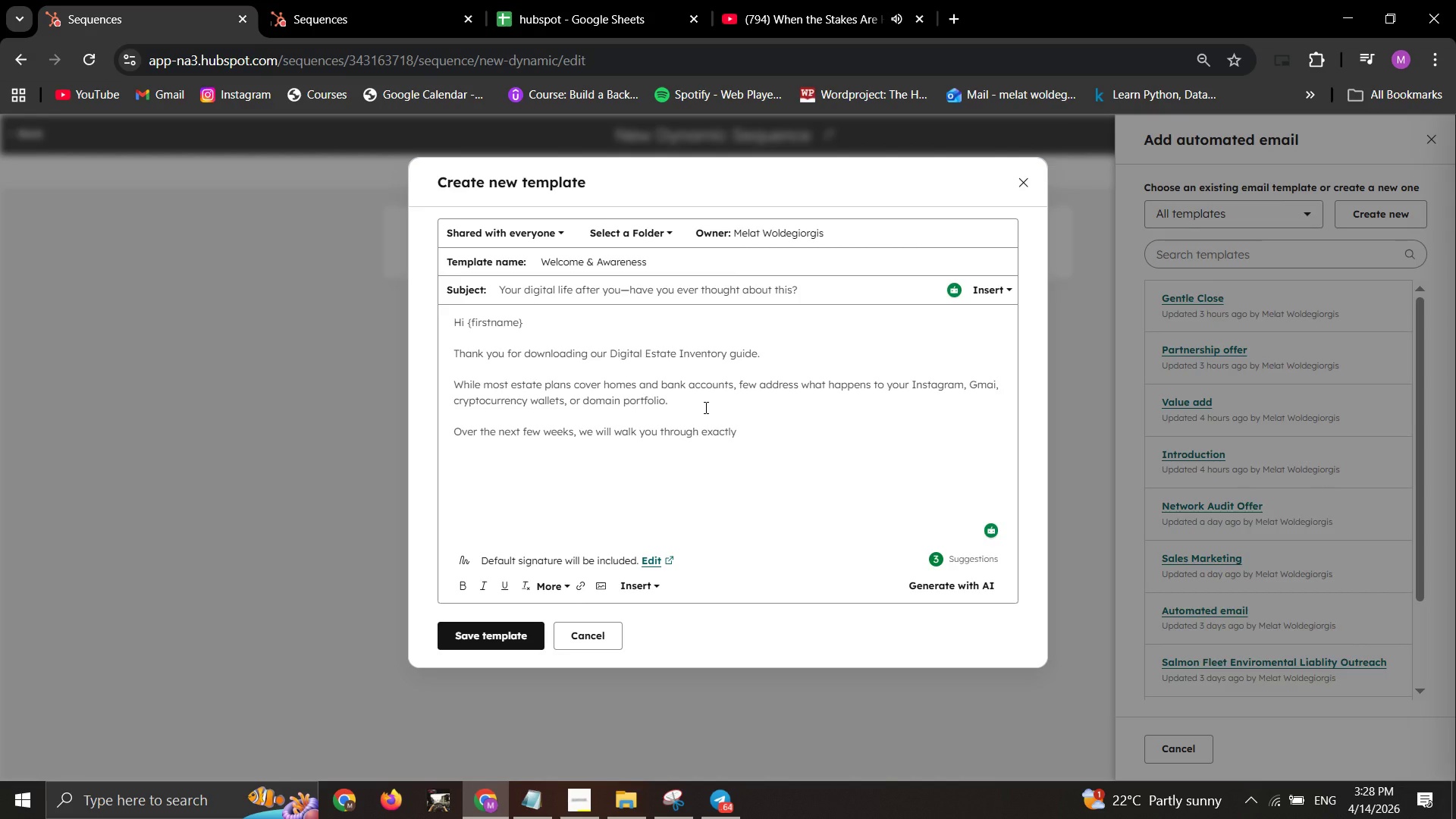 
wait(19.45)
 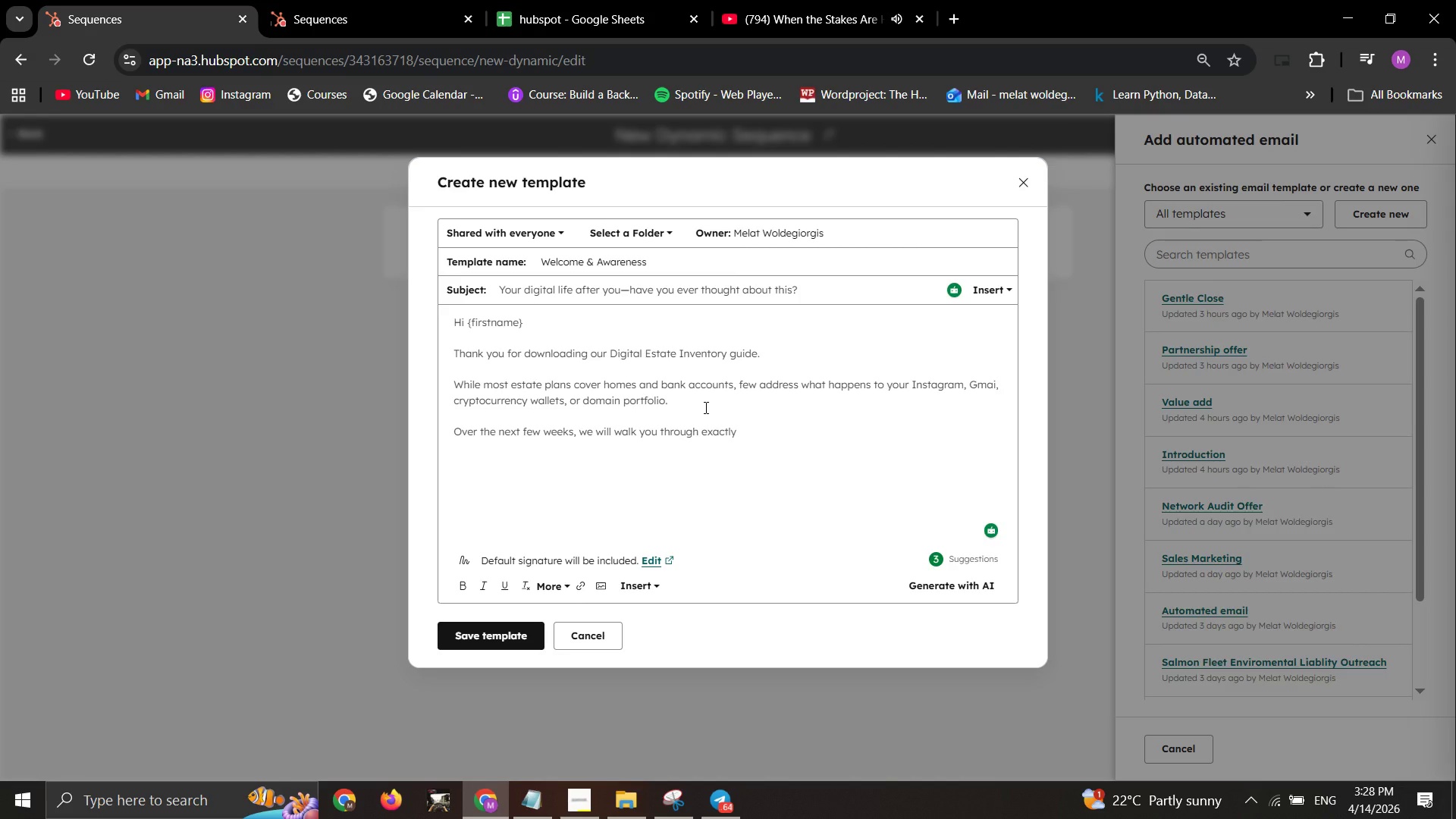 
type(how to protect your didgital legacy with clarityand care.)
 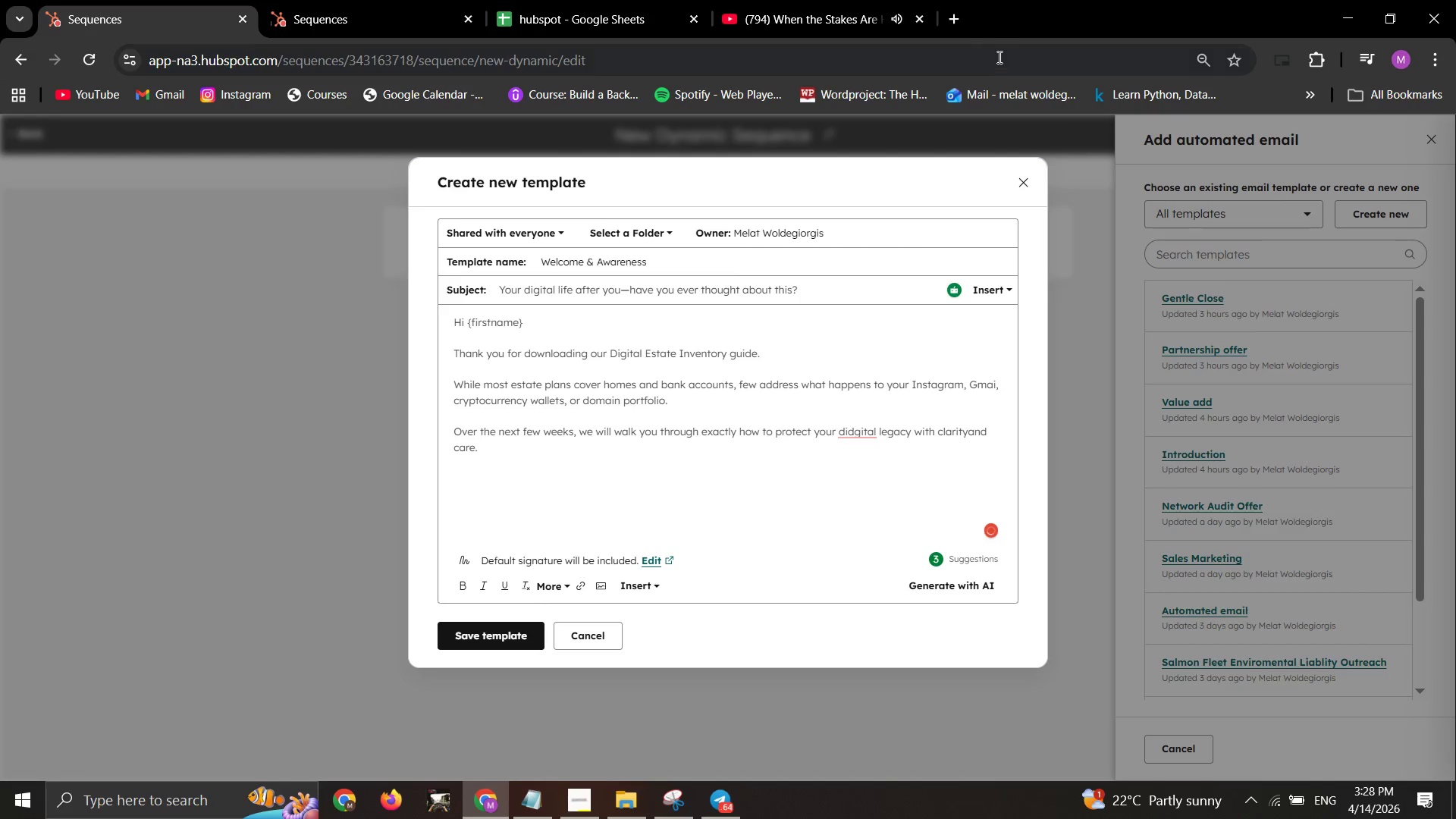 
left_click([955, 20])
 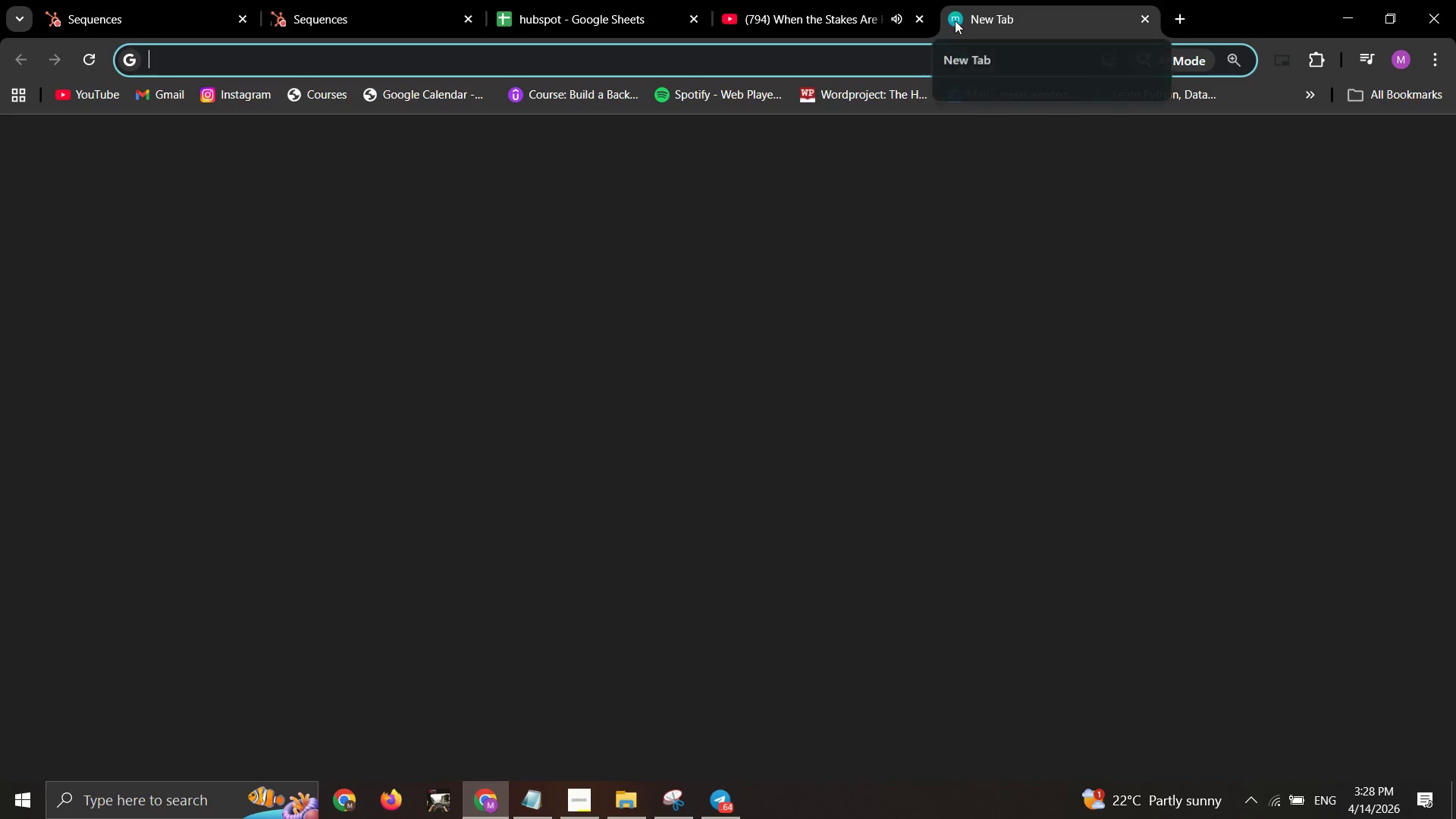 
type(doc)
 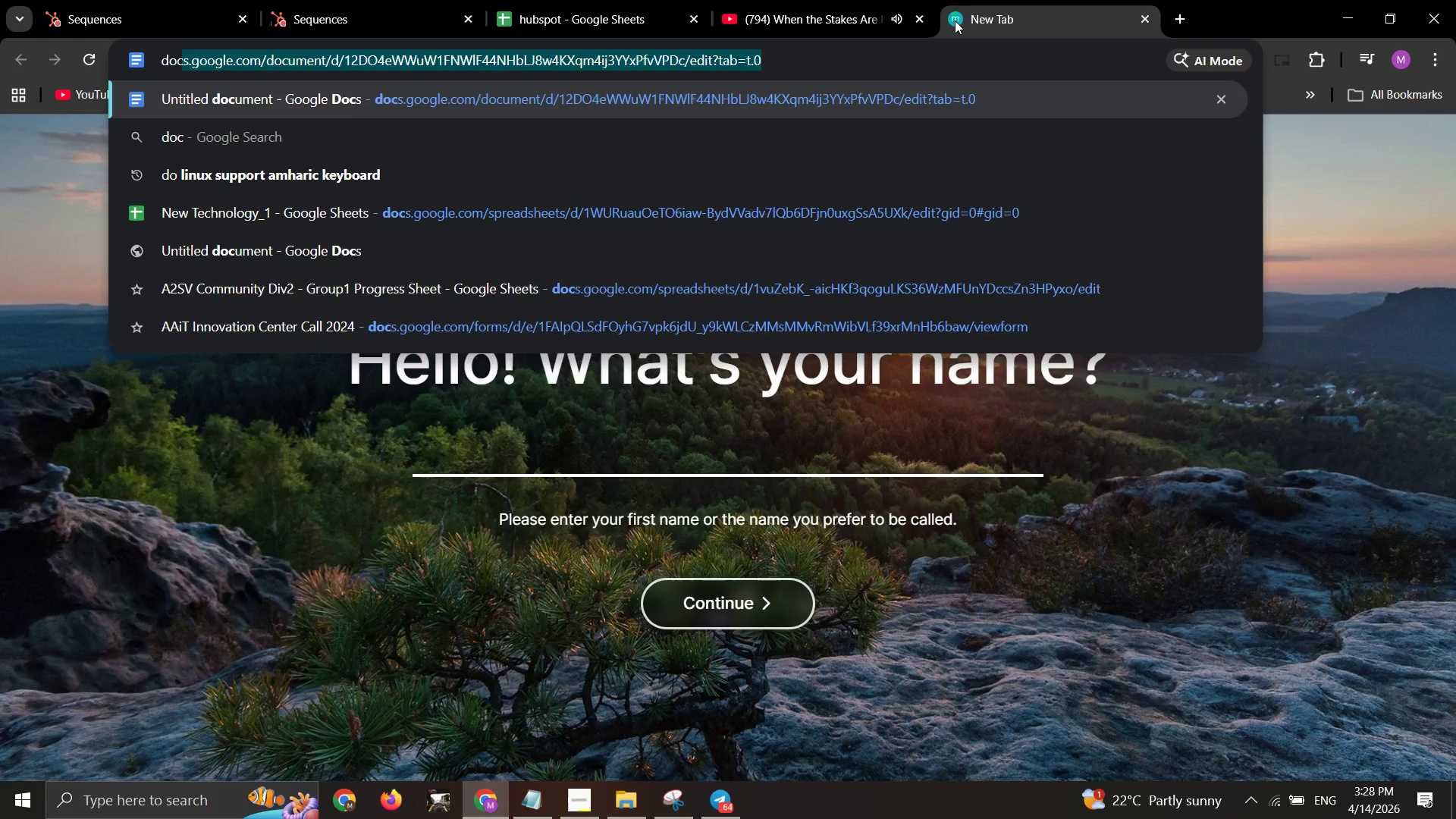 
key(Enter)
 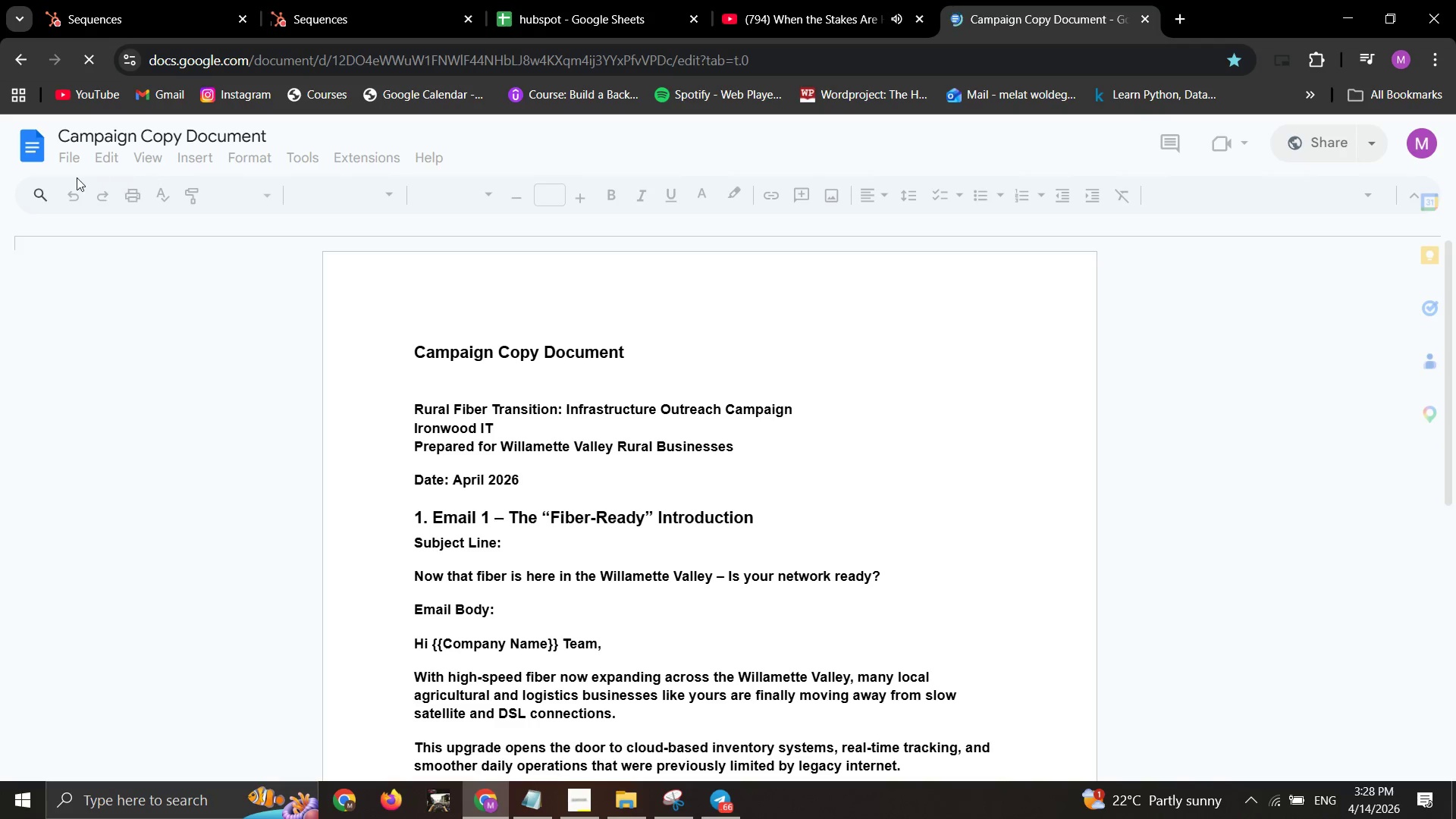 
wait(8.47)
 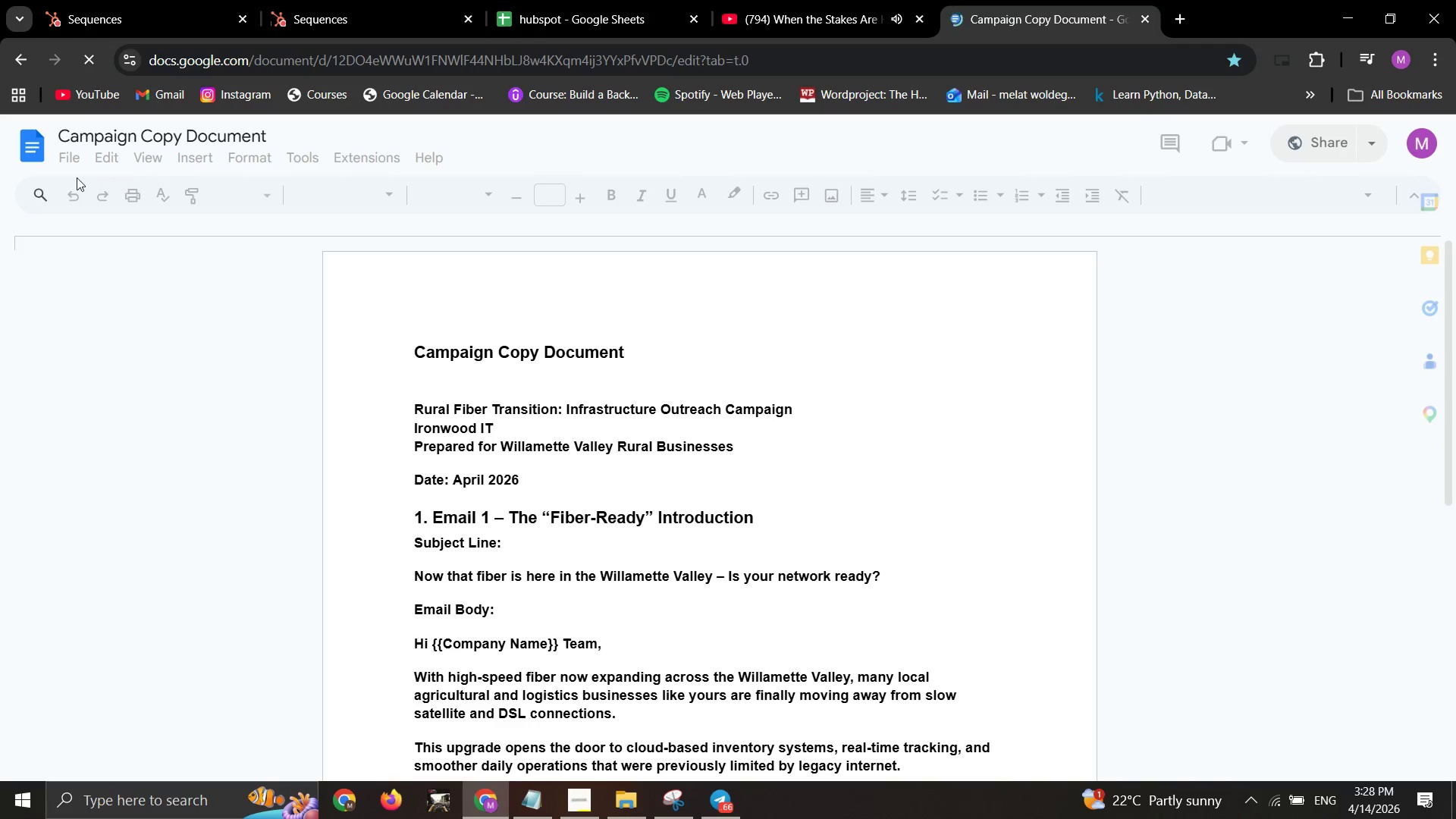 
left_click_drag(start_coordinate=[64, 155], to_coordinate=[64, 158])
 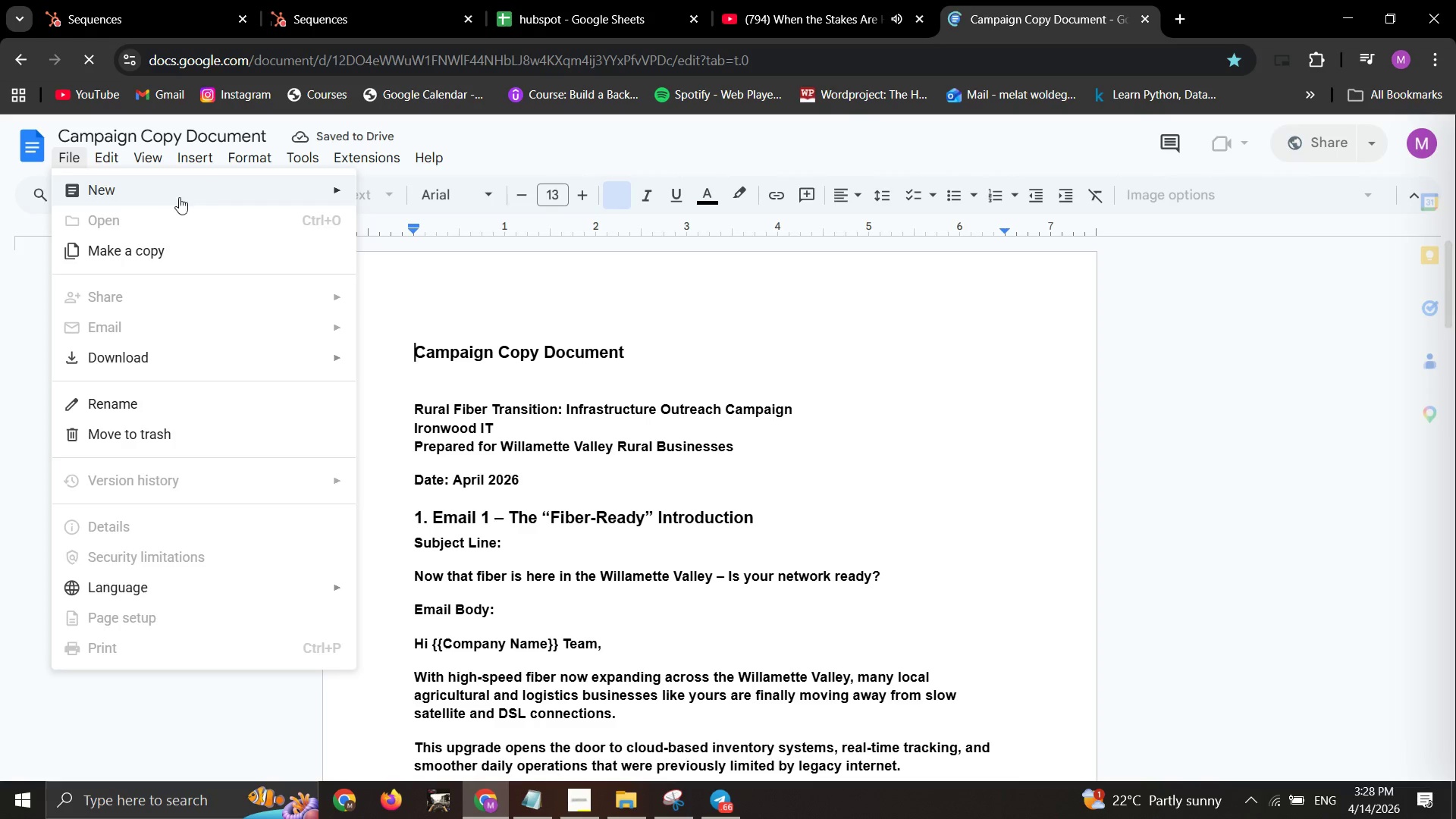 
left_click_drag(start_coordinate=[215, 185], to_coordinate=[223, 185])
 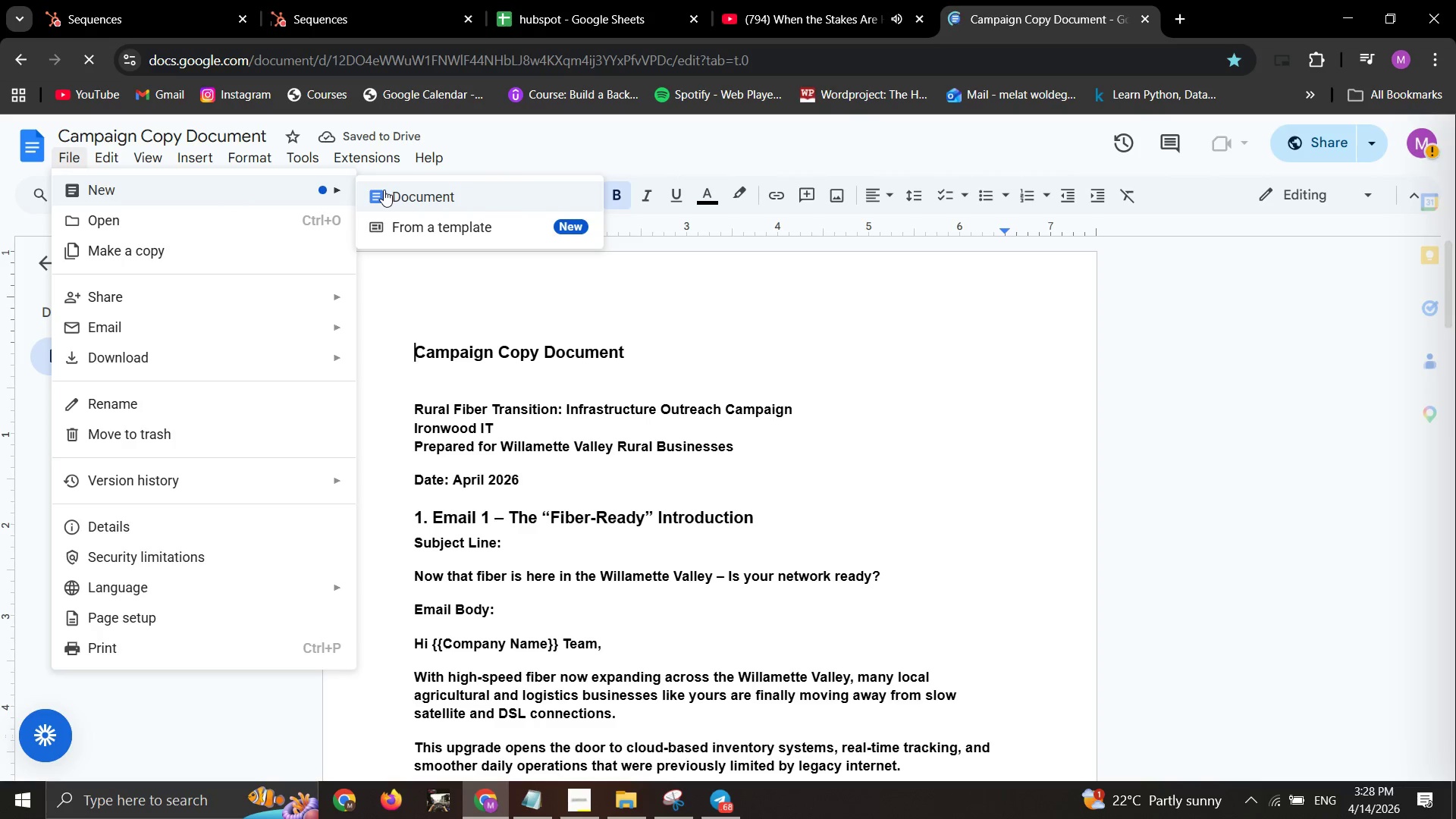 
left_click_drag(start_coordinate=[384, 190], to_coordinate=[386, 194])
 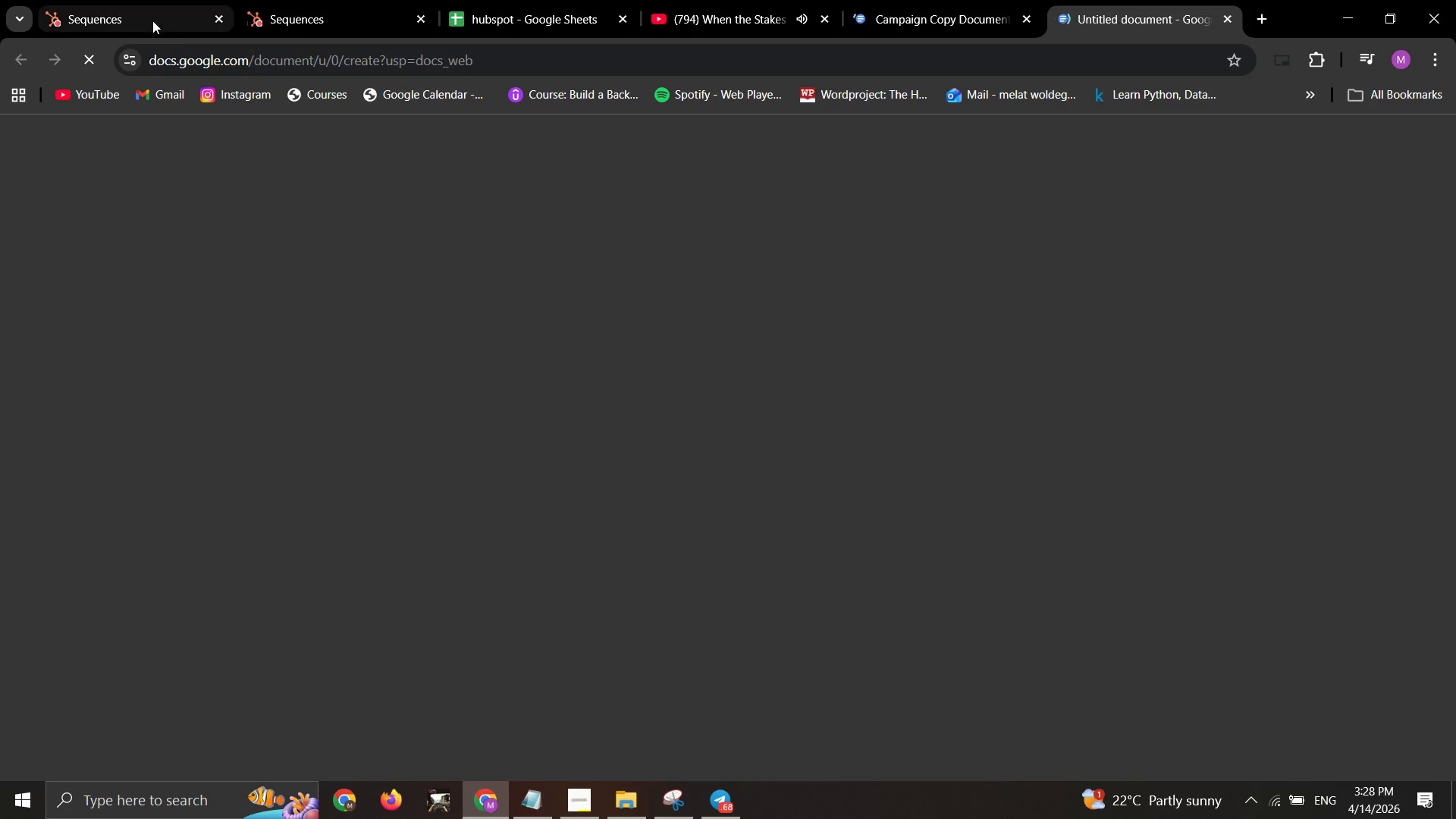 
left_click([151, 20])
 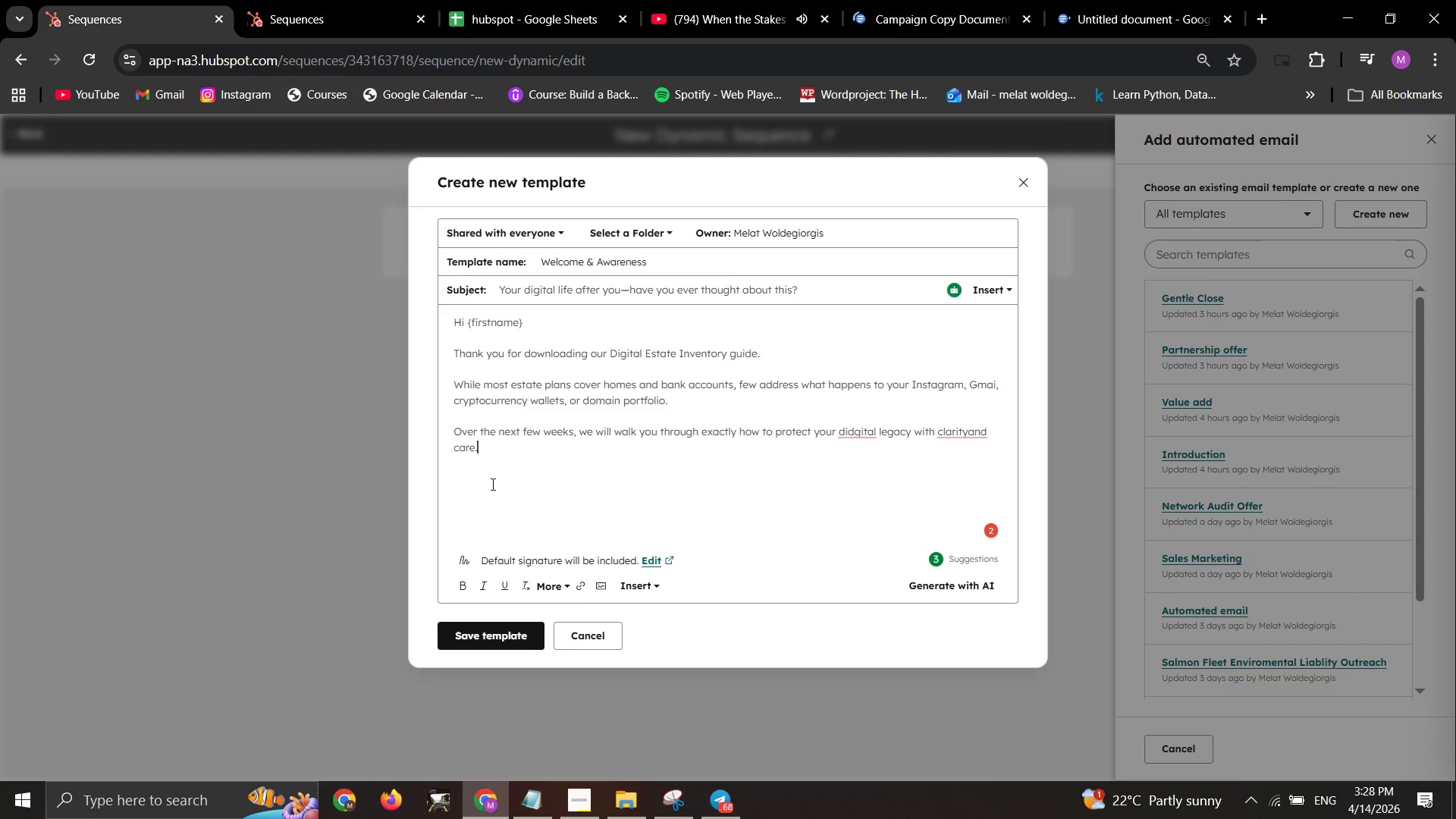 
left_click_drag(start_coordinate=[538, 474], to_coordinate=[456, 256])
 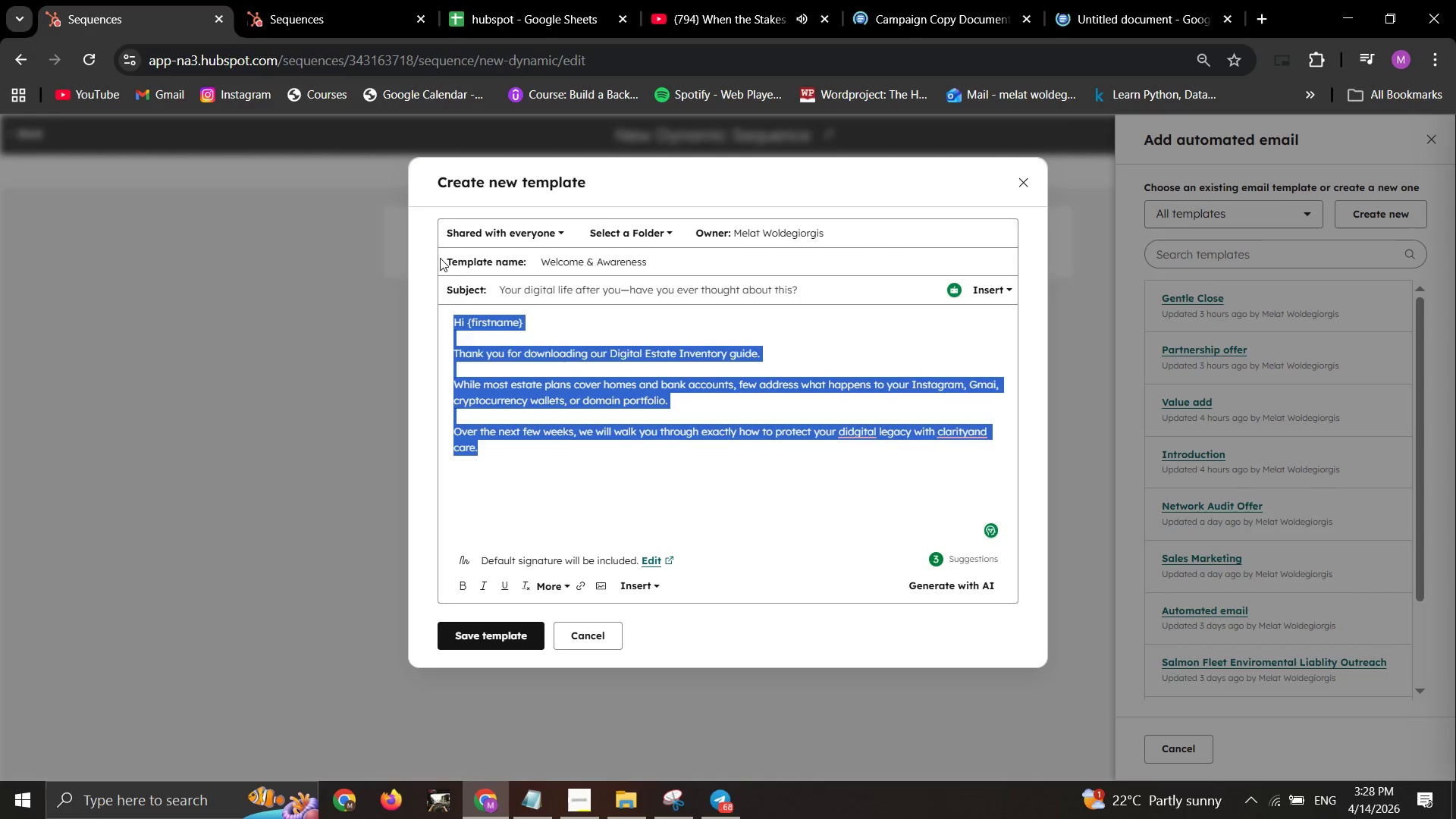 
key(Control+C)
 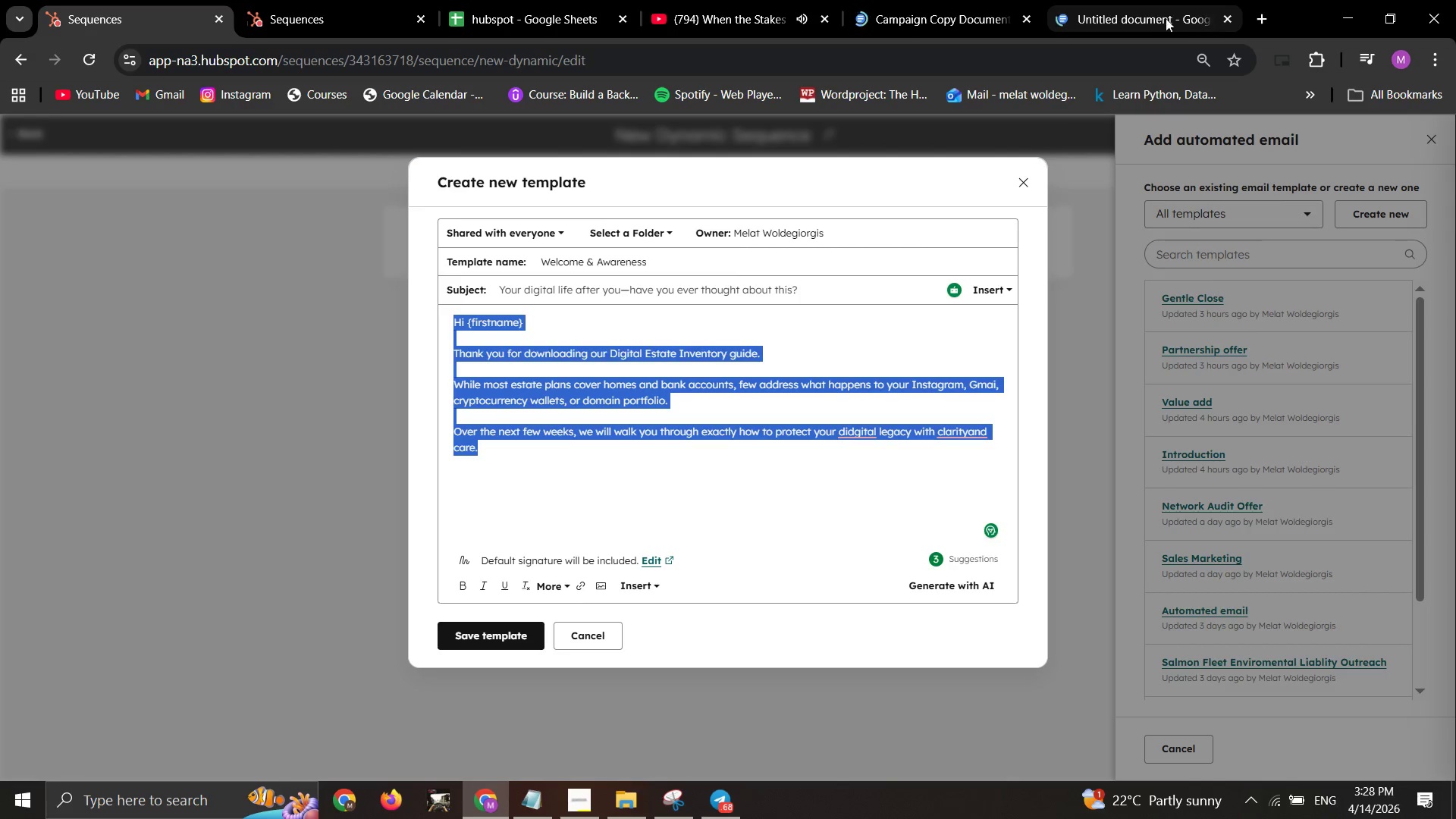 
left_click_drag(start_coordinate=[1162, 18], to_coordinate=[1152, 20])
 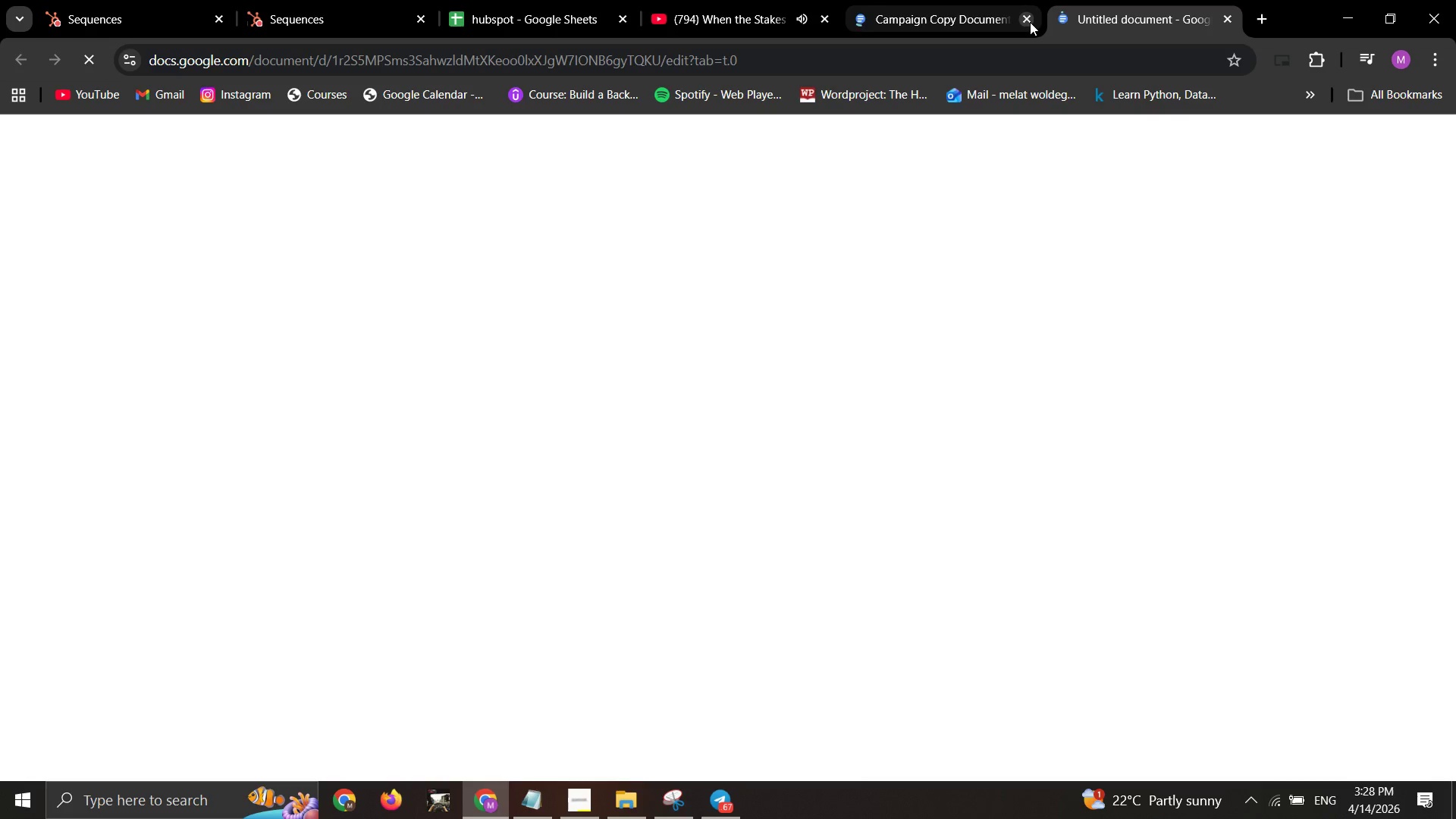 
left_click([1030, 22])
 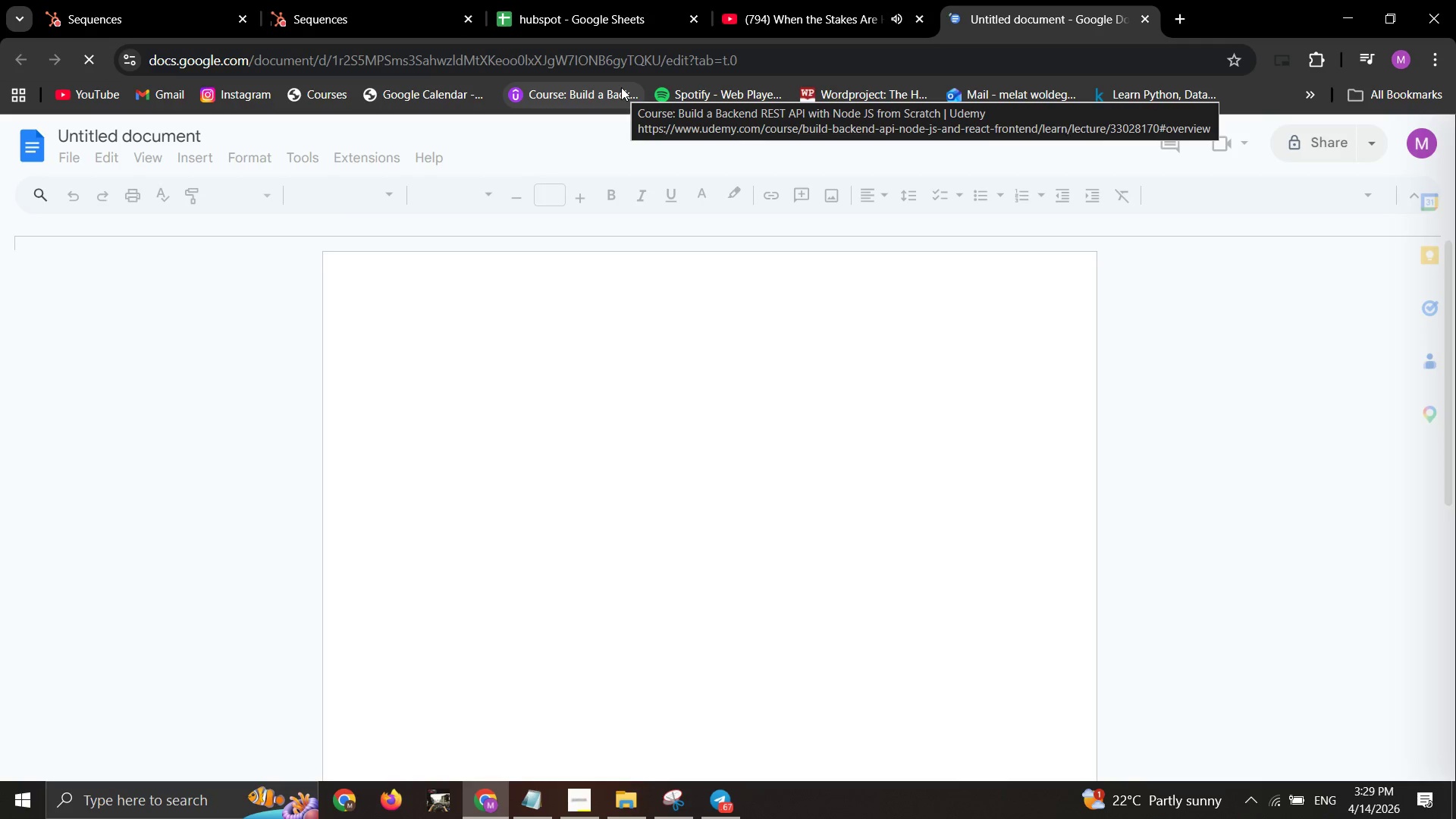 
wait(11.2)
 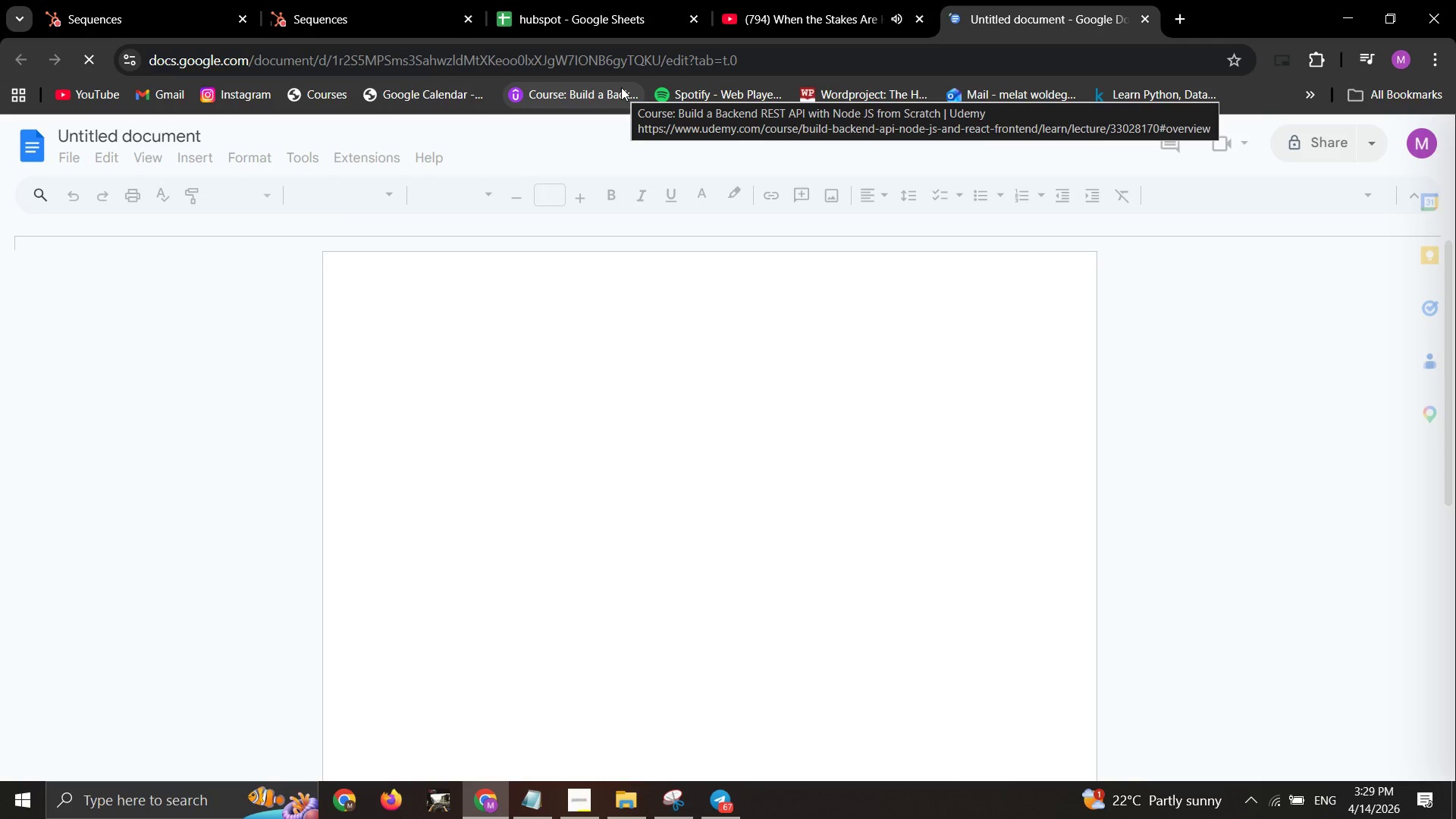 
type(Email 1 )
 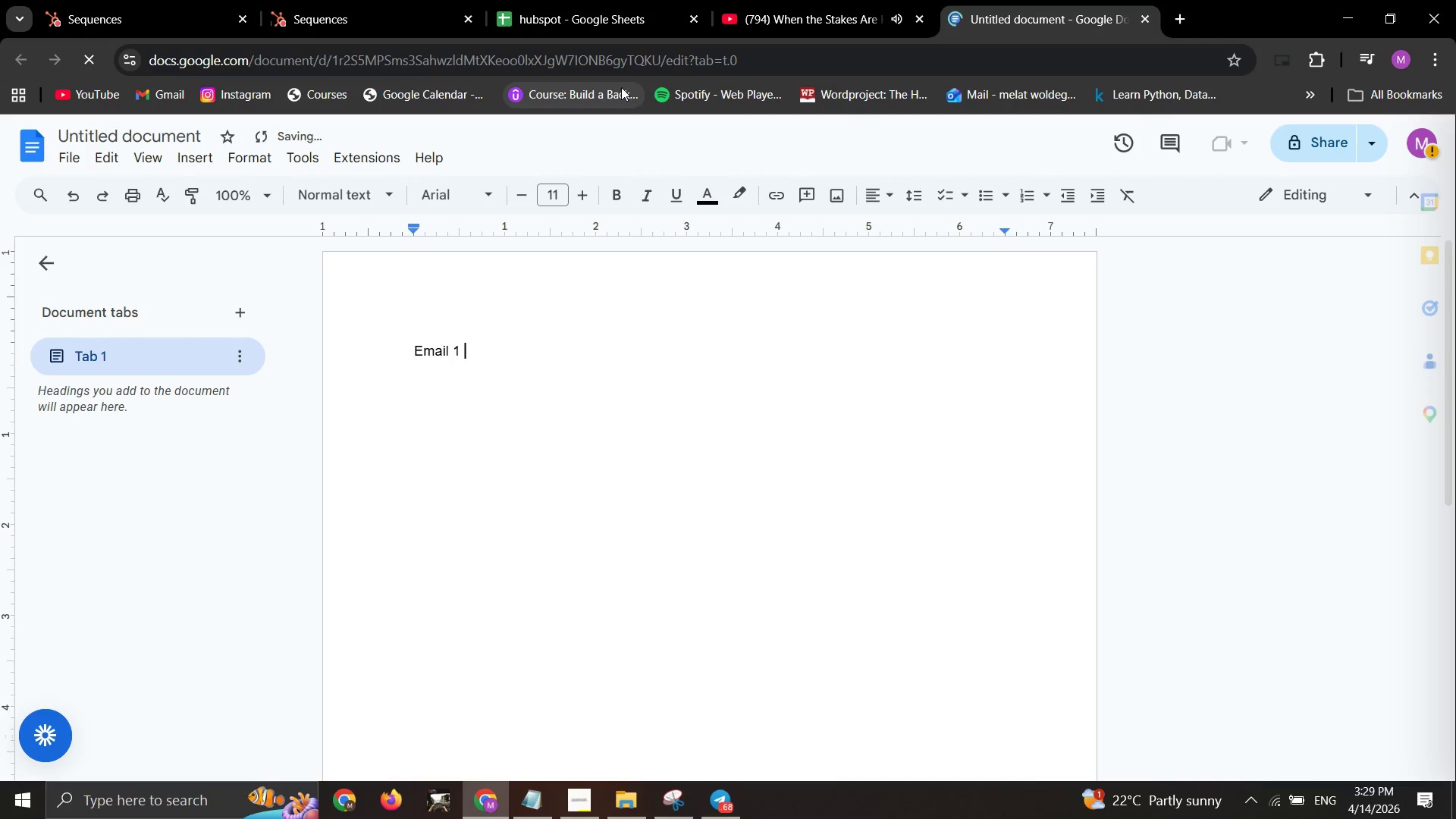 
key(Shift+Enter)
 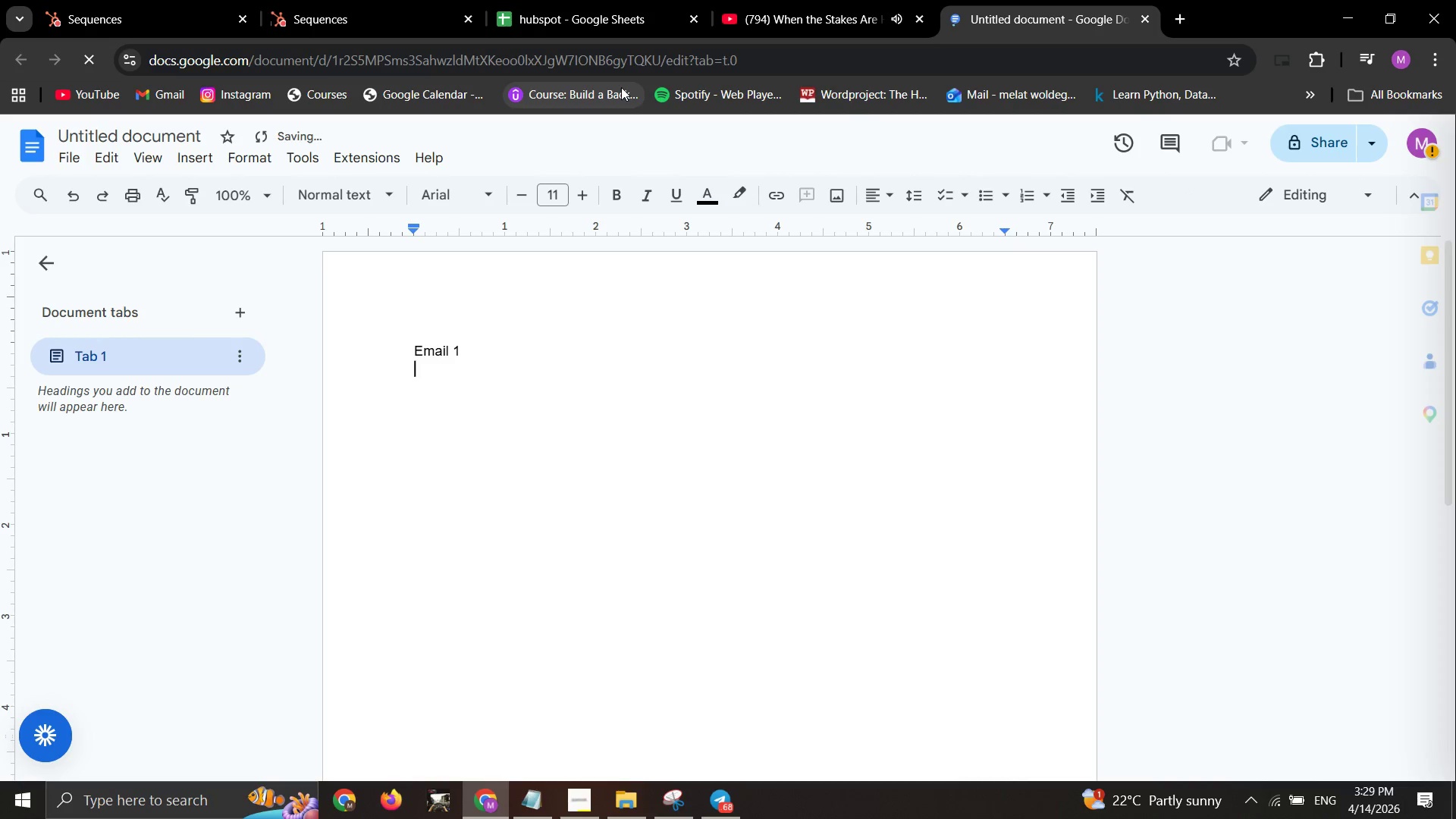 
key(Shift+Enter)
 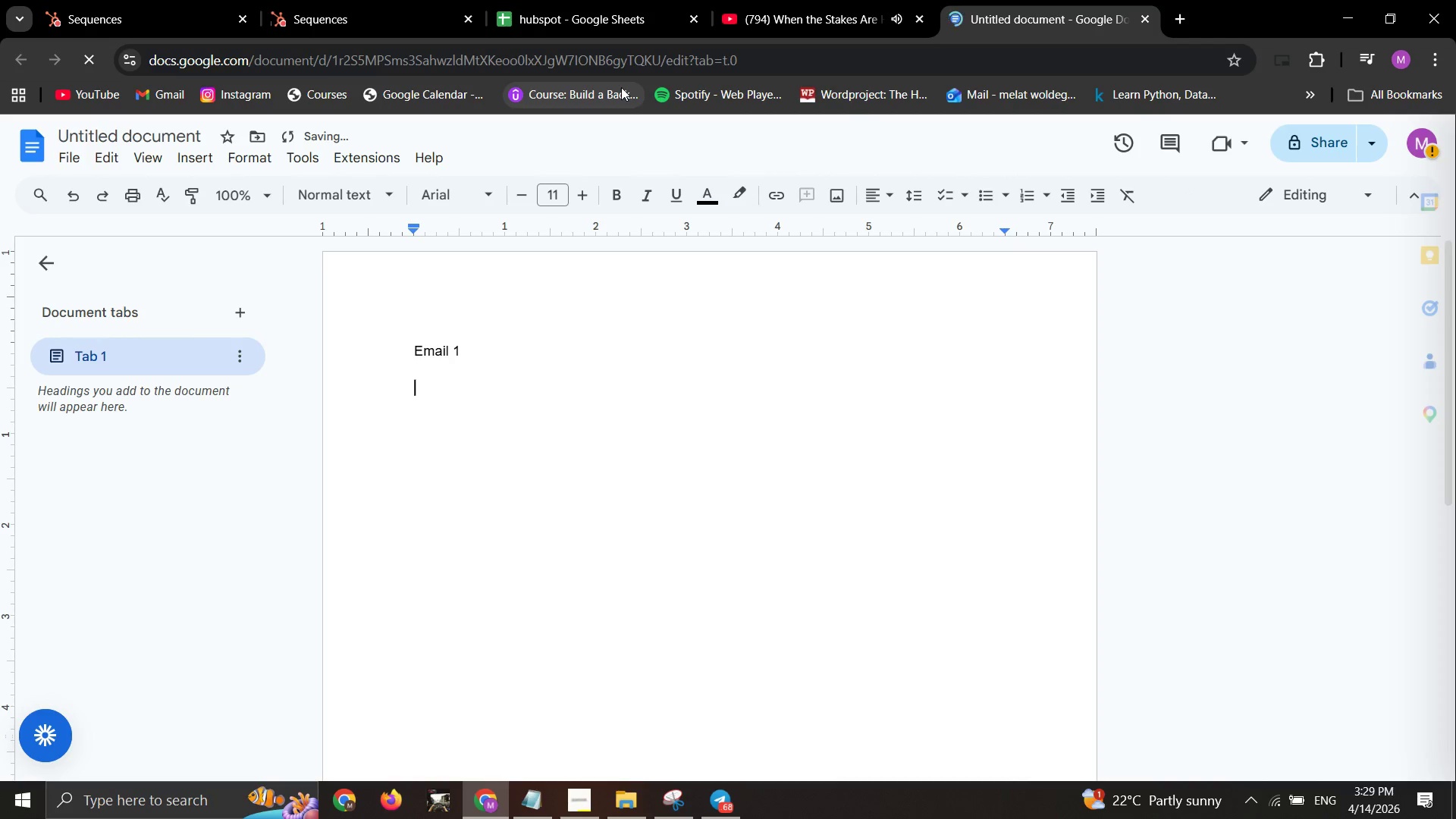 
key(Control+V)
 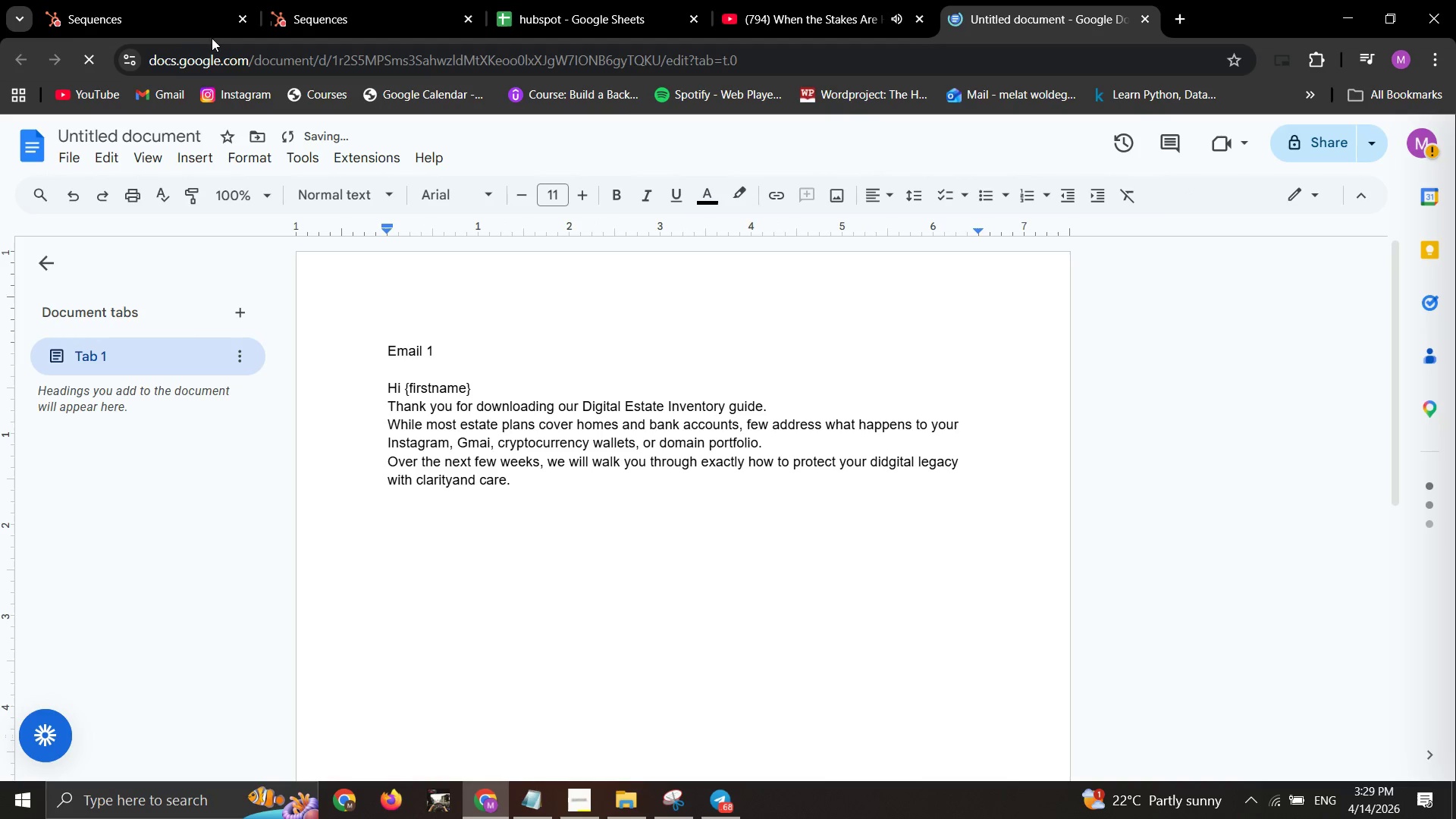 
left_click([170, 31])
 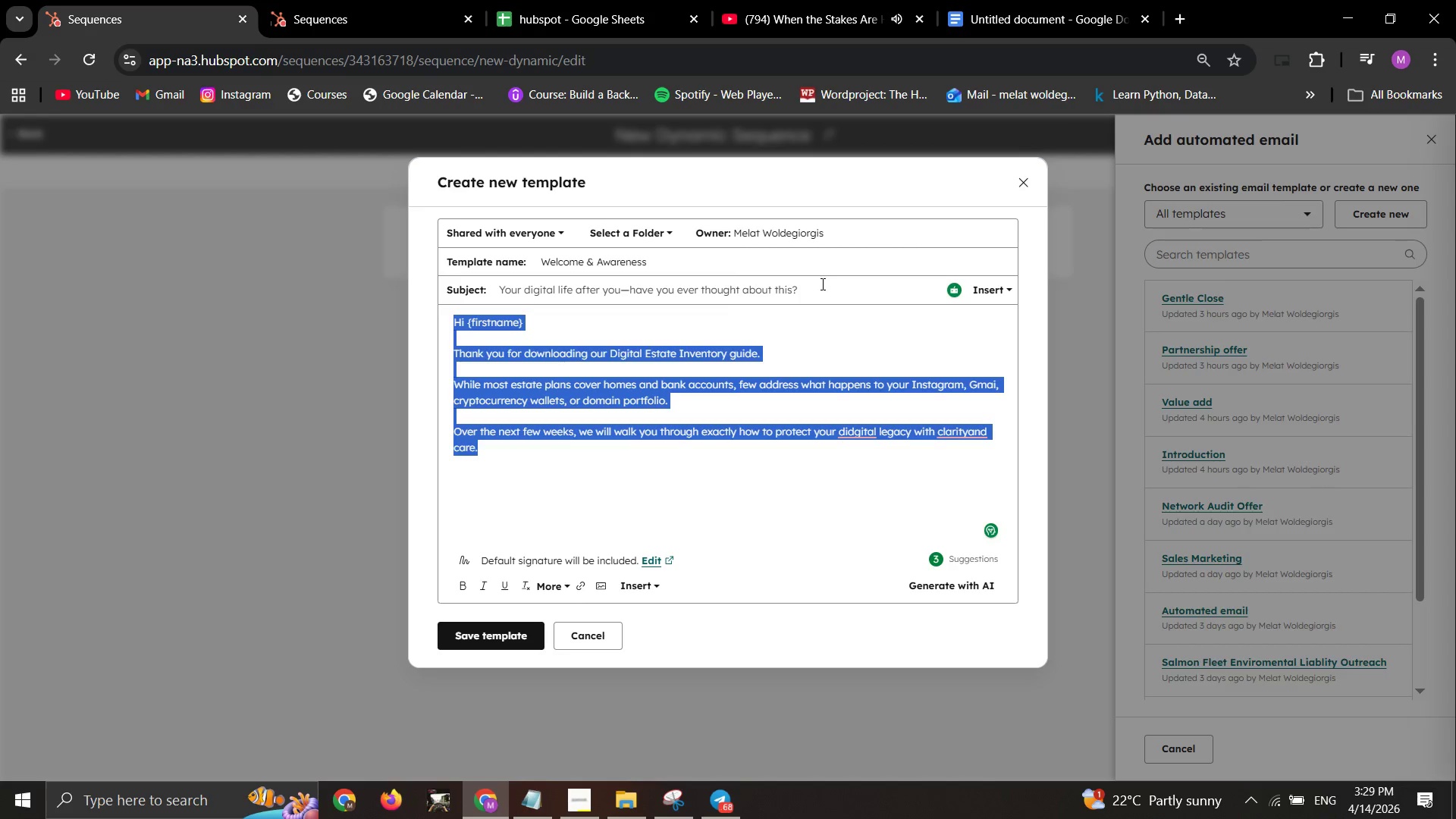 
left_click([821, 286])
 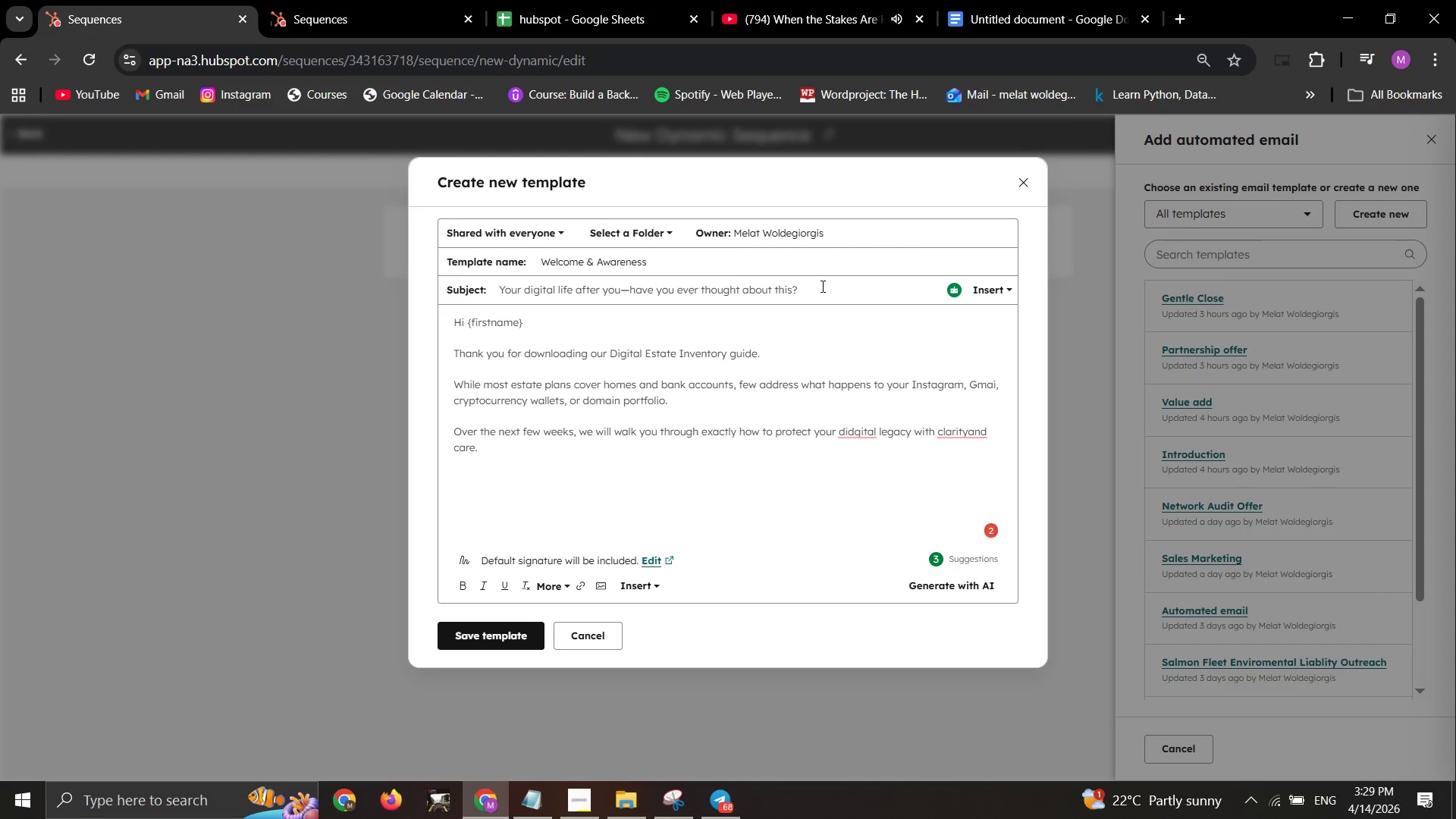 
key(Control+A)
 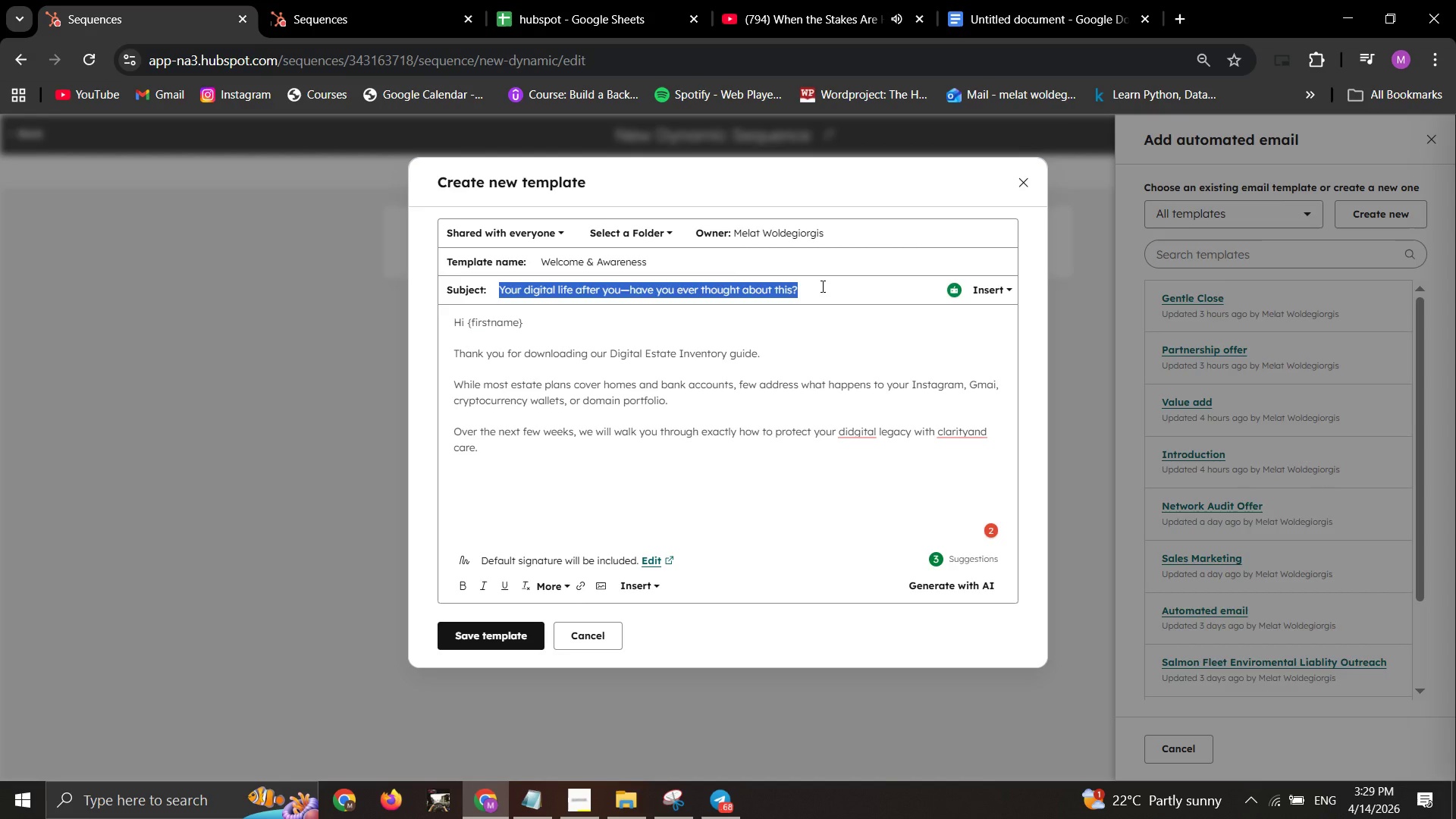 
key(Control+C)
 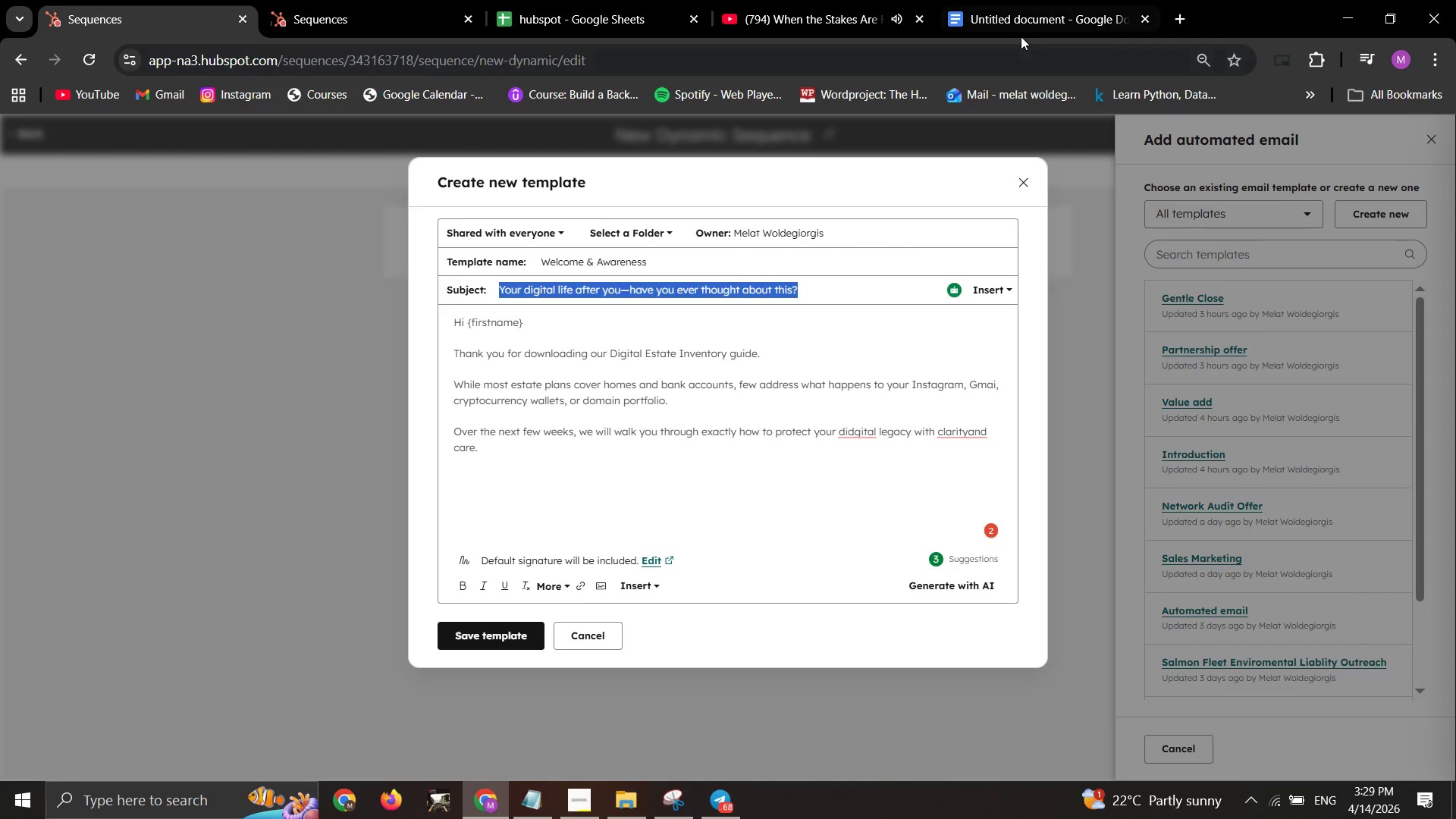 
left_click([1021, 36])
 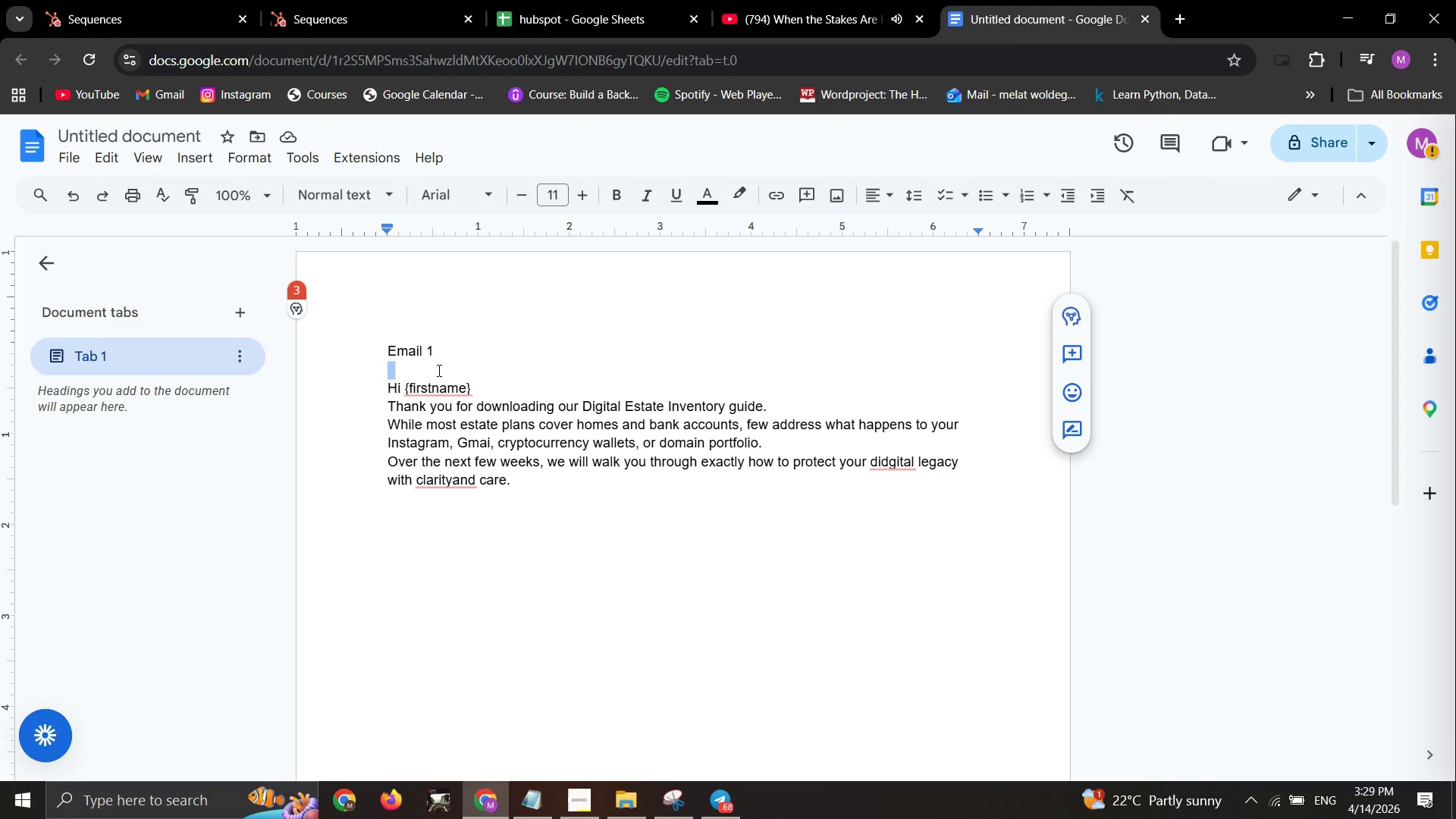 
key(Enter)
 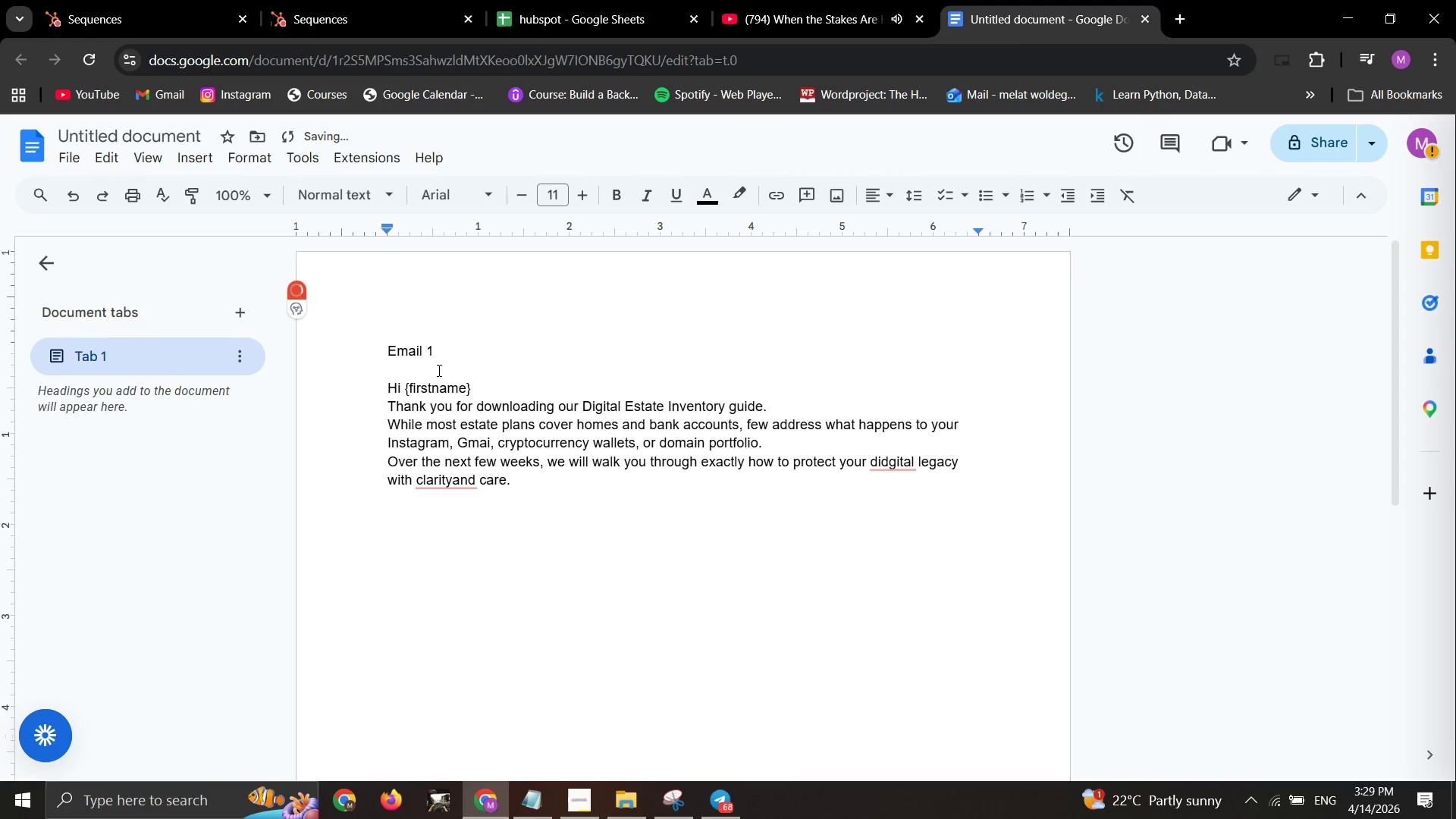 
key(ArrowUp)
 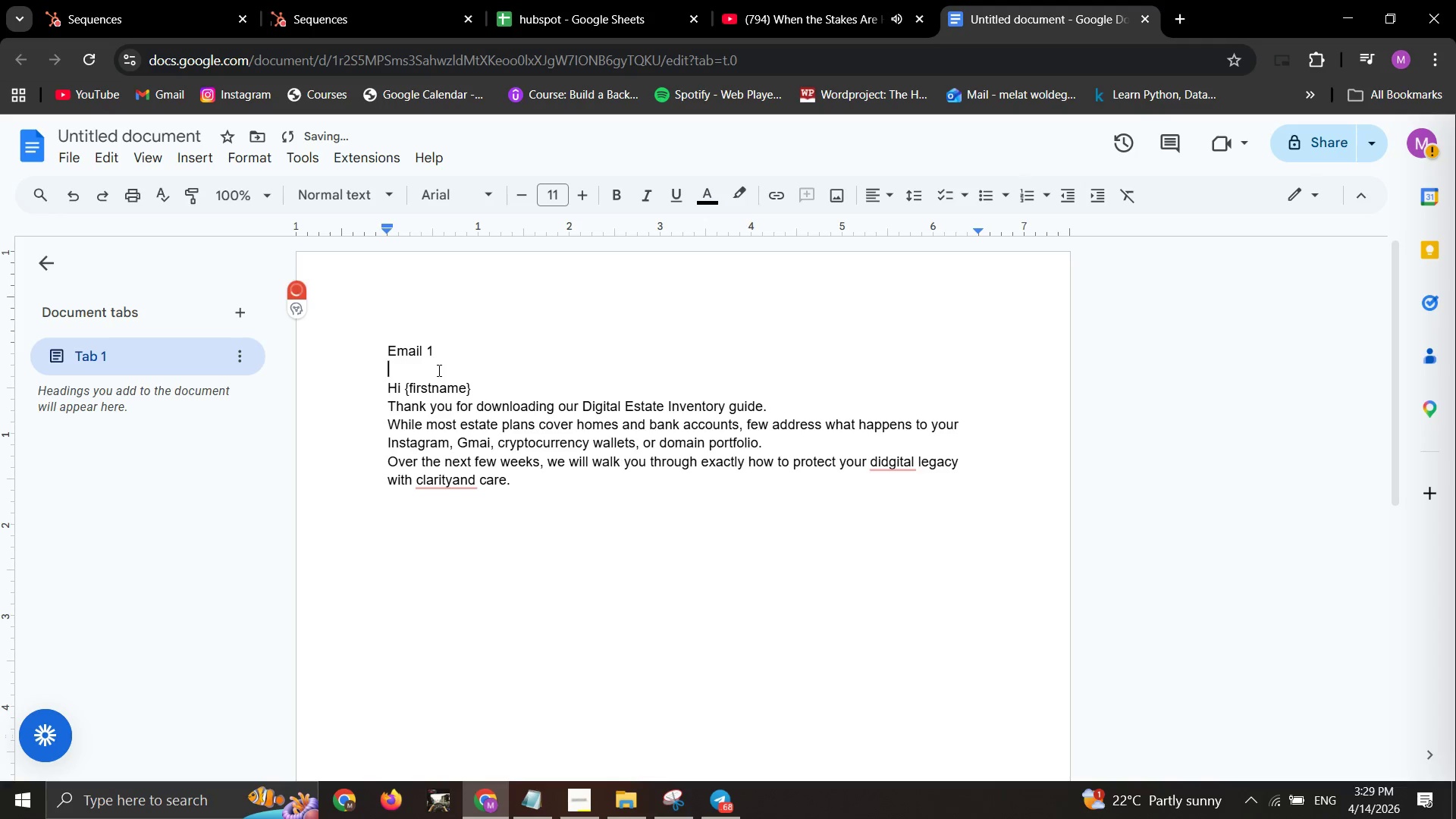 
key(Enter)
 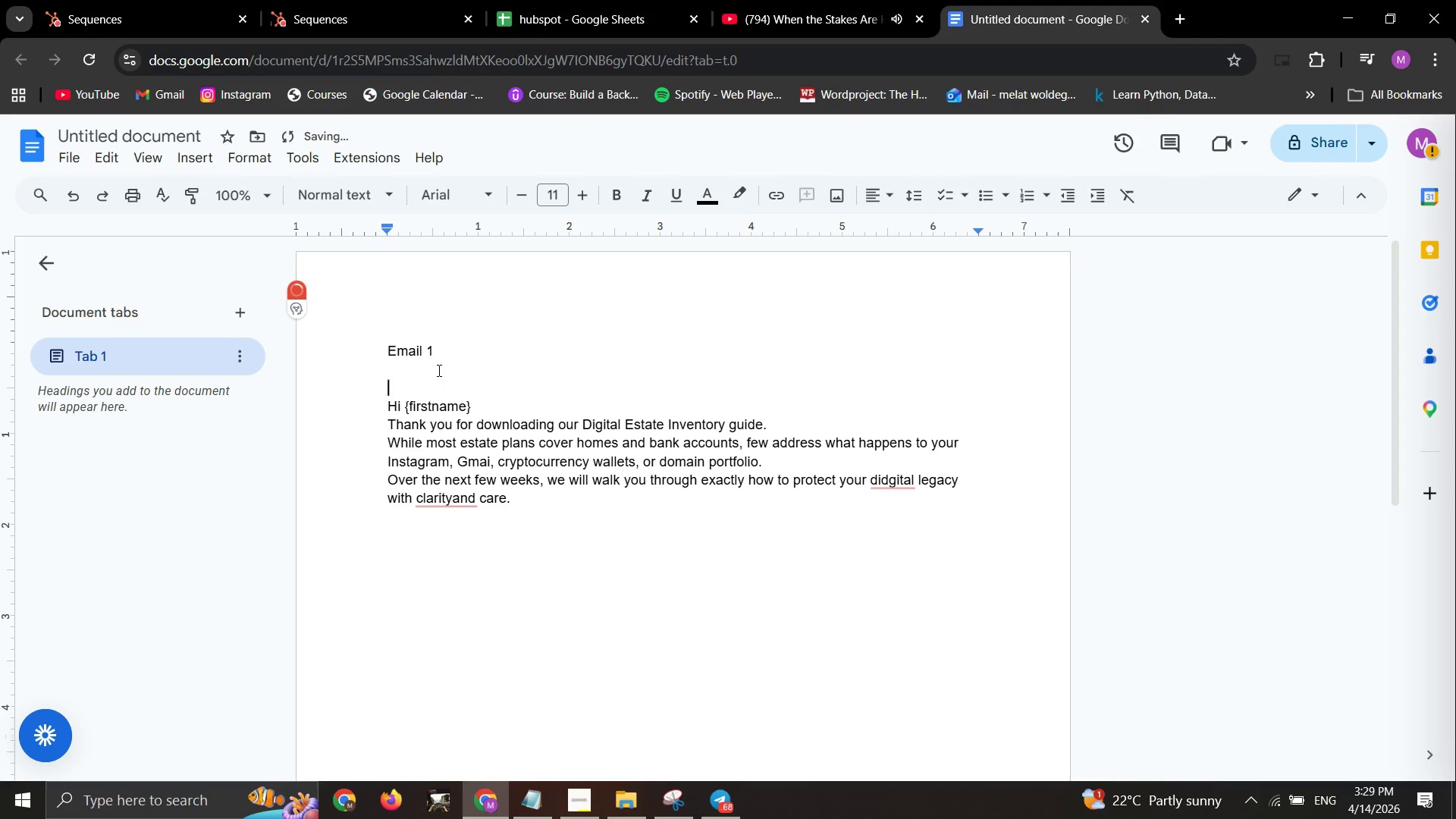 
key(ArrowUp)
 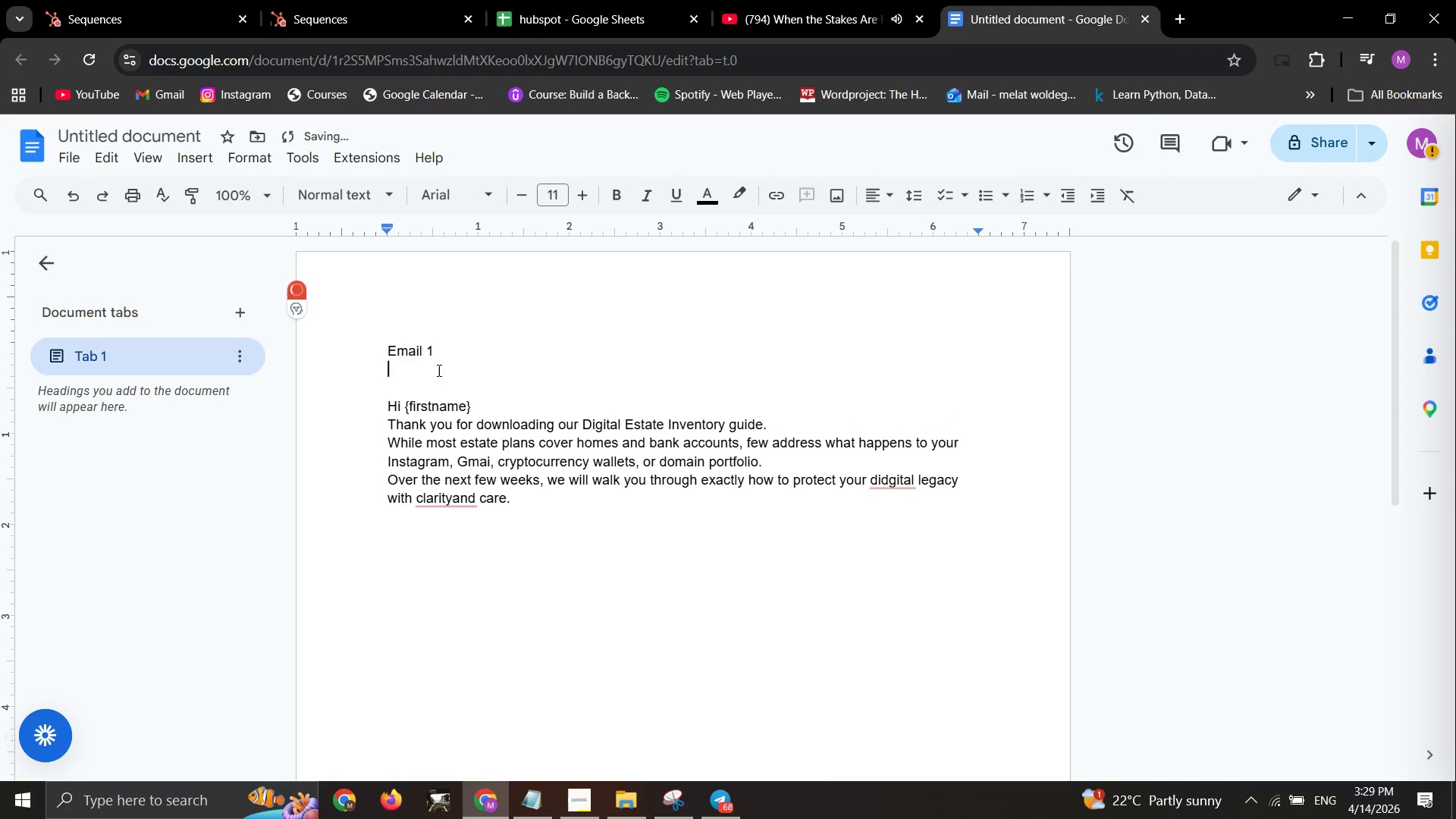 
type(Subject )
key(Backspace)
type(>)
key(Backspace)
type(: )
 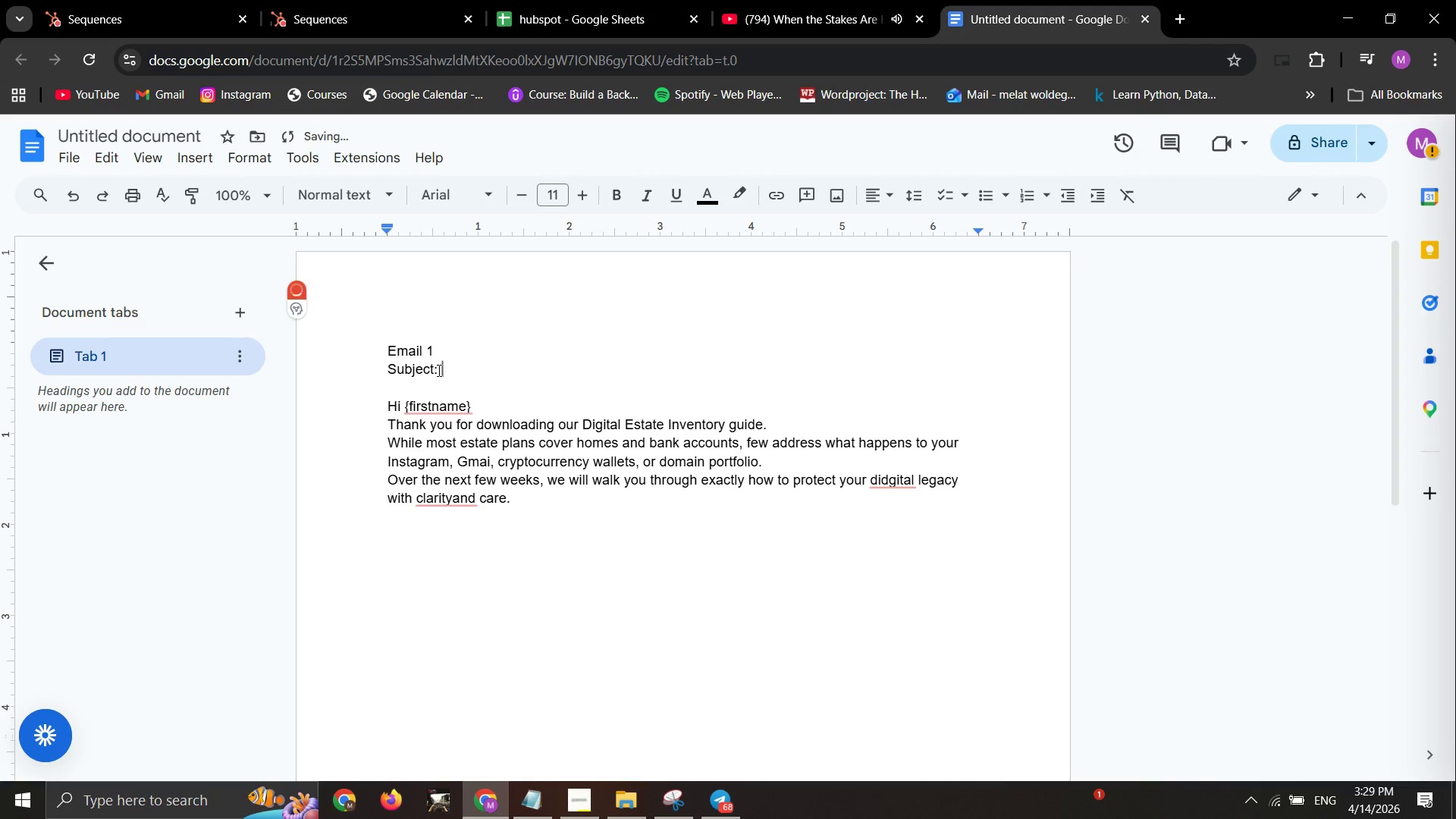 
key(Control+V)
 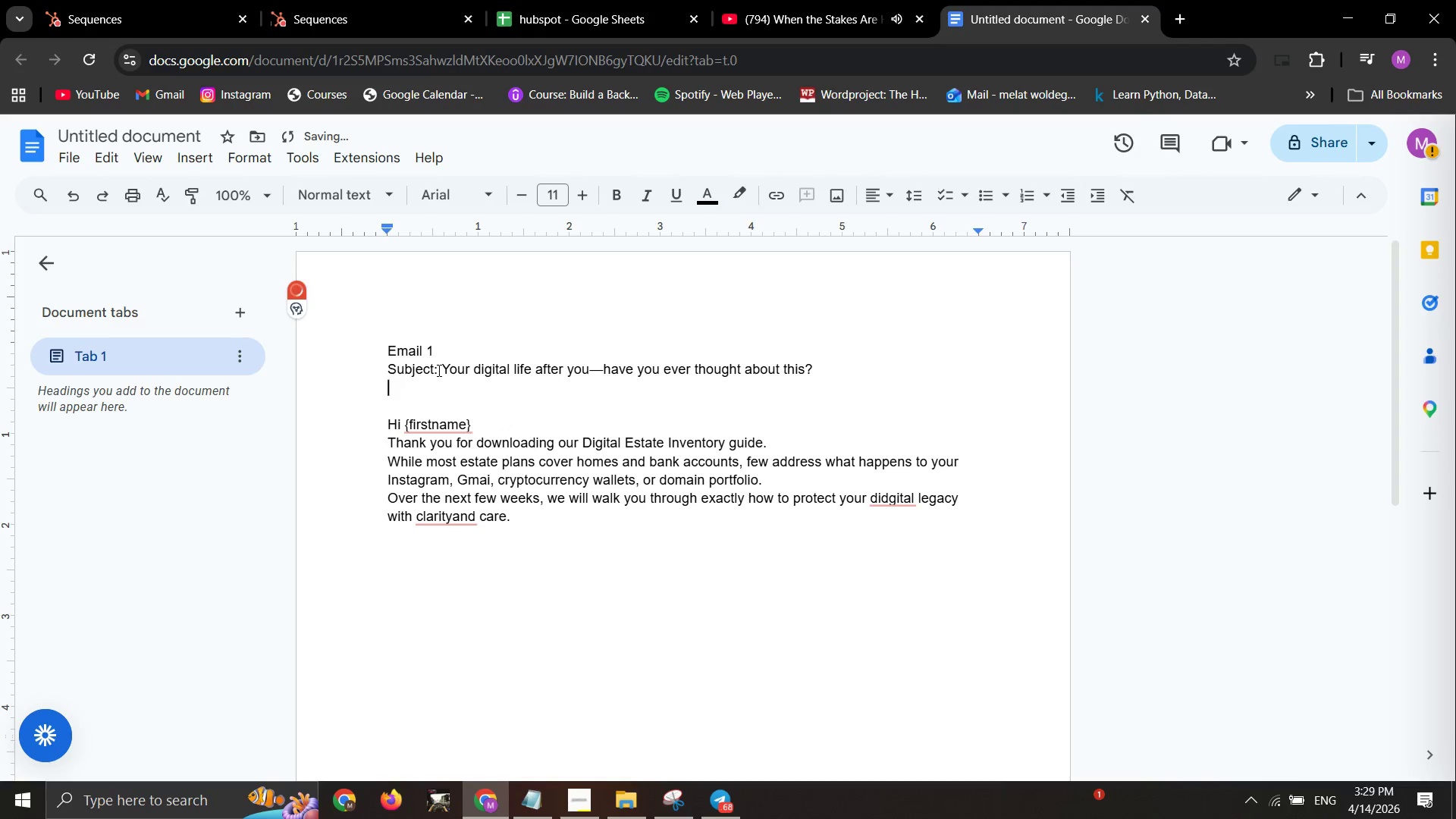 
key(Backspace)
 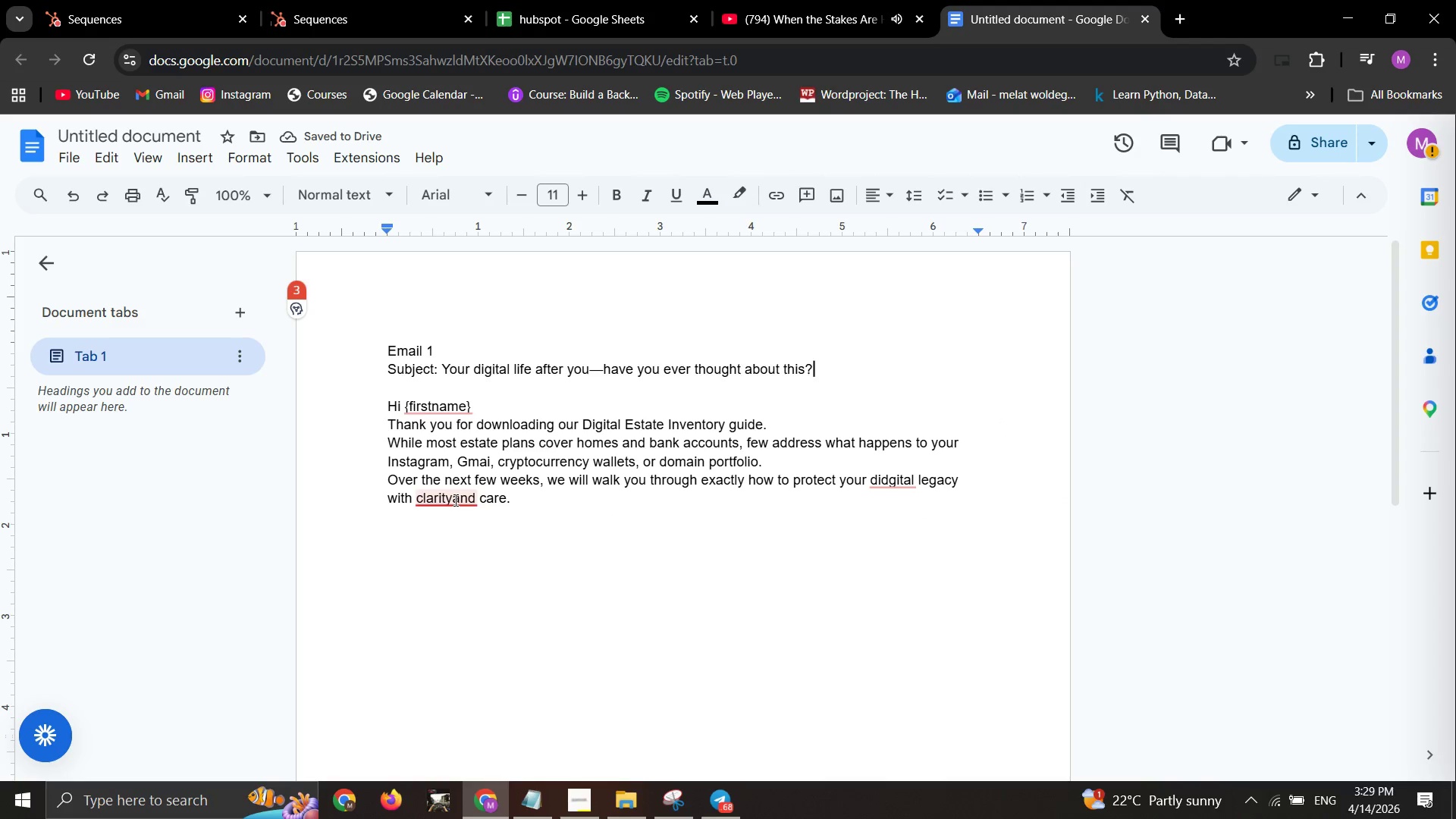 
wait(5.72)
 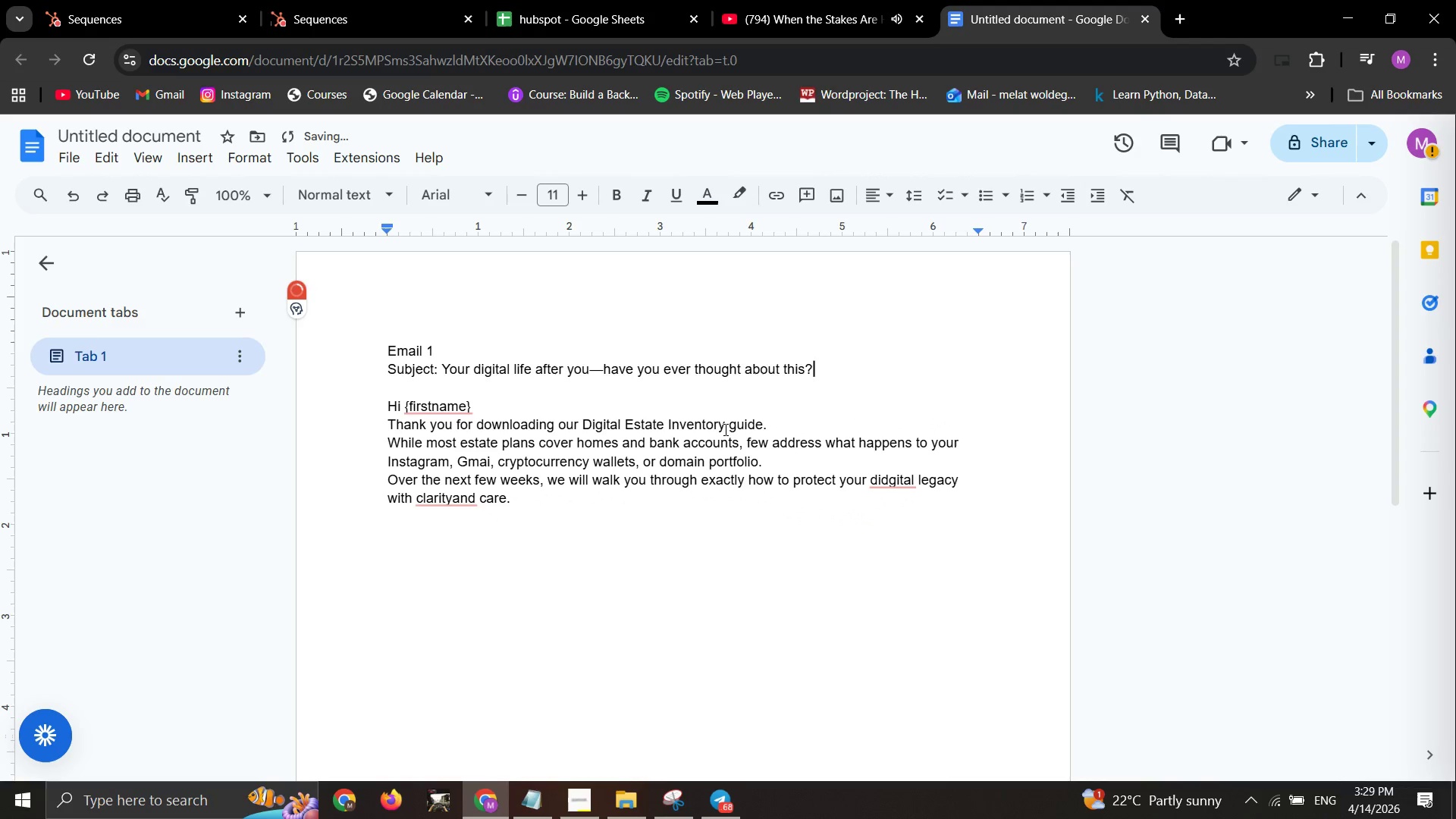 
left_click([499, 529])
 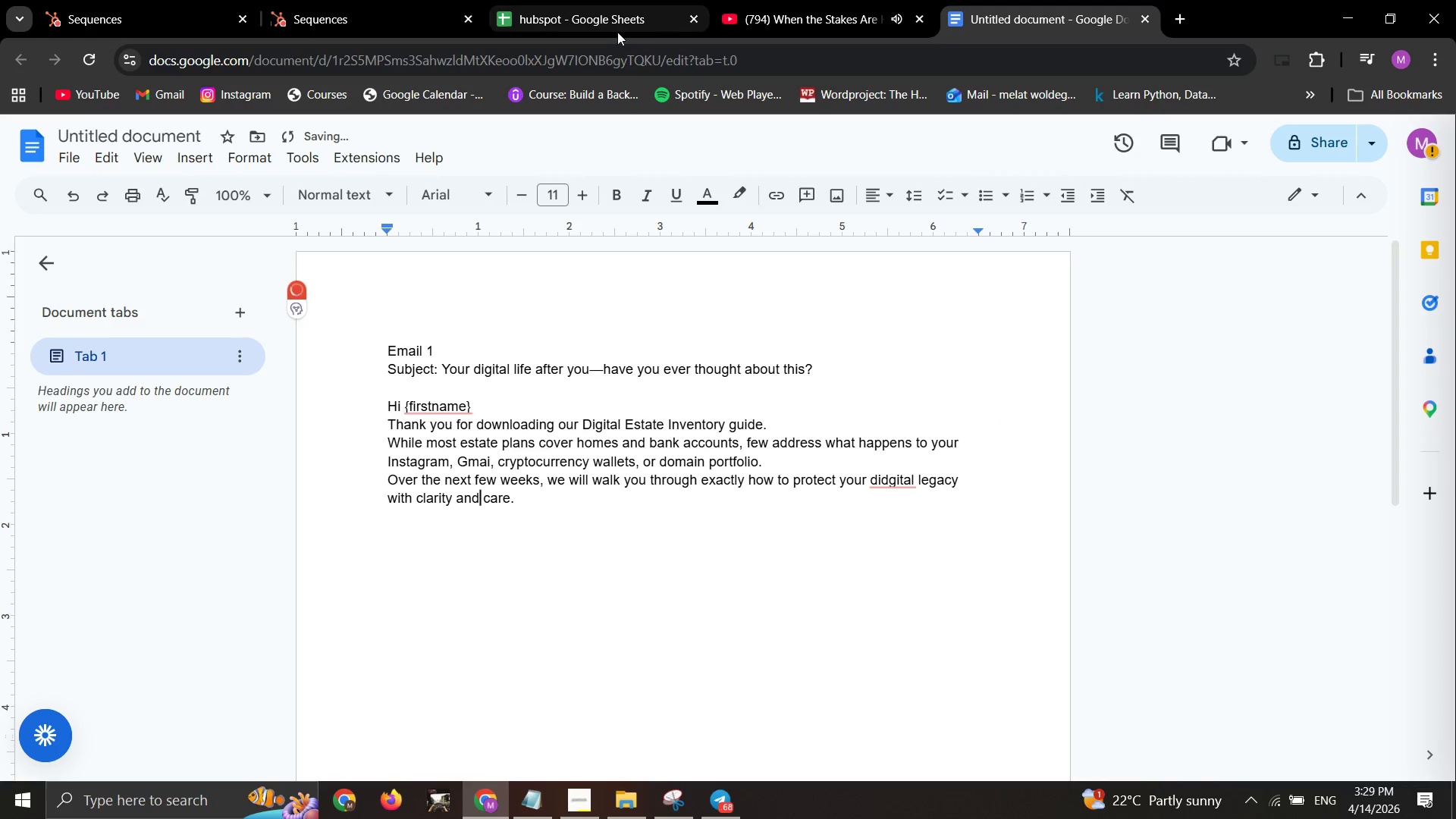 
left_click([617, 32])
 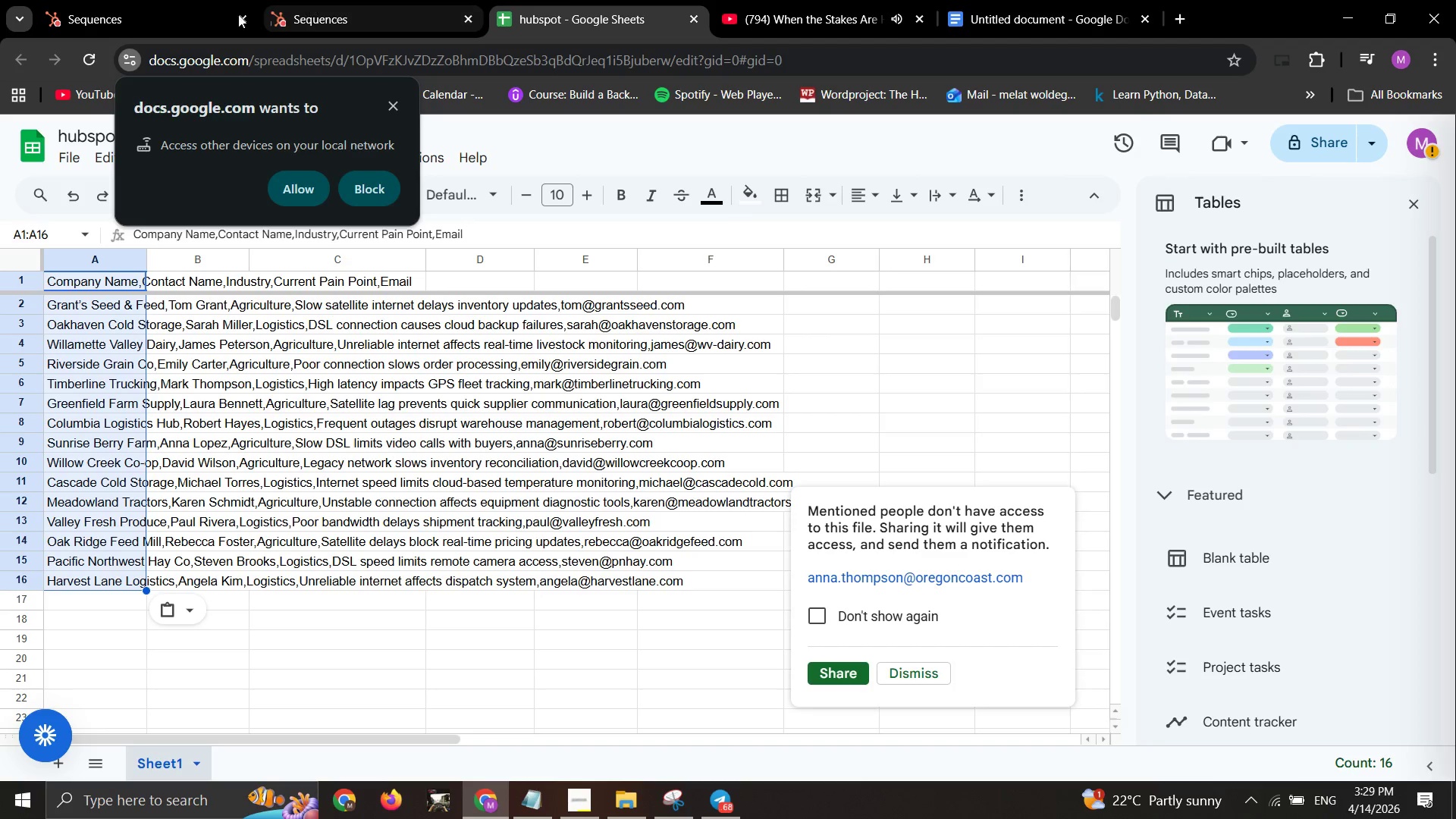 
left_click([165, 8])
 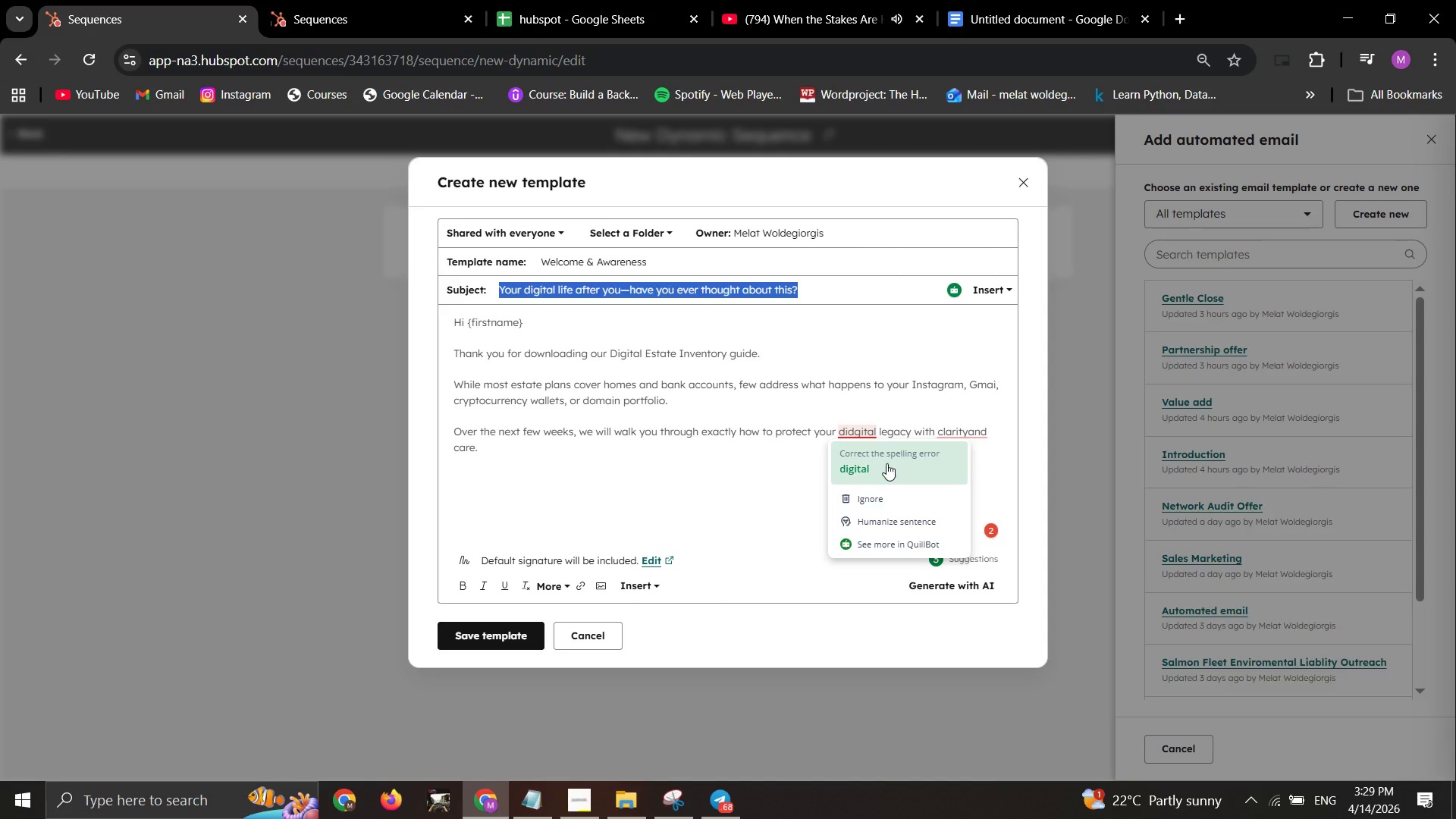 
wait(5.03)
 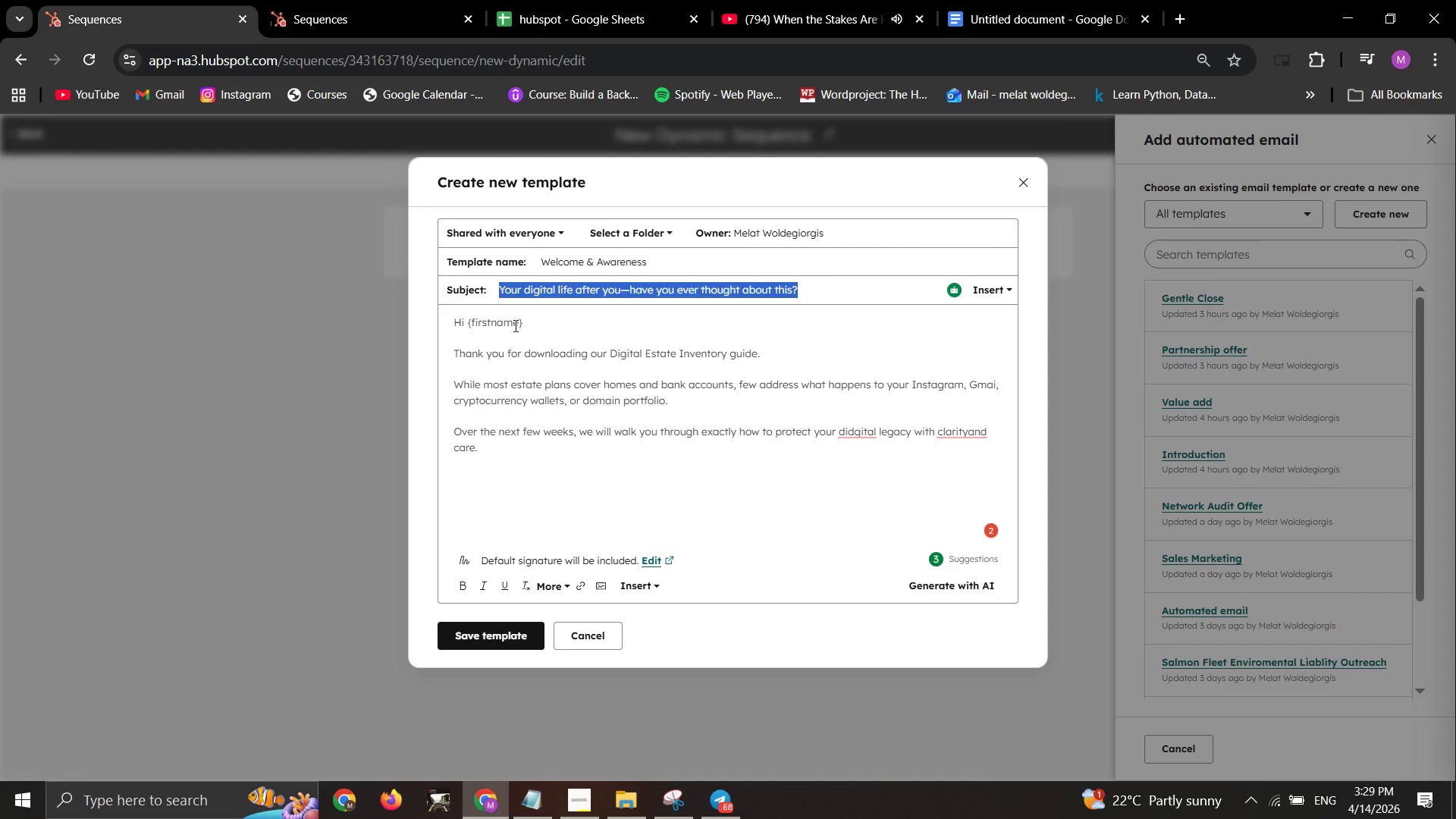 
left_click_drag(start_coordinate=[948, 462], to_coordinate=[948, 454])
 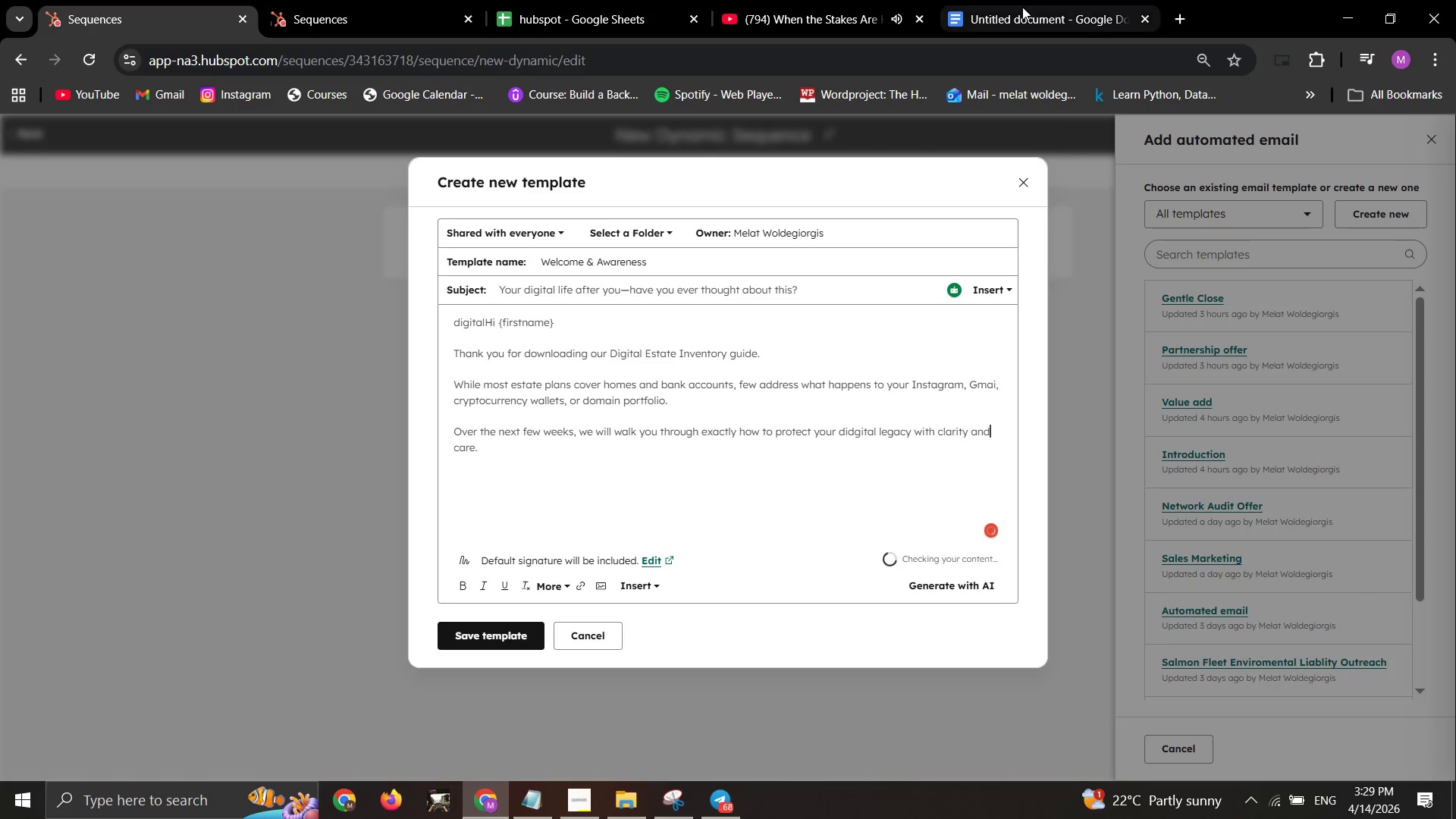 
left_click_drag(start_coordinate=[1022, 7], to_coordinate=[1017, 43])
 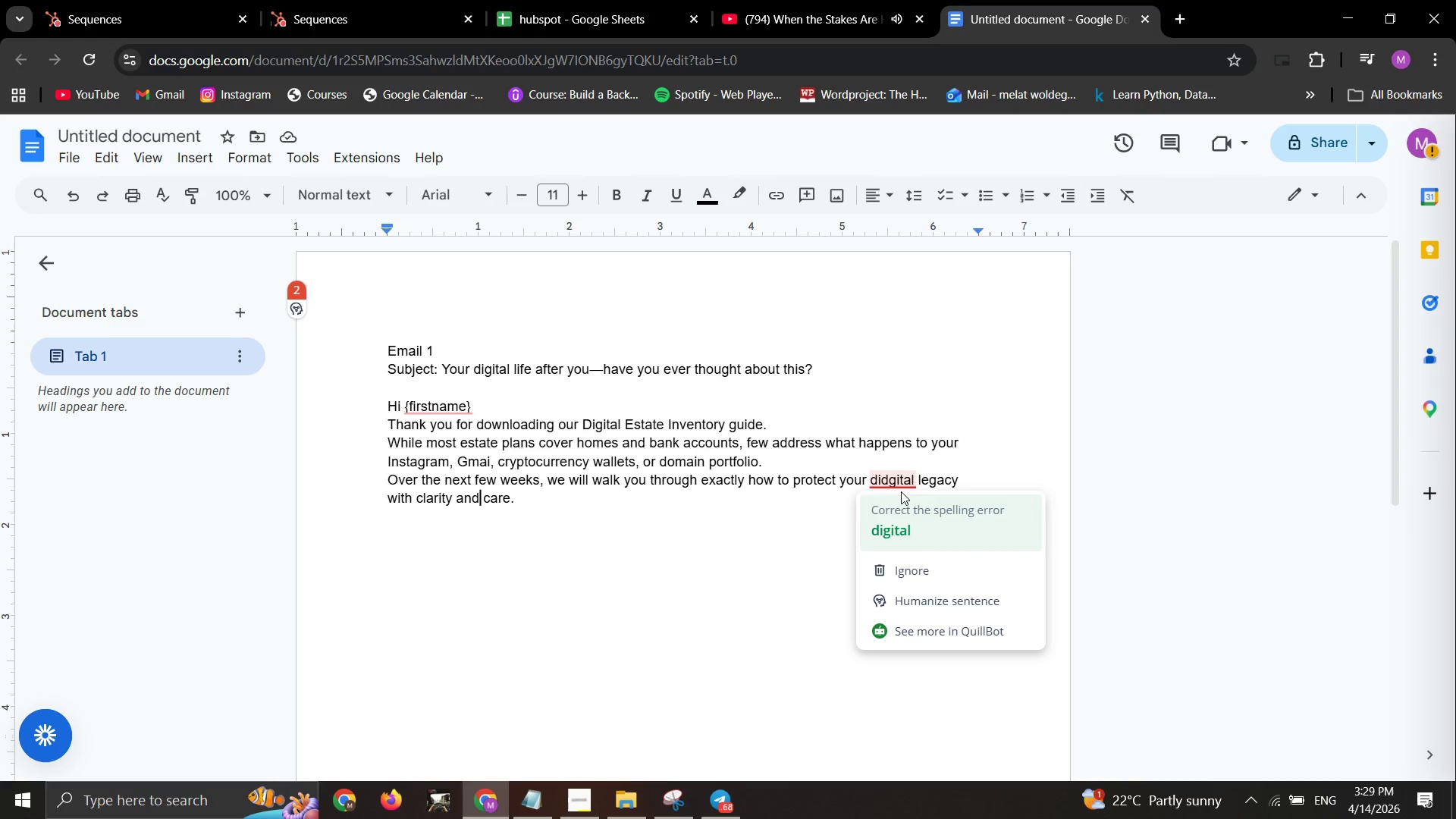 
left_click_drag(start_coordinate=[902, 519], to_coordinate=[904, 508])
 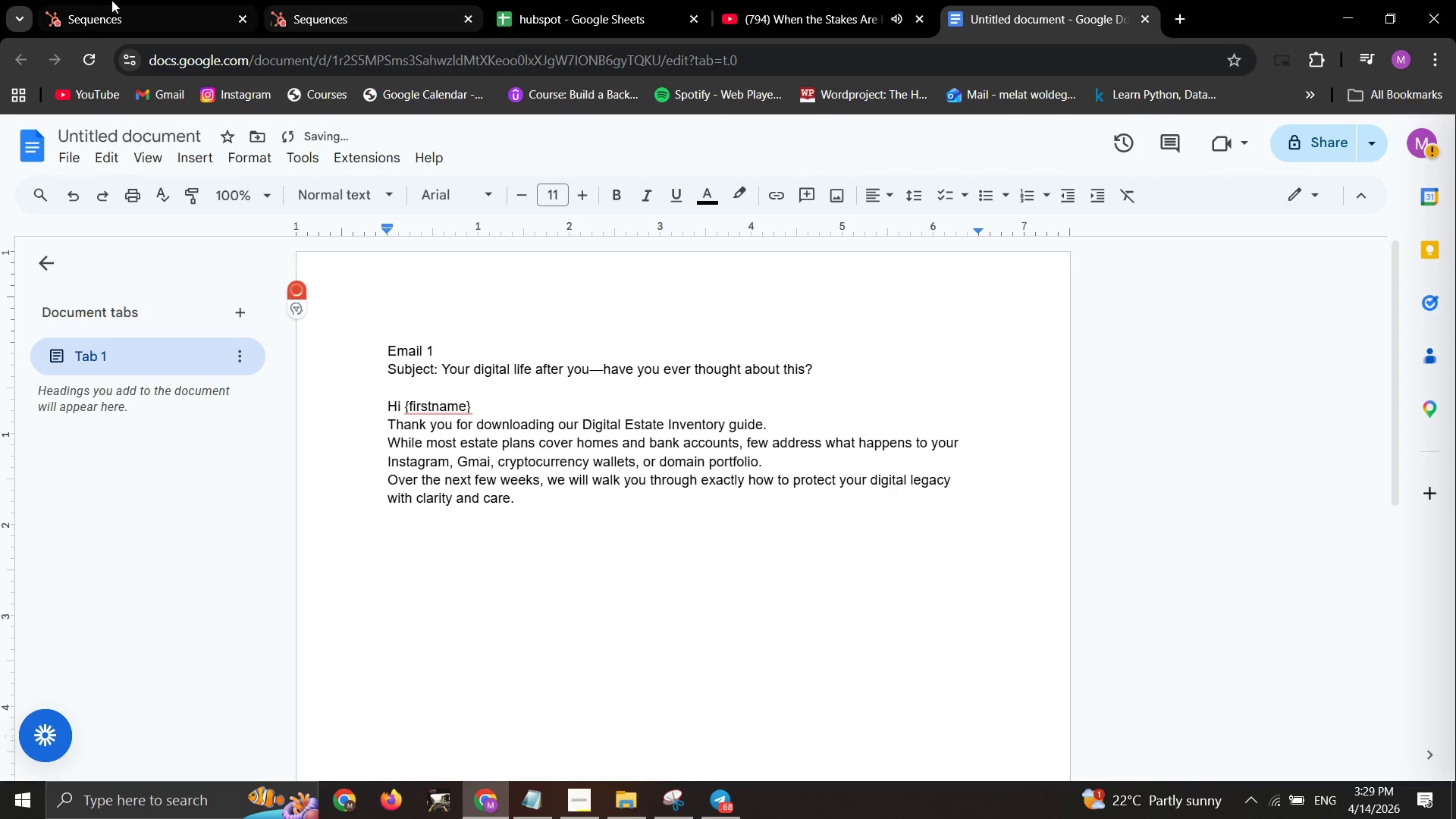 
left_click([104, 20])
 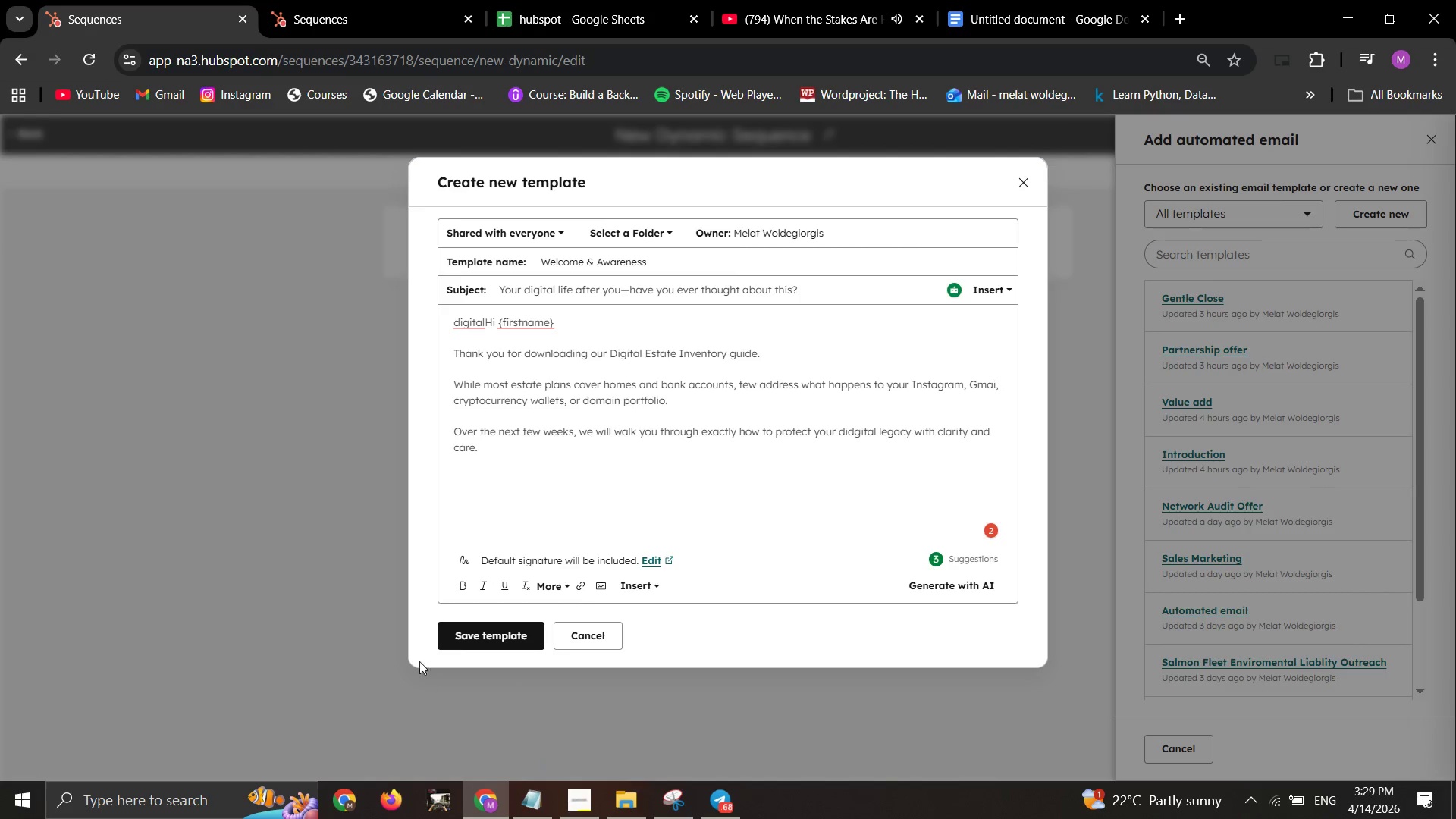 
left_click_drag(start_coordinate=[497, 621], to_coordinate=[494, 632])
 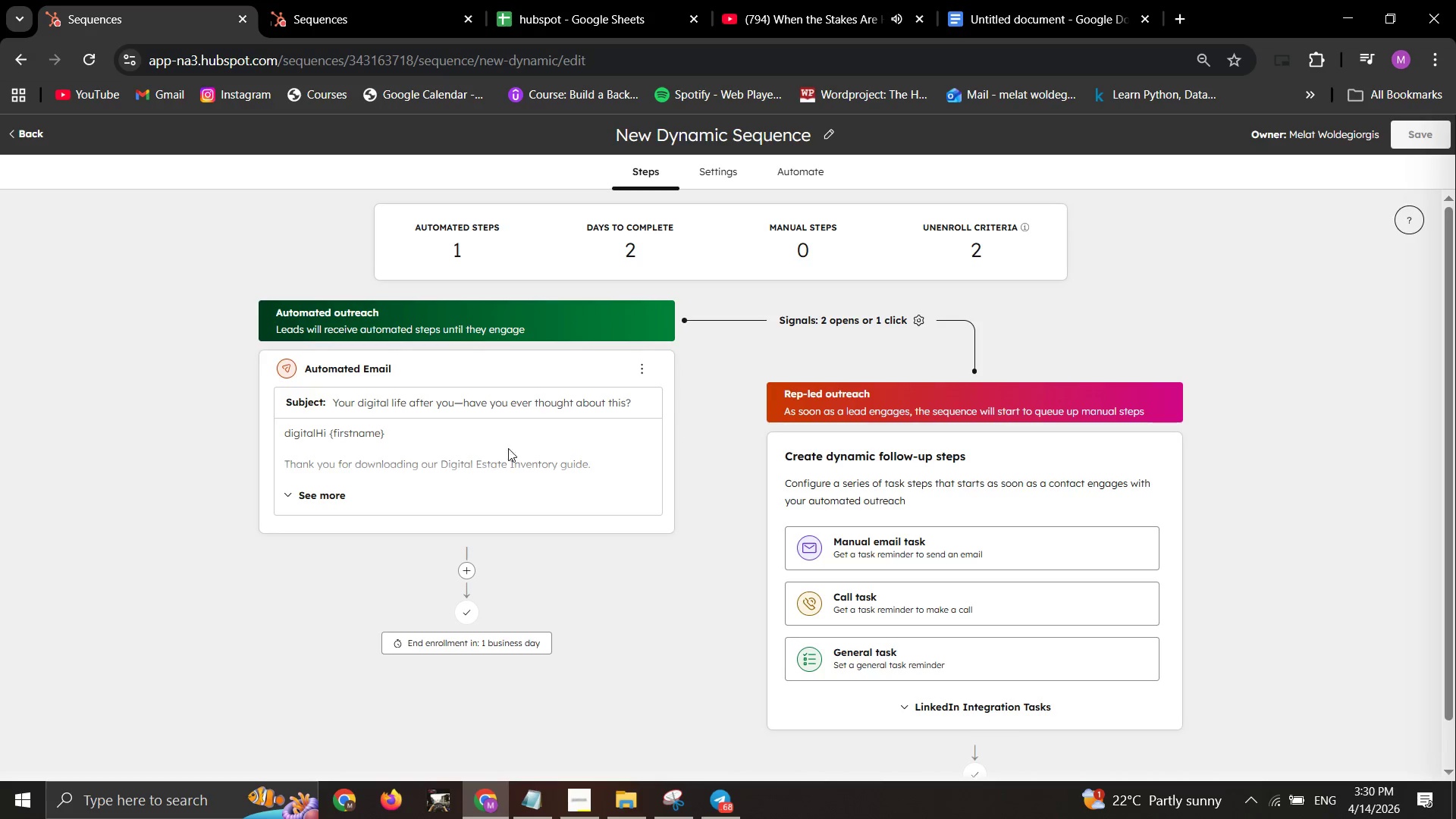 
wait(6.2)
 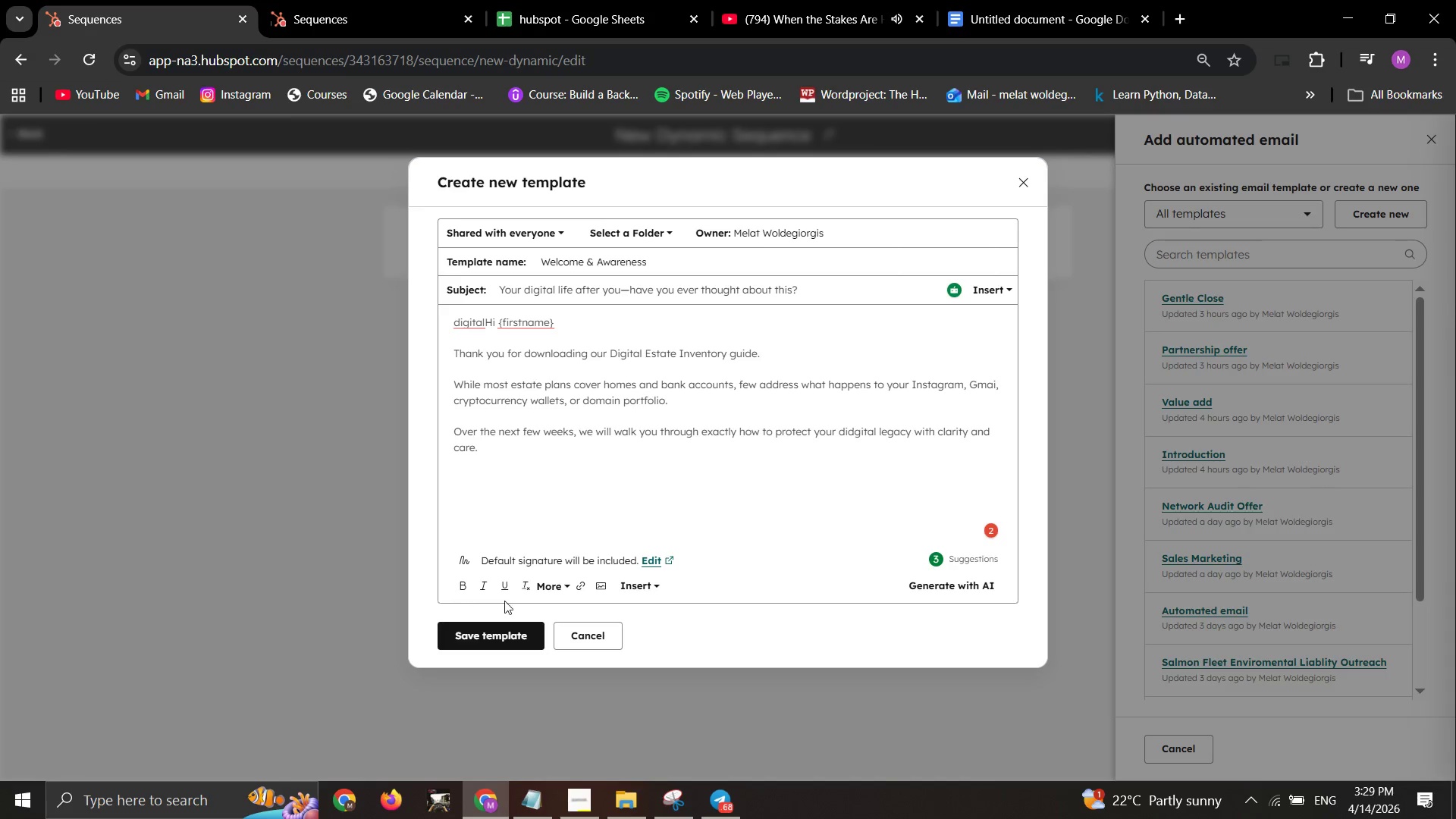 
left_click([641, 362])
 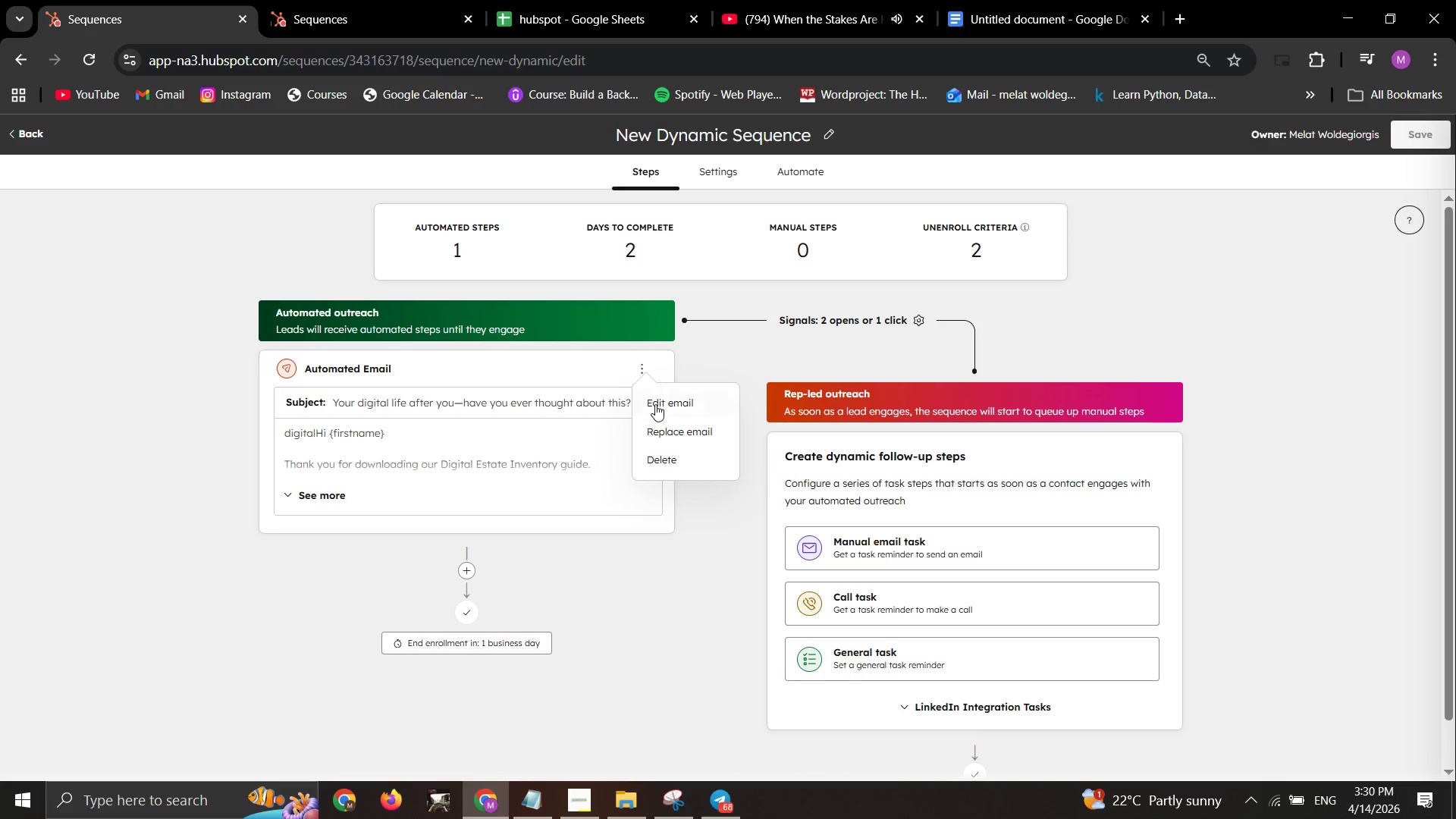 
left_click([655, 404])
 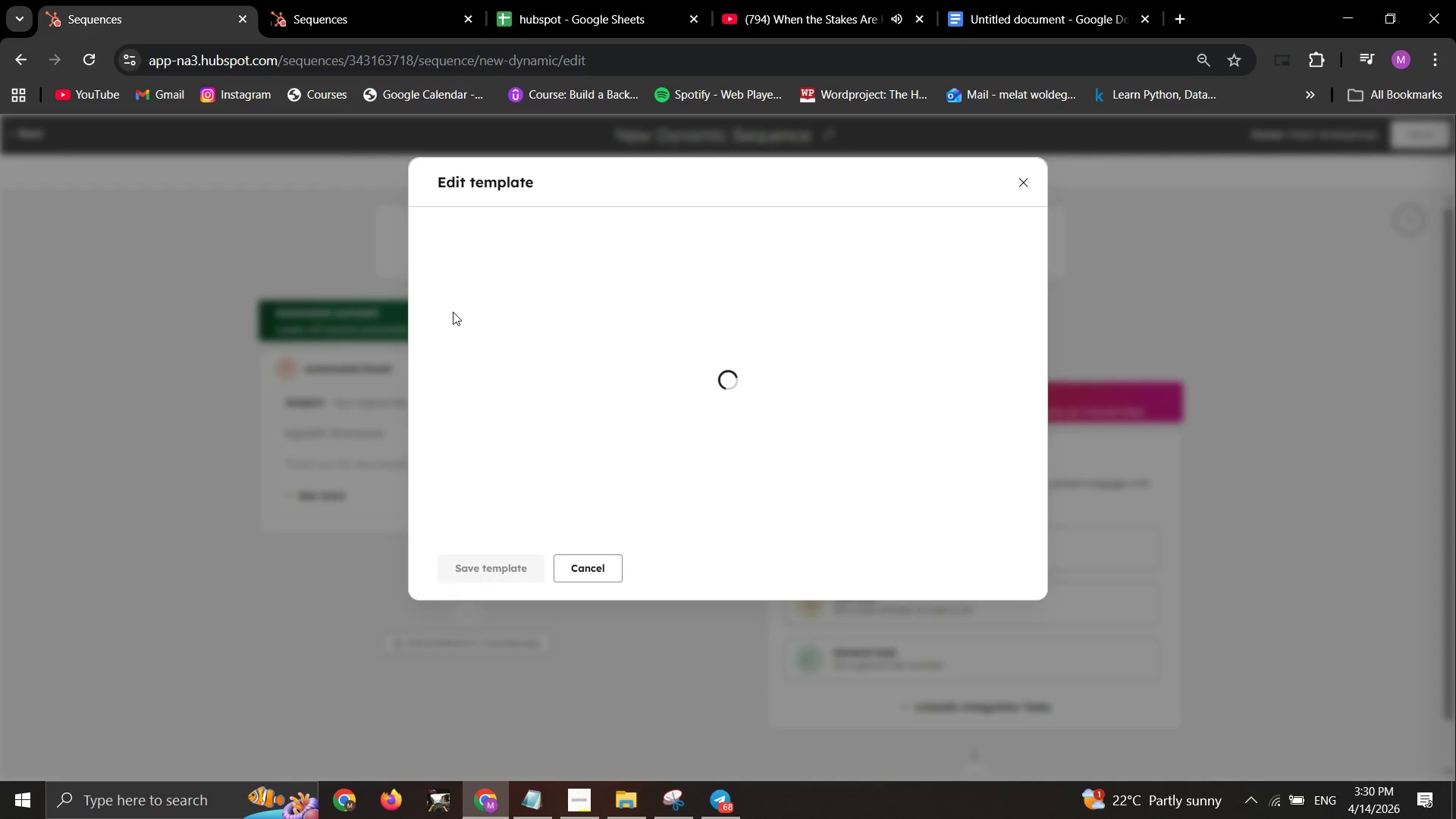 
wait(8.33)
 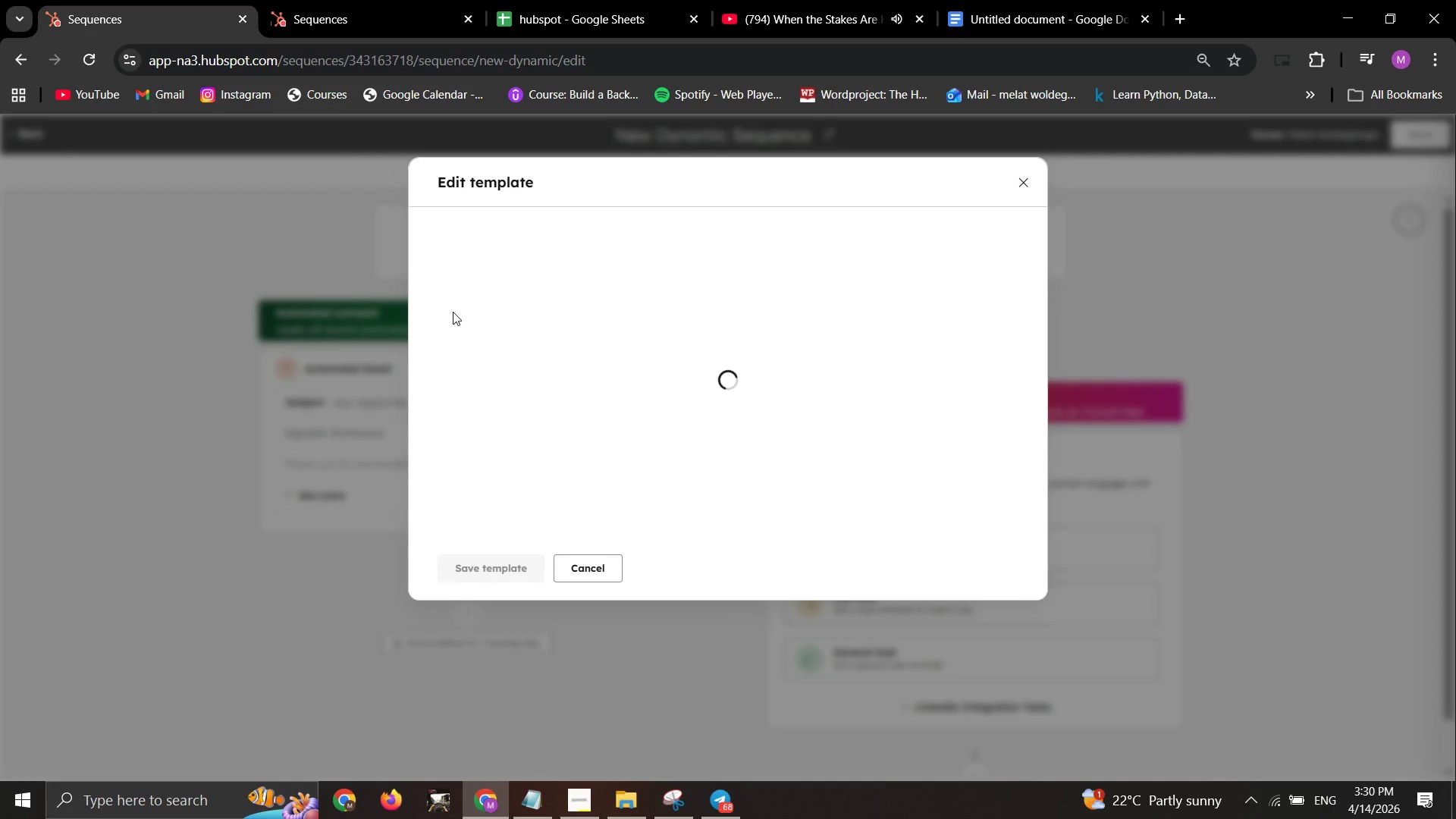 
left_click([488, 325])
 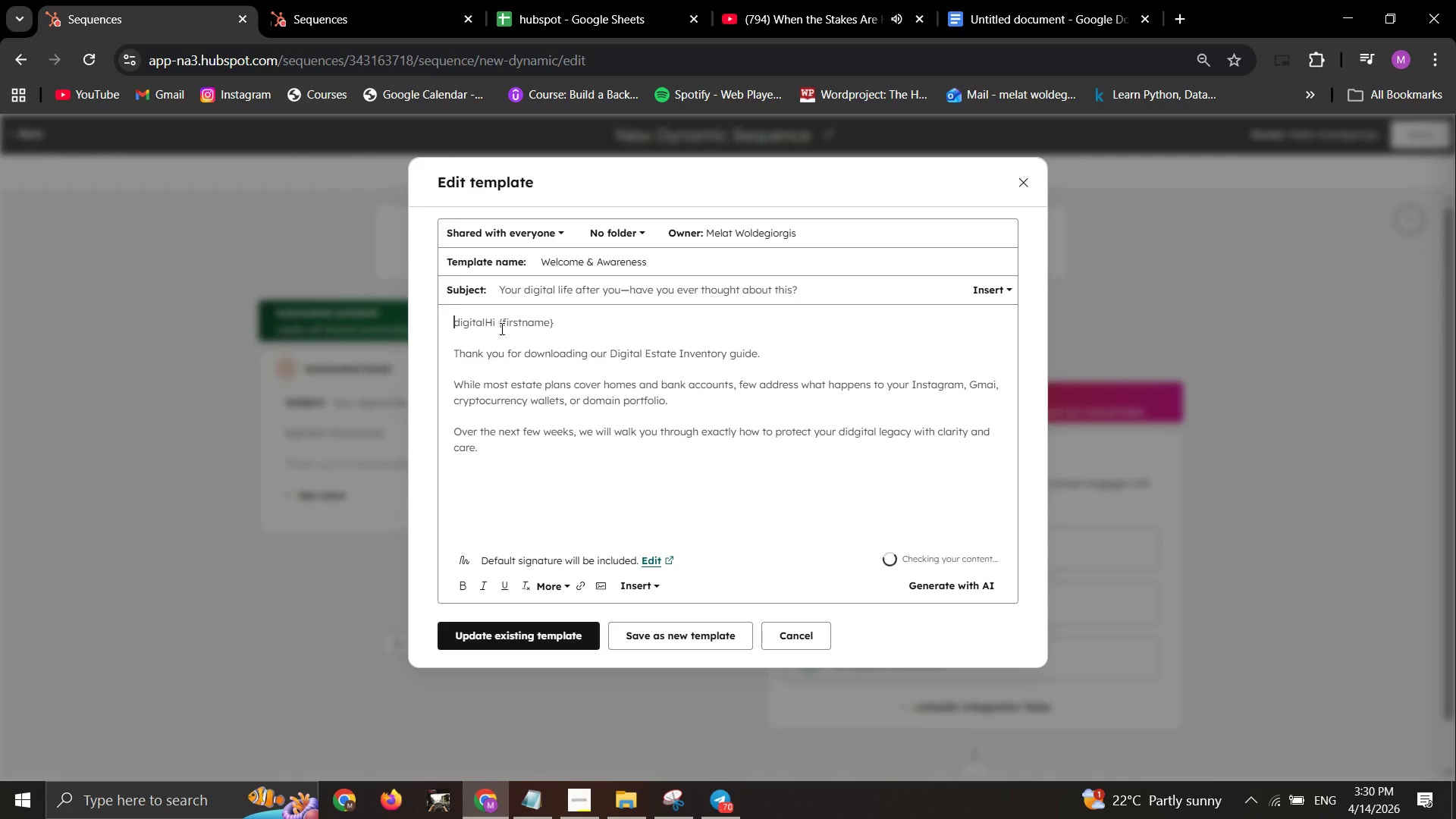 
key(ArrowRight)
 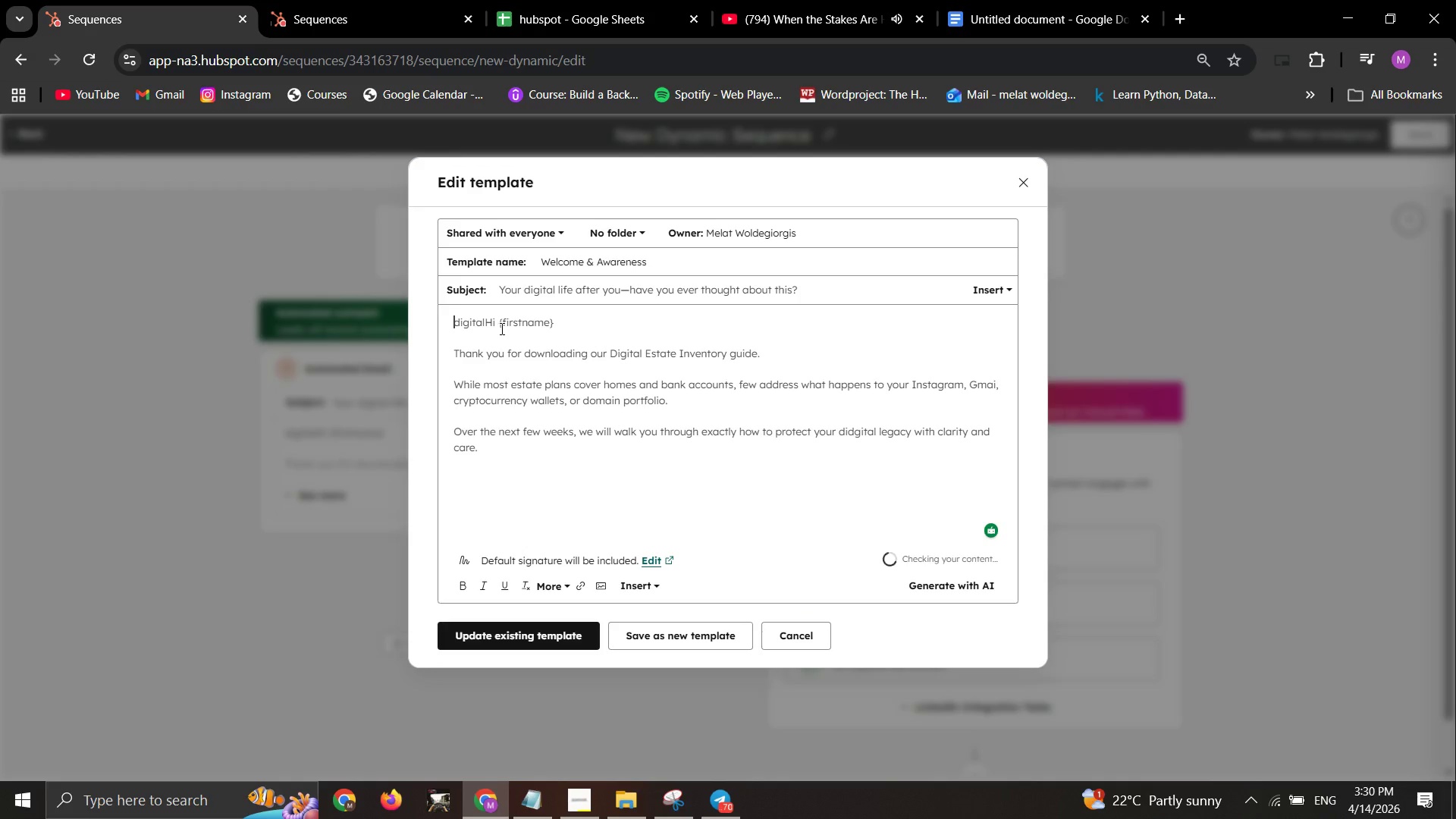 
key(ArrowRight)
 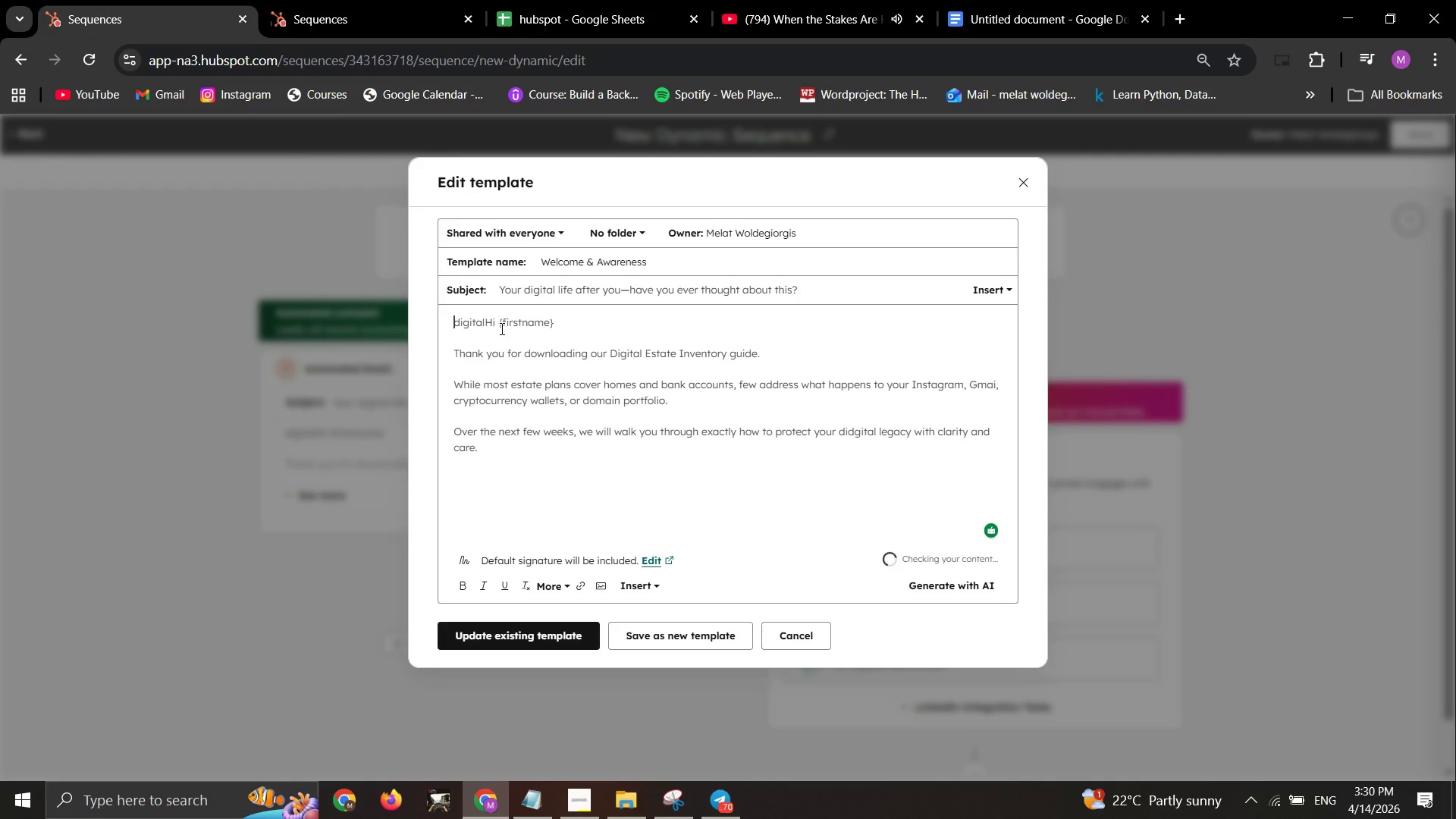 
key(ArrowRight)
 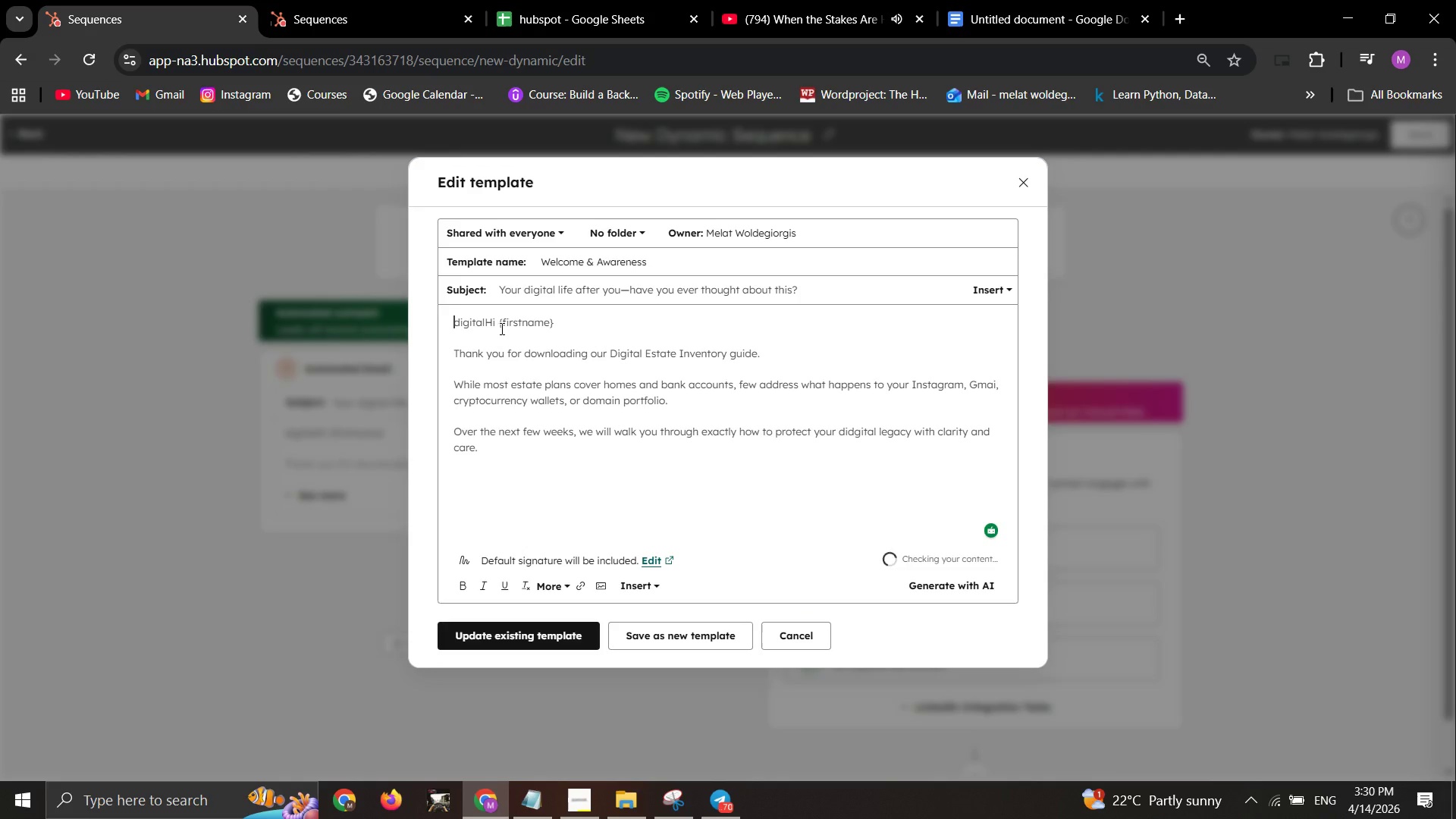 
key(ArrowRight)
 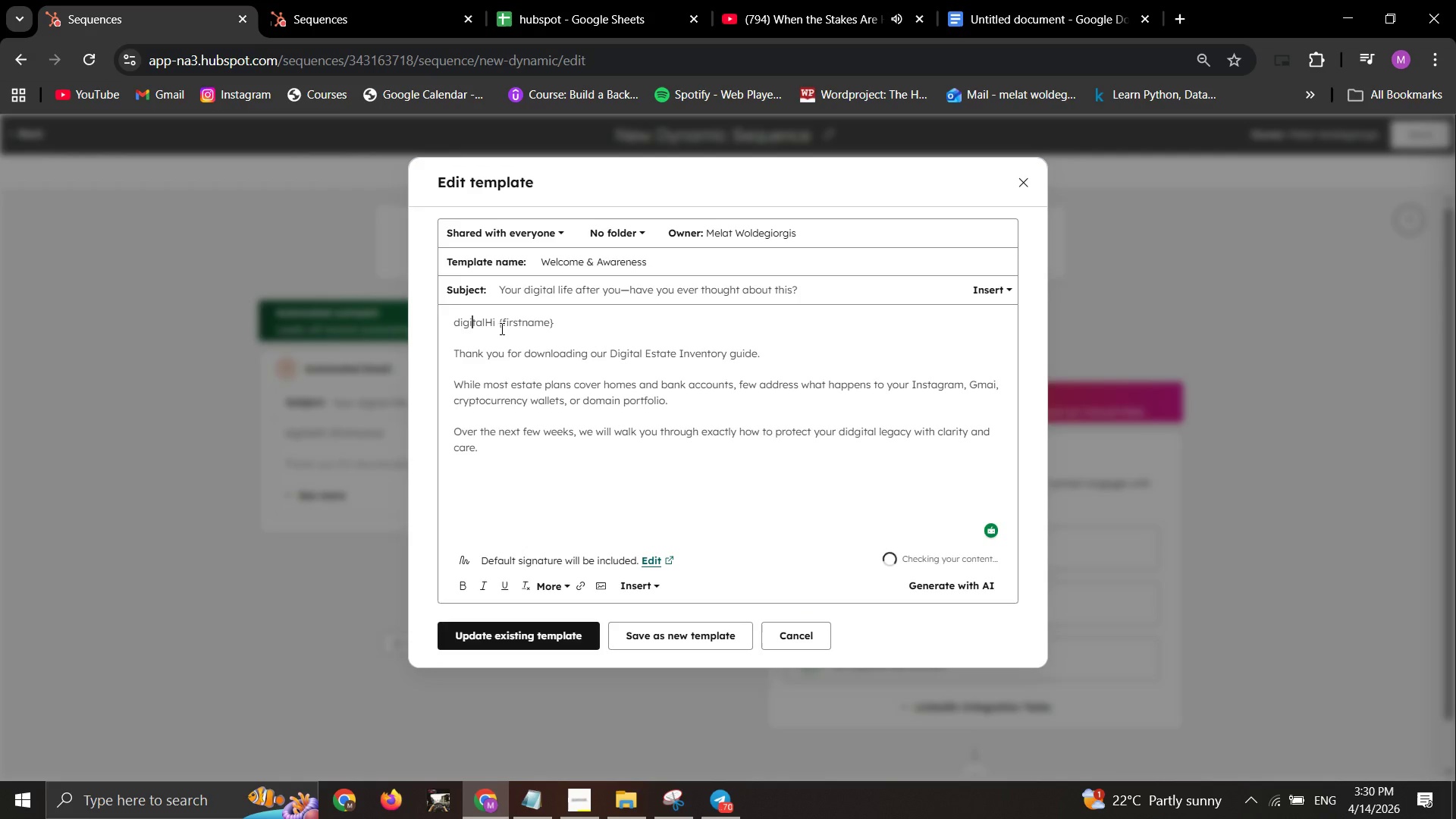 
key(ArrowRight)
 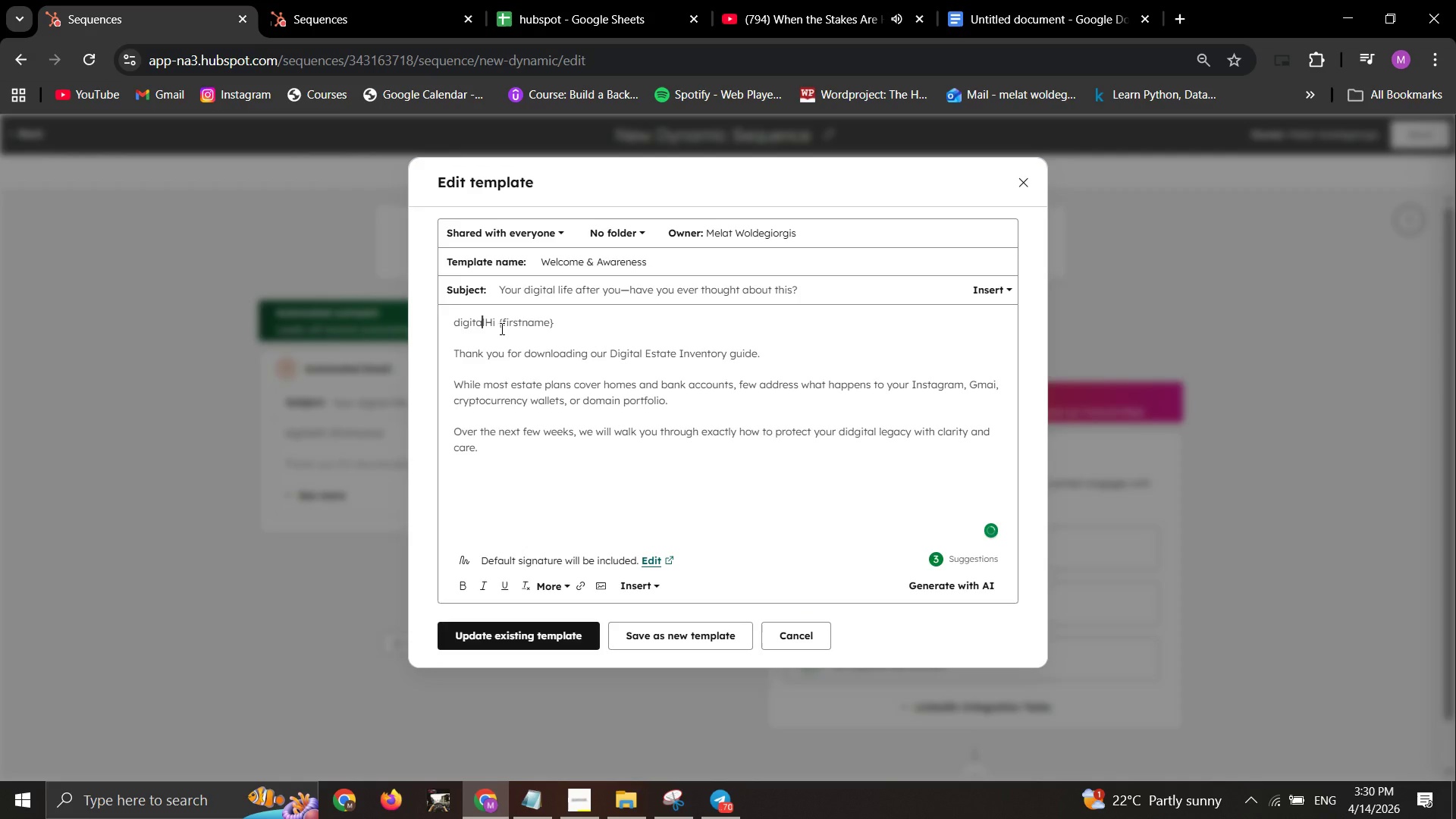 
key(ArrowRight)
 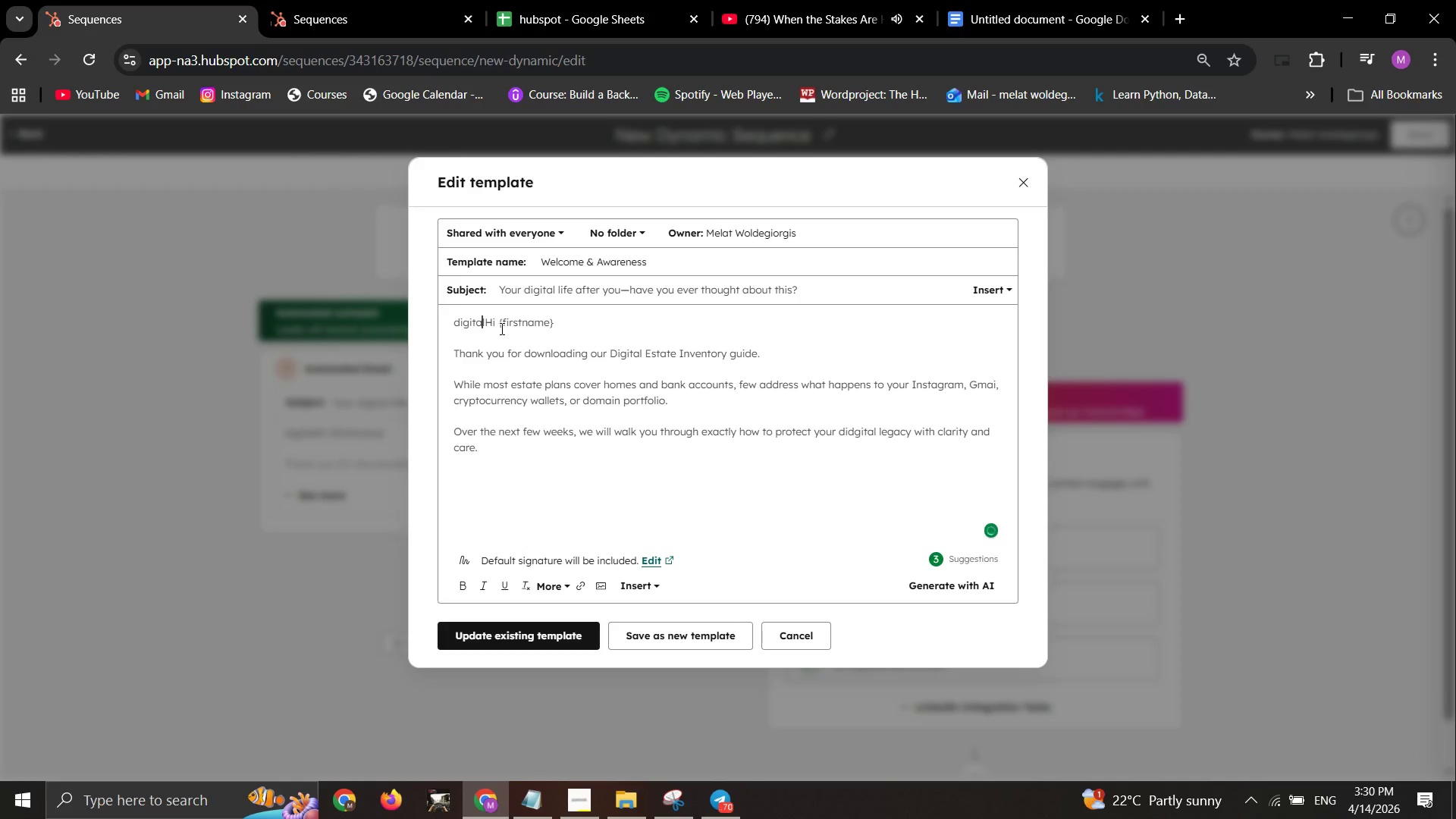 
key(ArrowRight)
 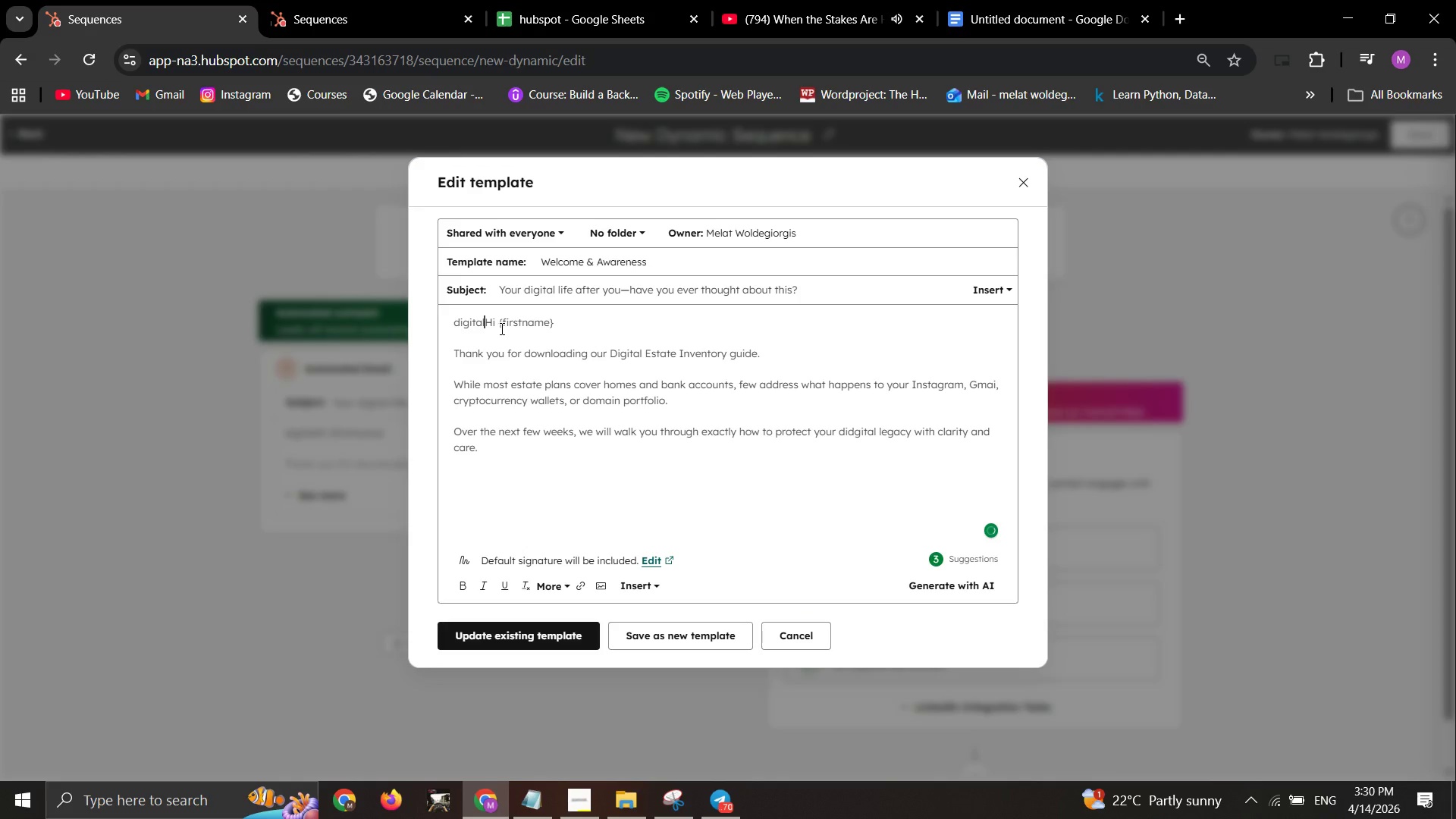 
hold_key(key=Backspace, duration=1.23)
 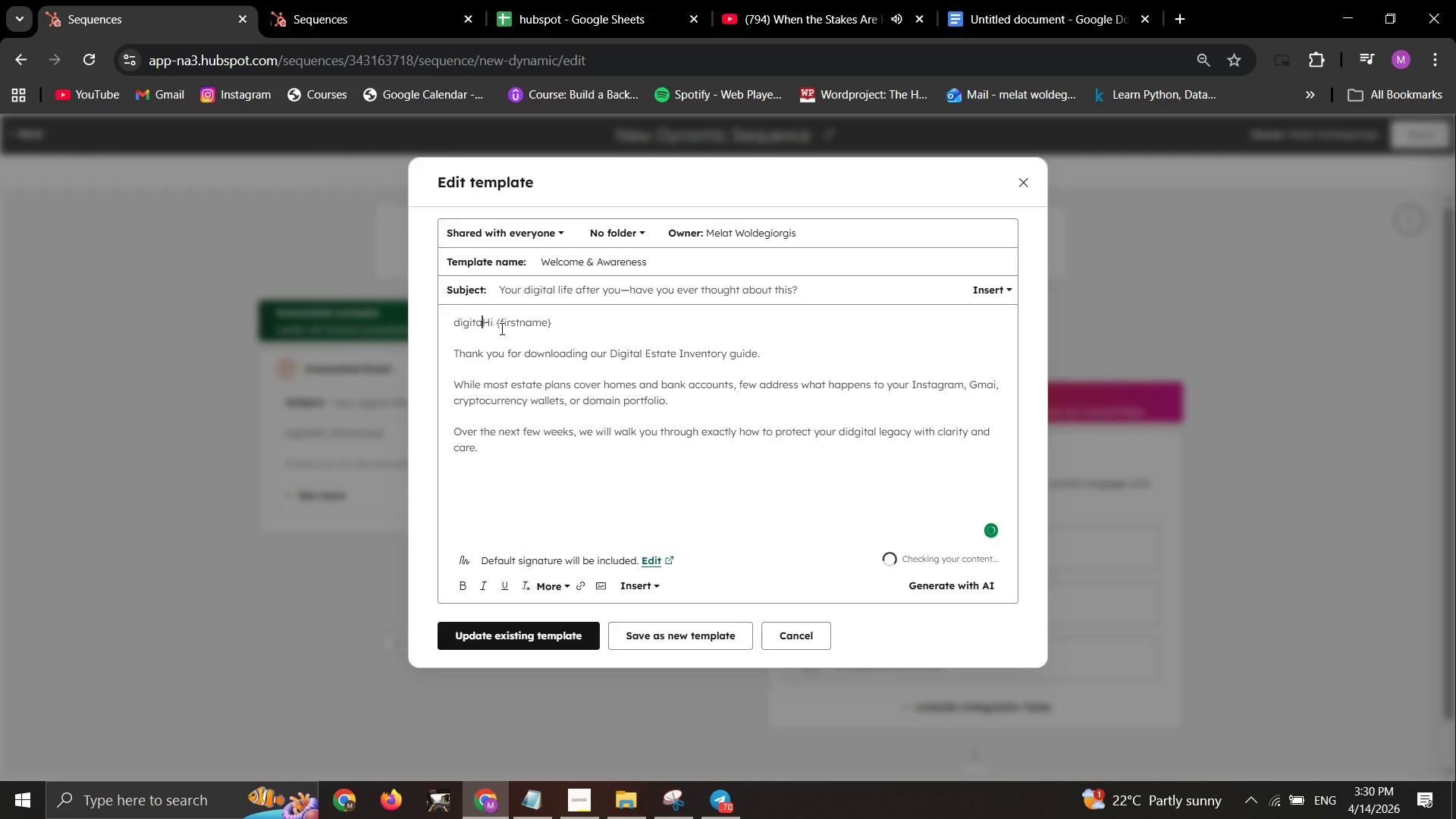 
key(Backspace)
 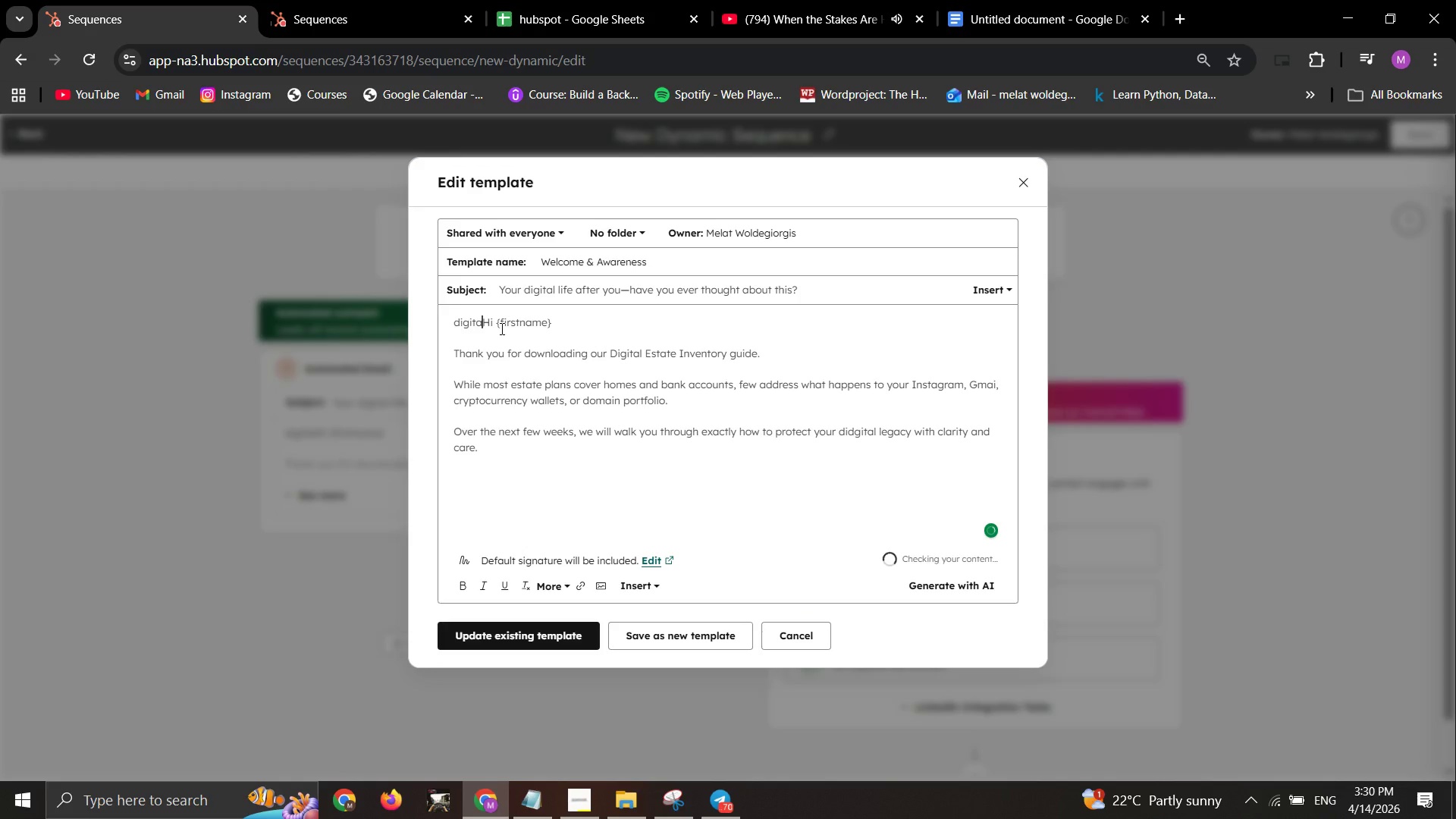 
key(Backspace)
 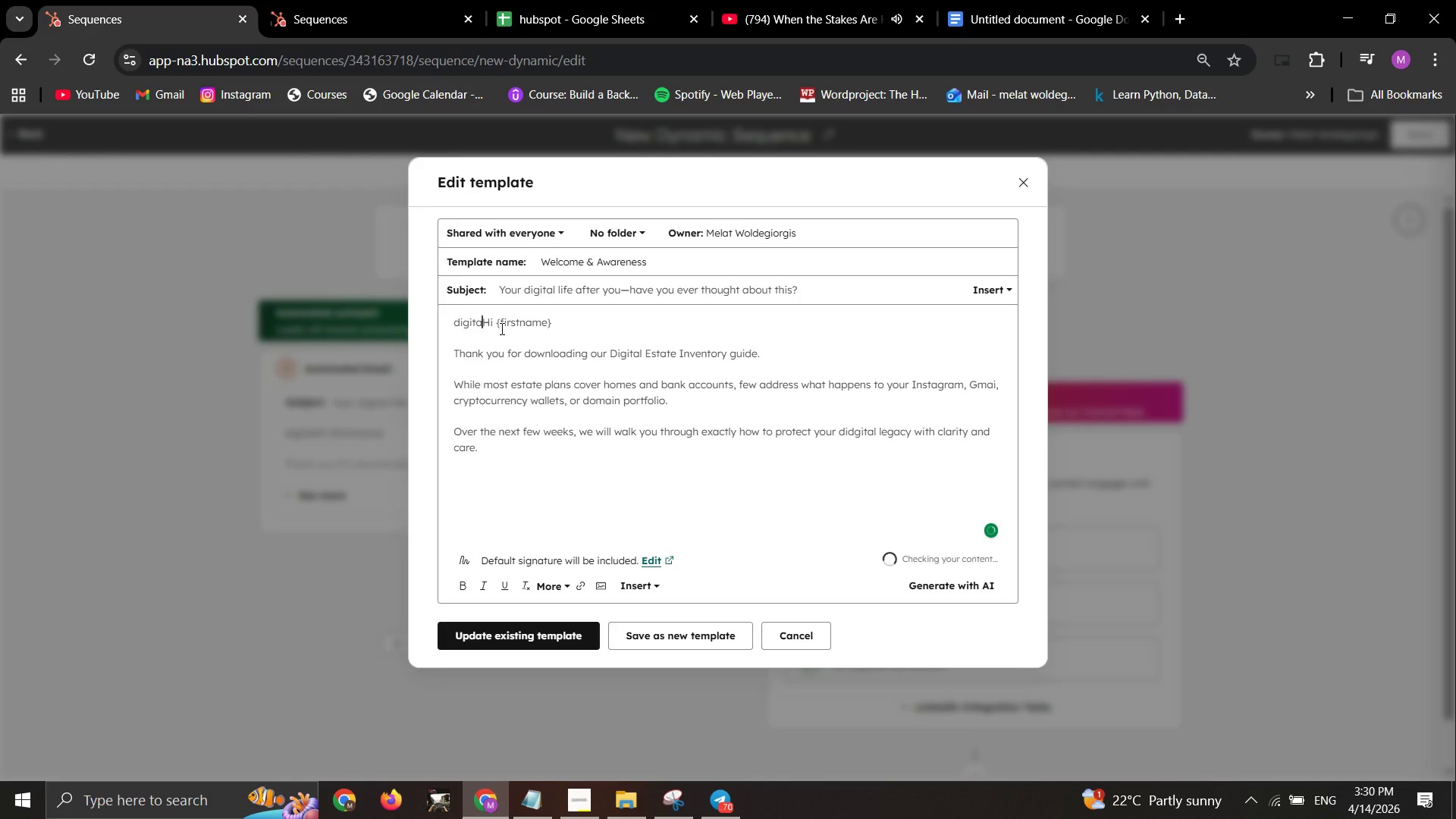 
key(Backspace)
 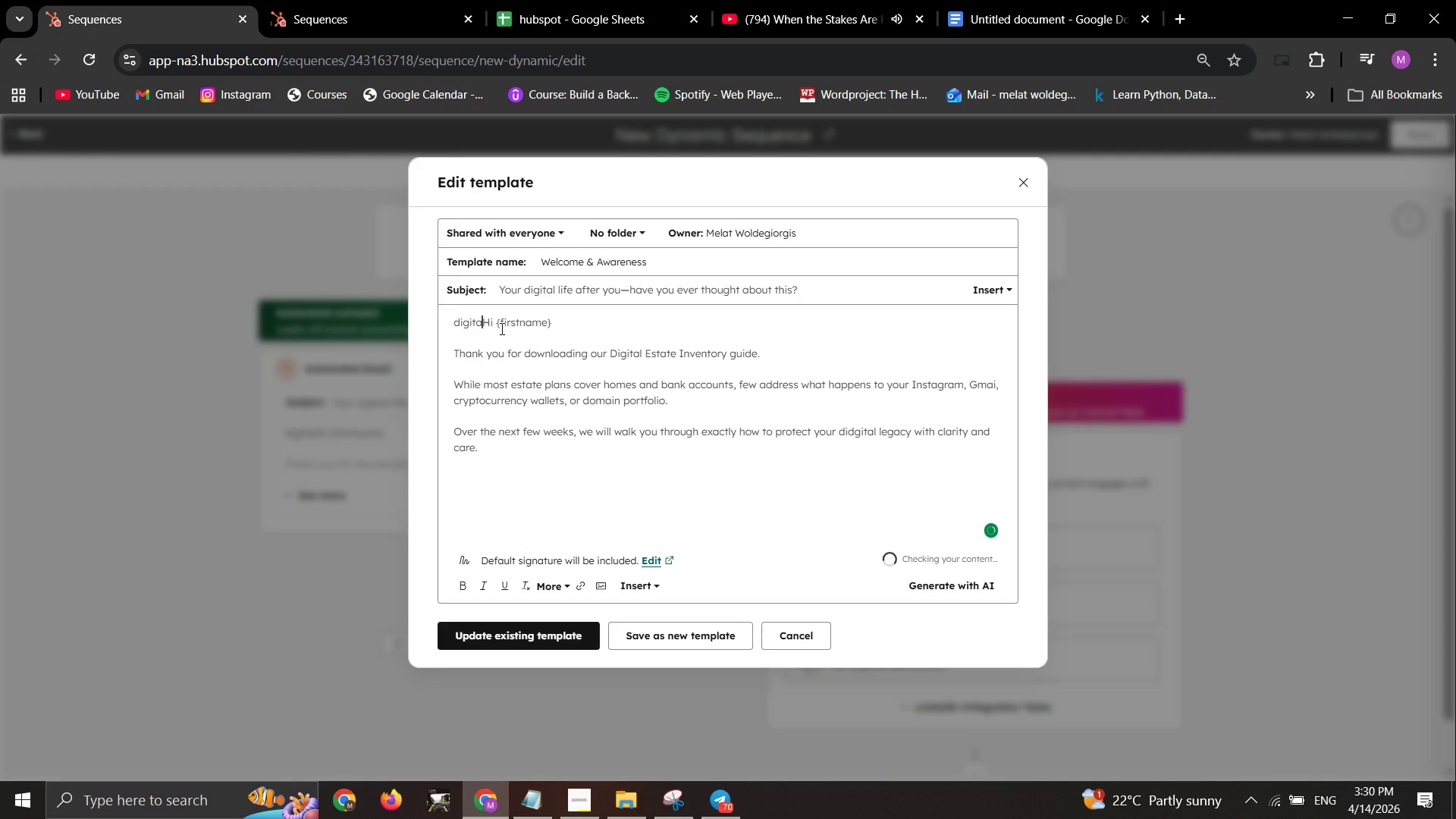 
key(Backspace)
 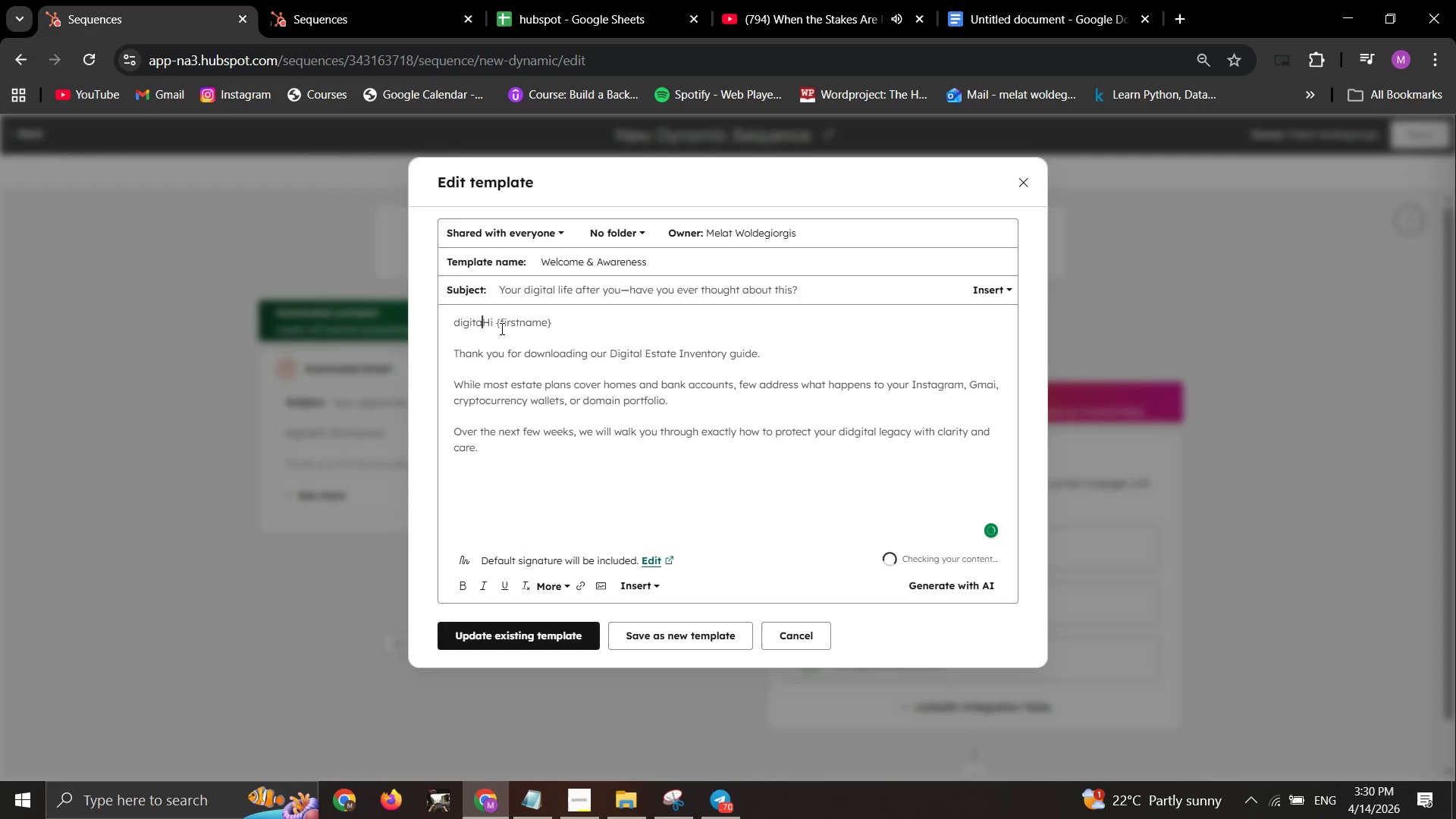 
key(Backspace)
 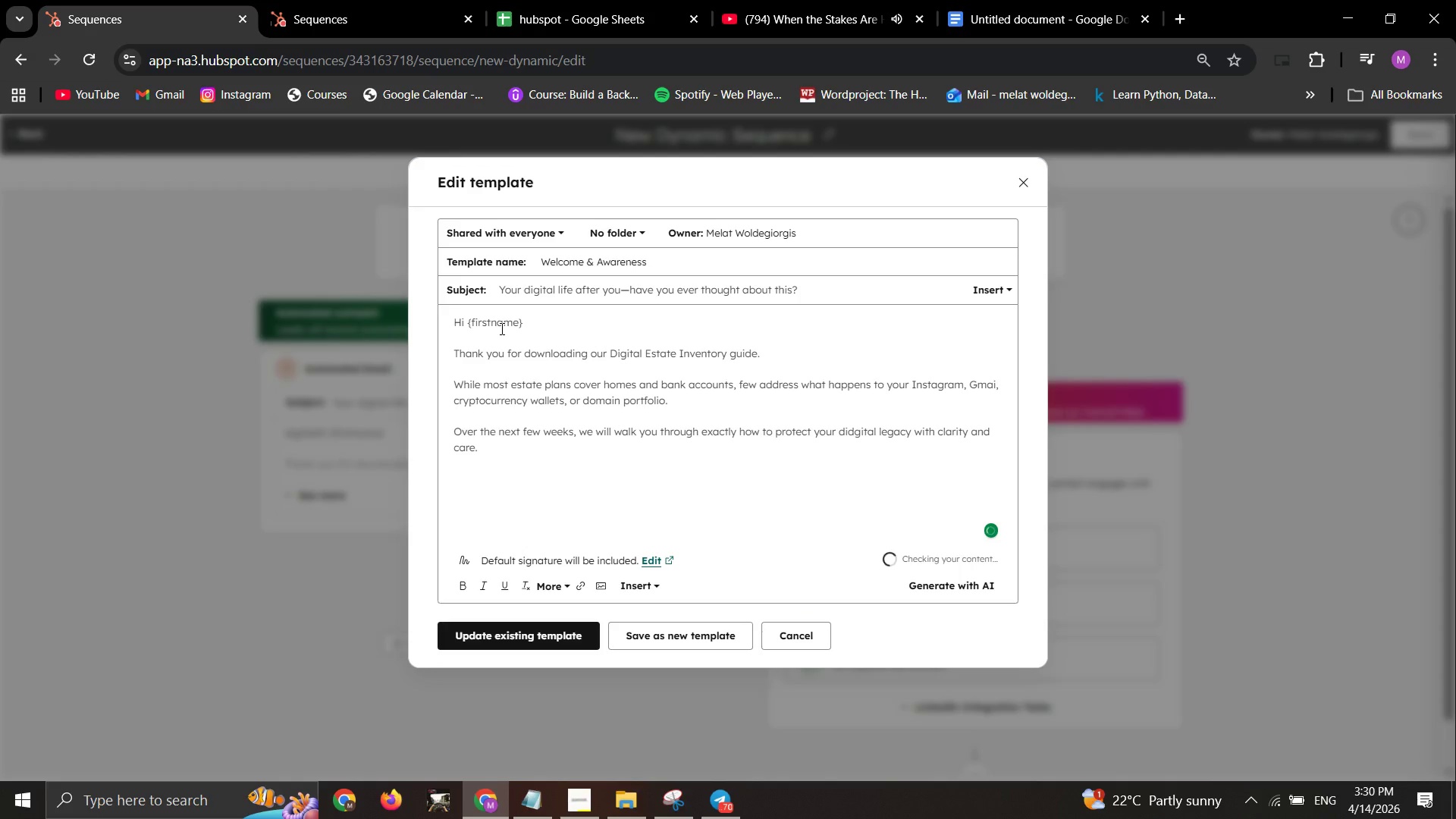 
left_click([540, 639])
 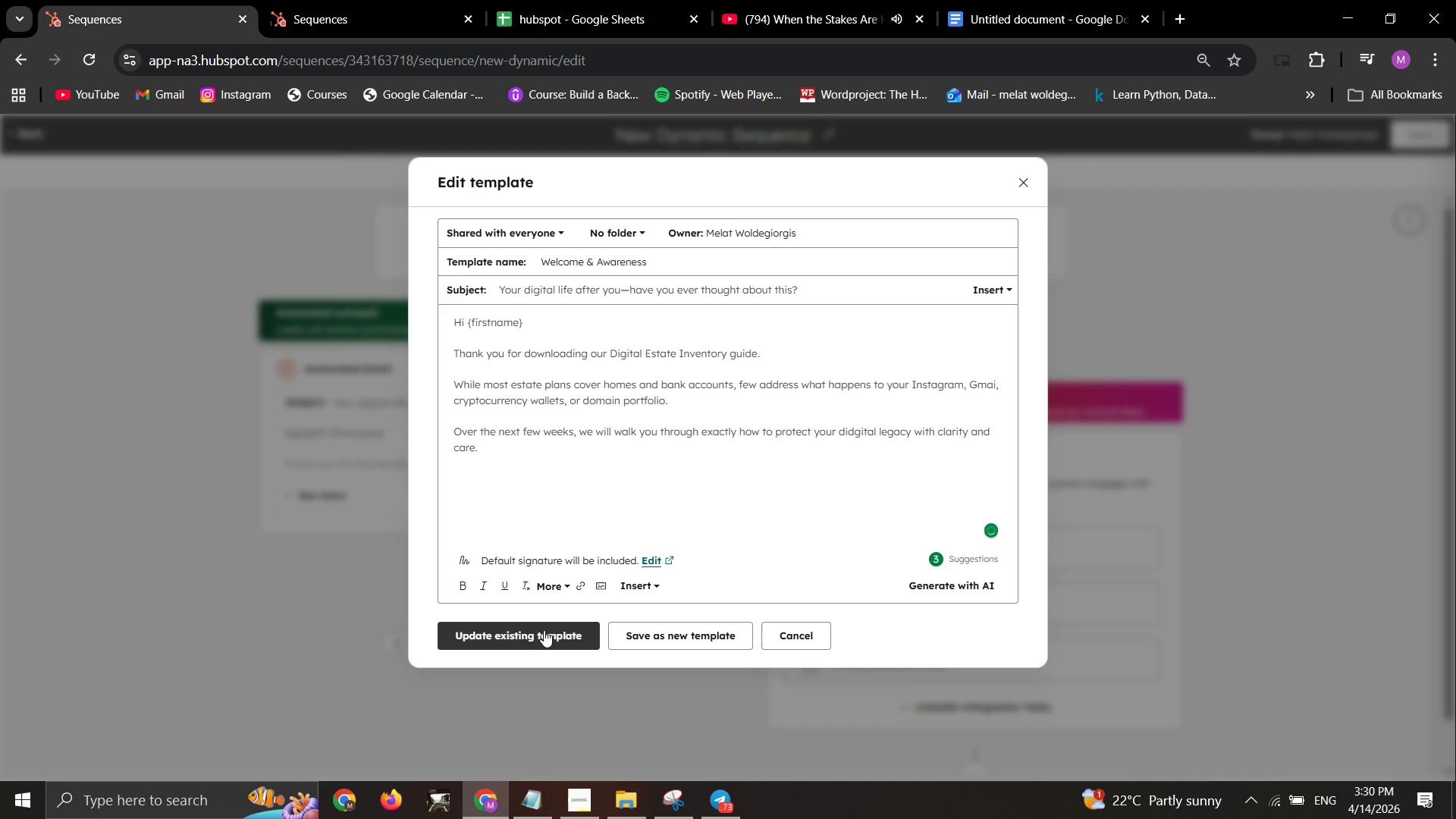 
left_click([544, 630])
 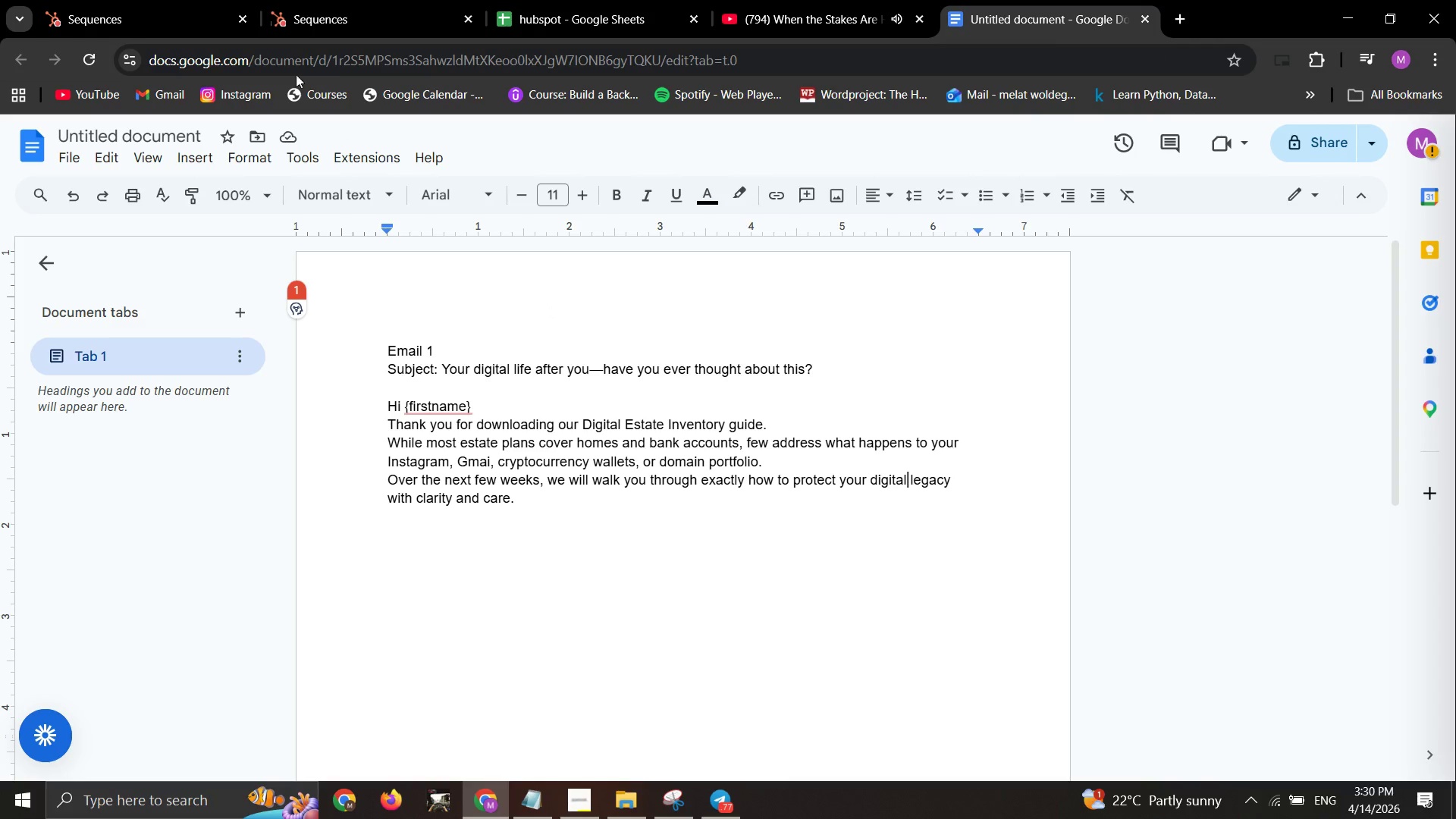 
wait(6.03)
 